 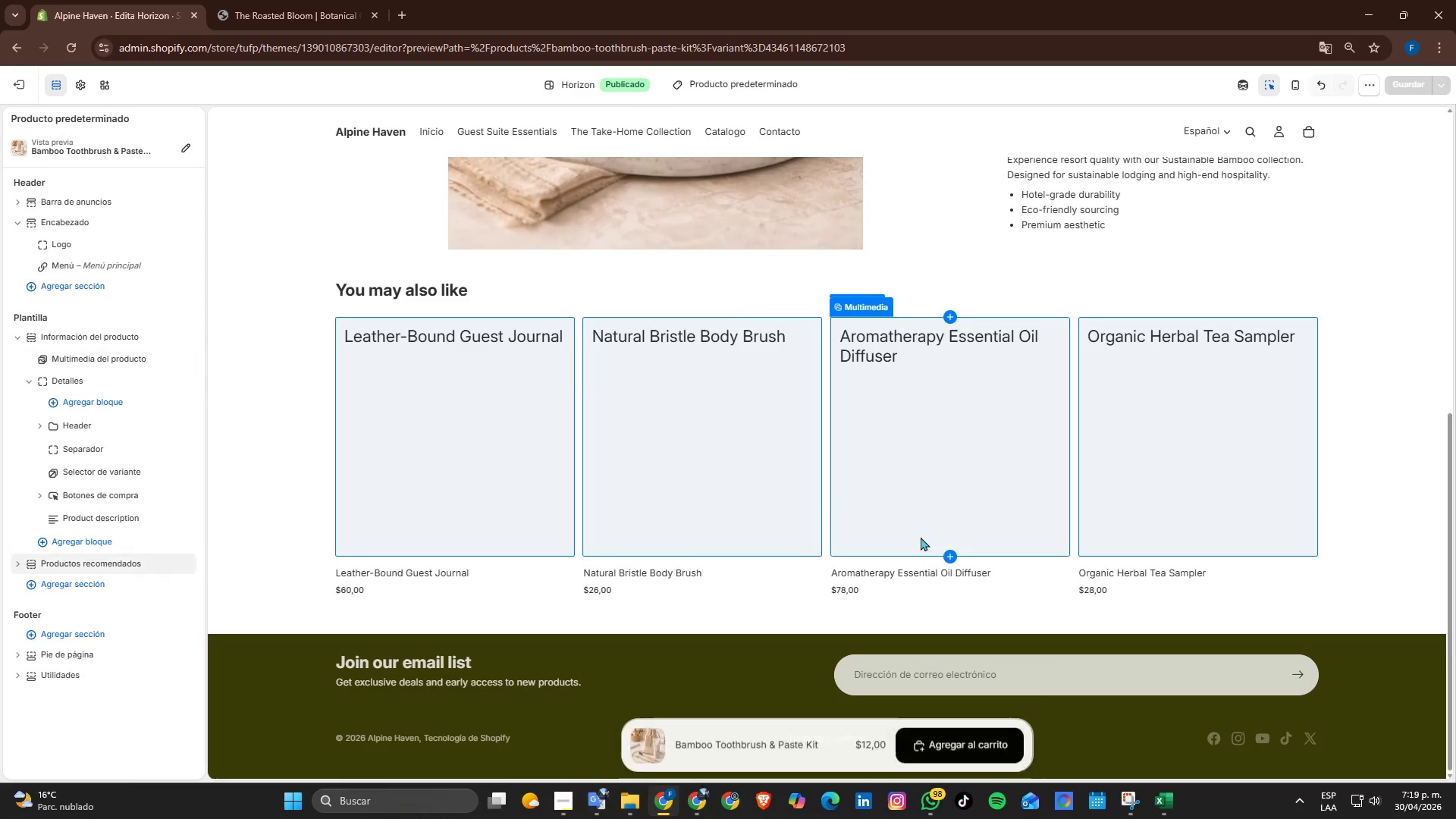 
scroll: coordinate [770, 517], scroll_direction: up, amount: 3.0
 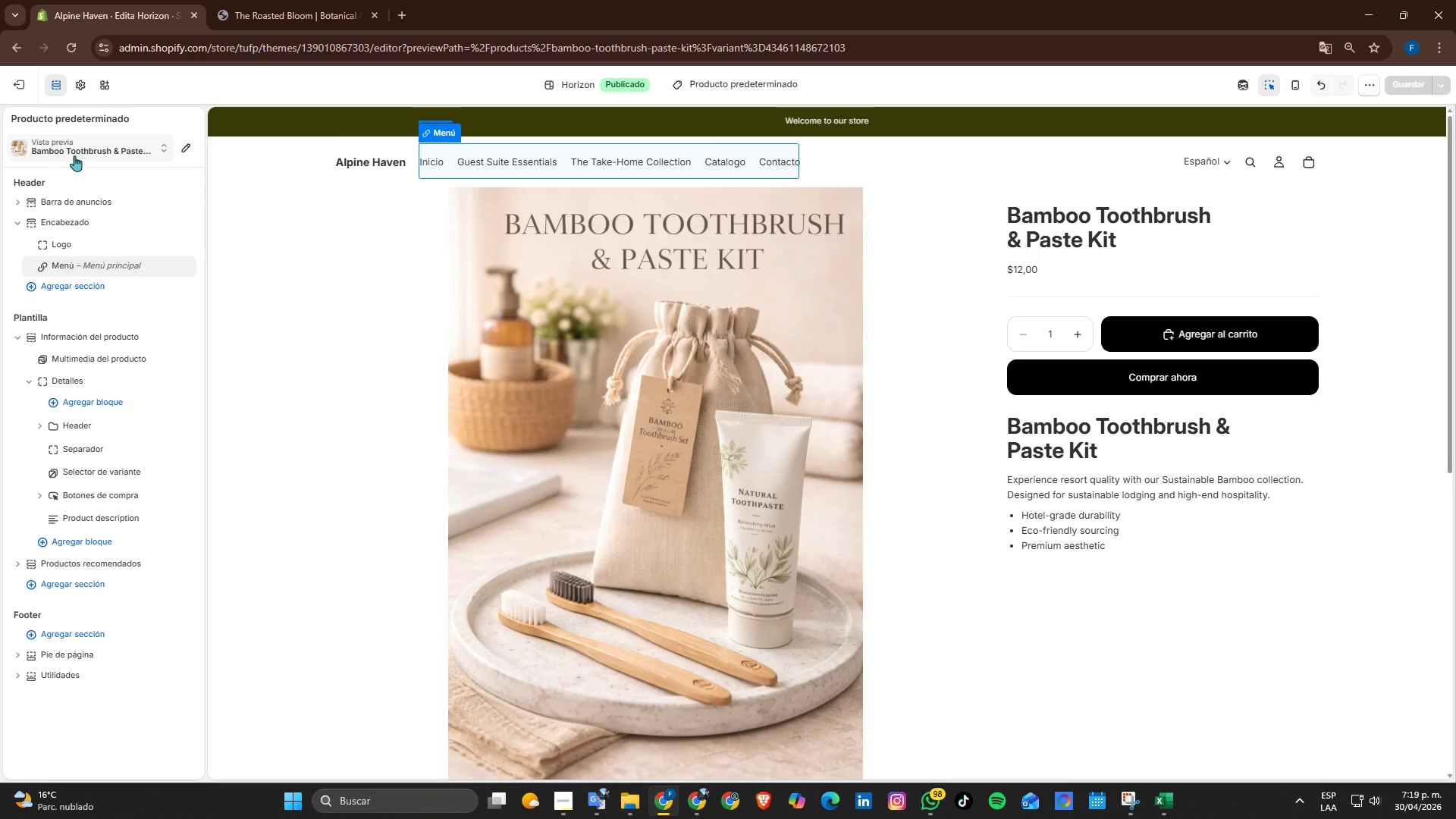 
mouse_move([369, 168])
 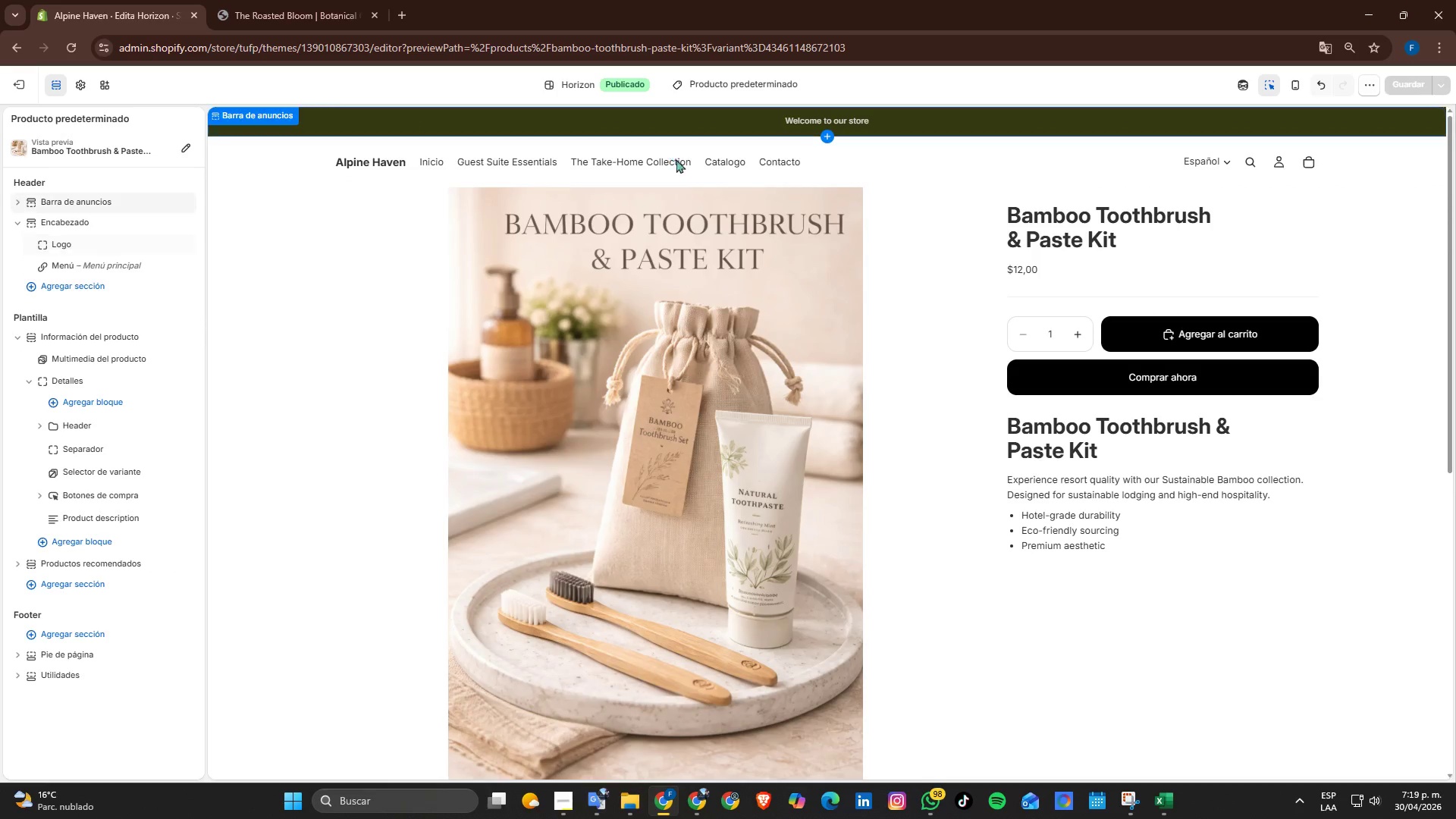 
scroll: coordinate [579, 284], scroll_direction: up, amount: 1.0
 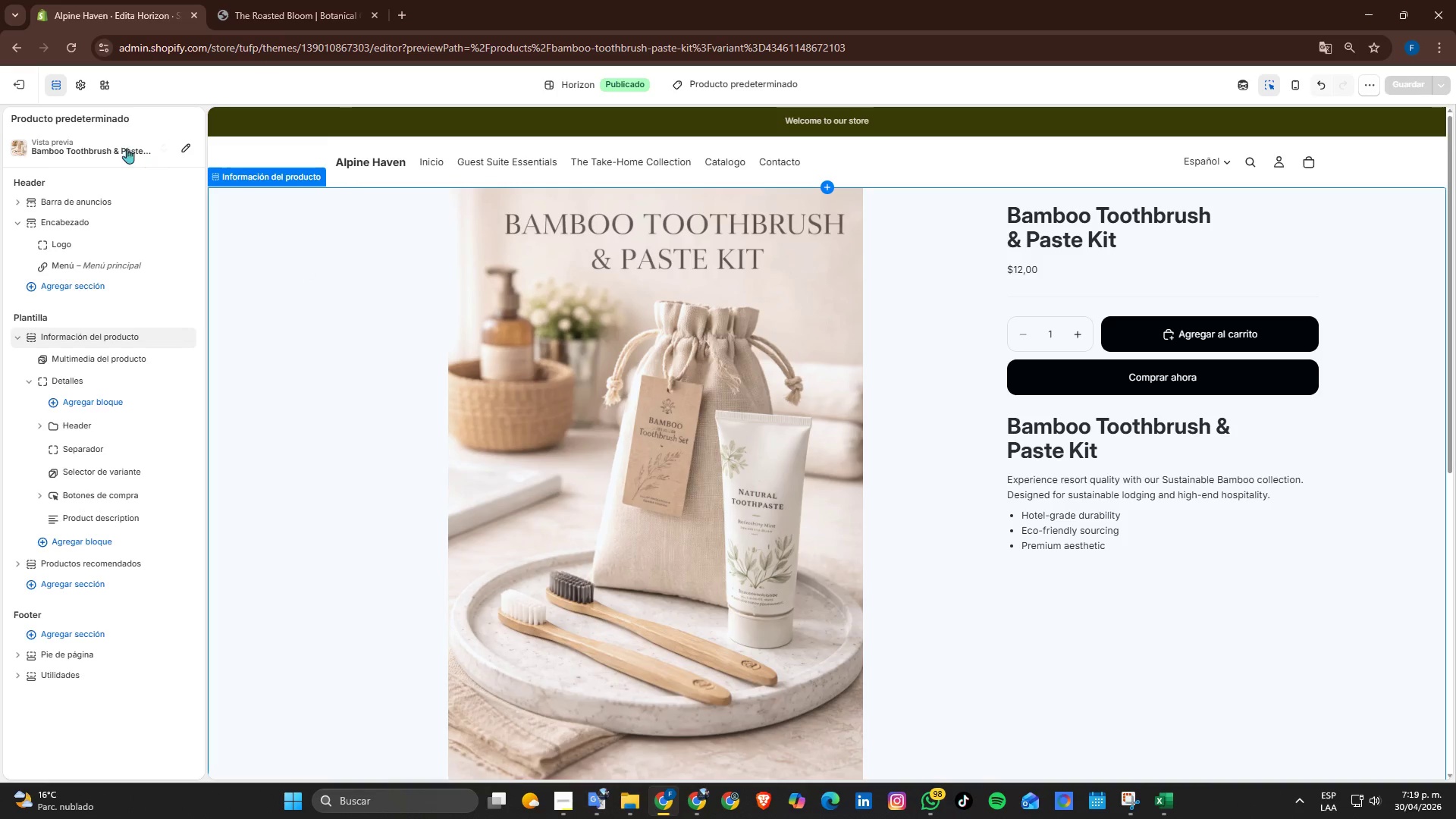 
wait(5.46)
 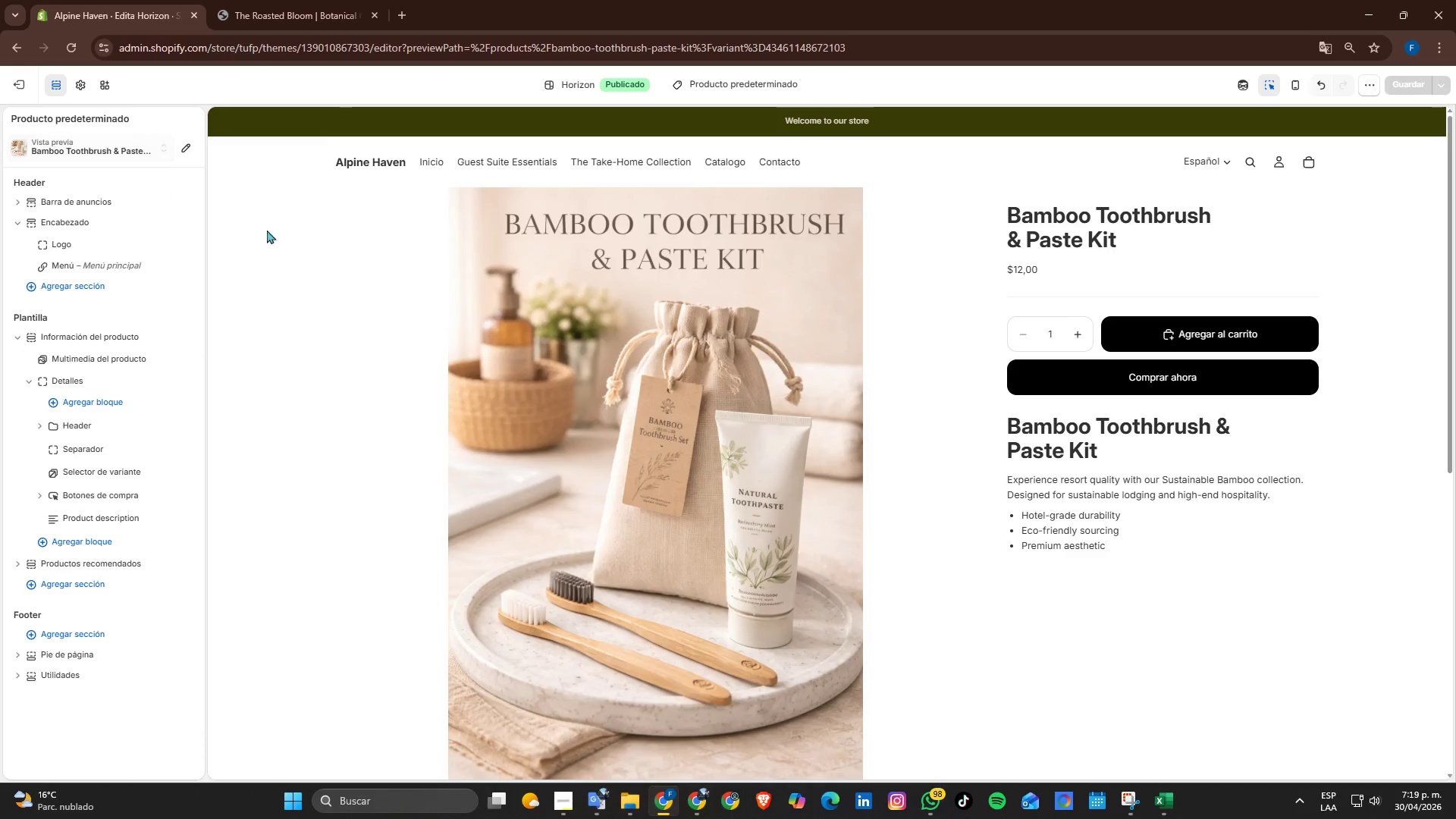 
left_click([709, 77])
 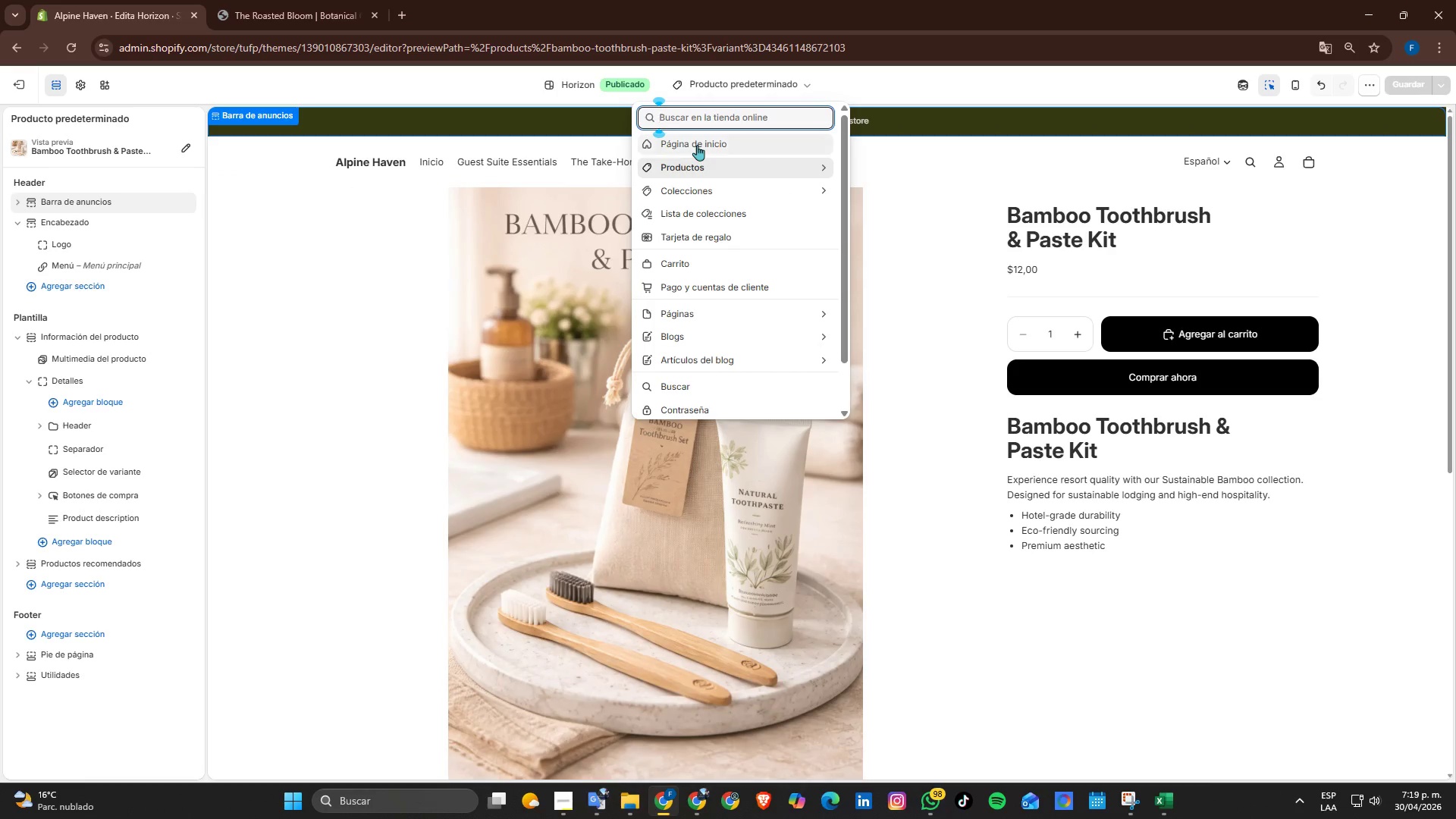 
left_click([697, 145])
 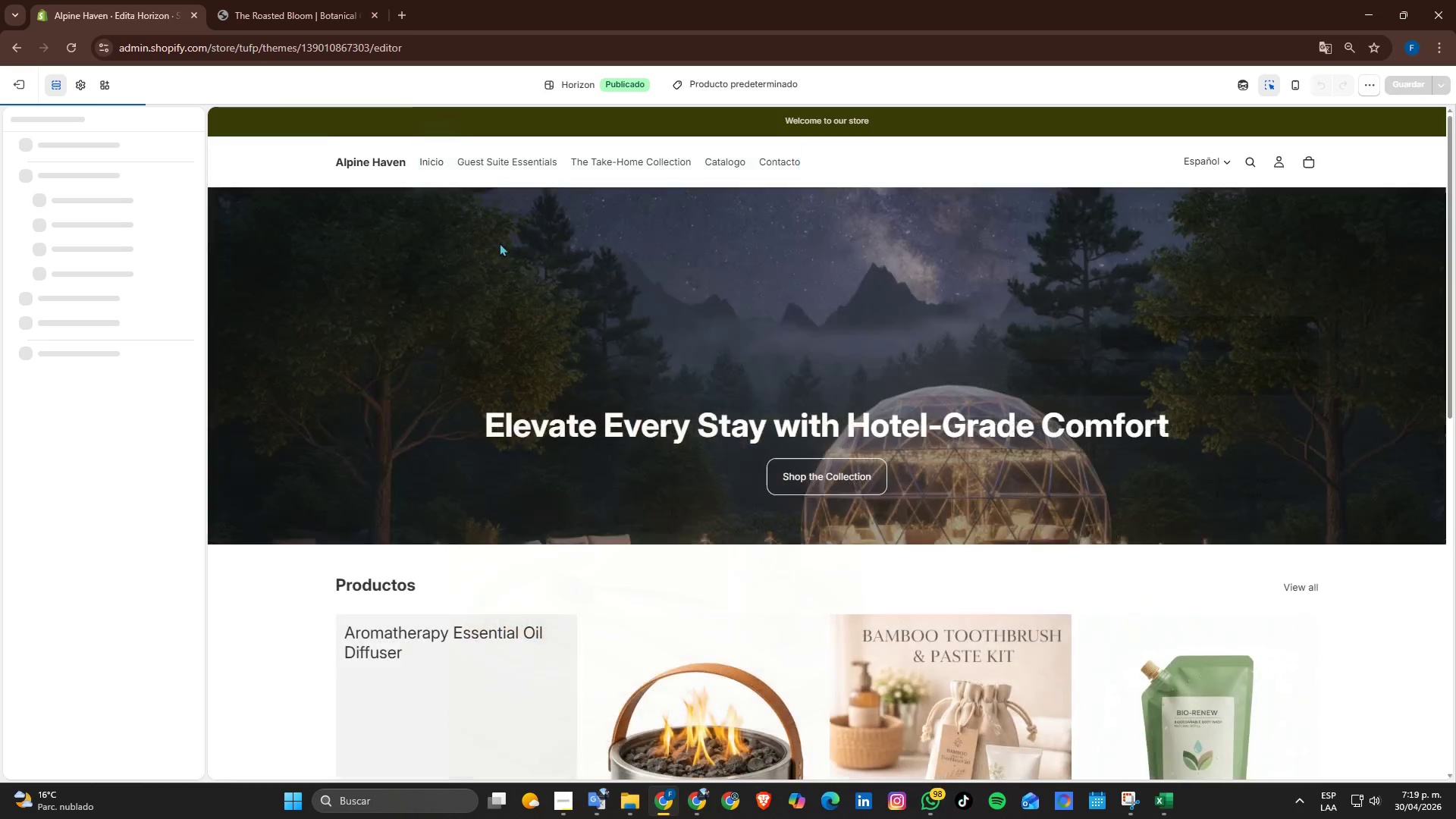 
scroll: coordinate [456, 295], scroll_direction: down, amount: 5.0
 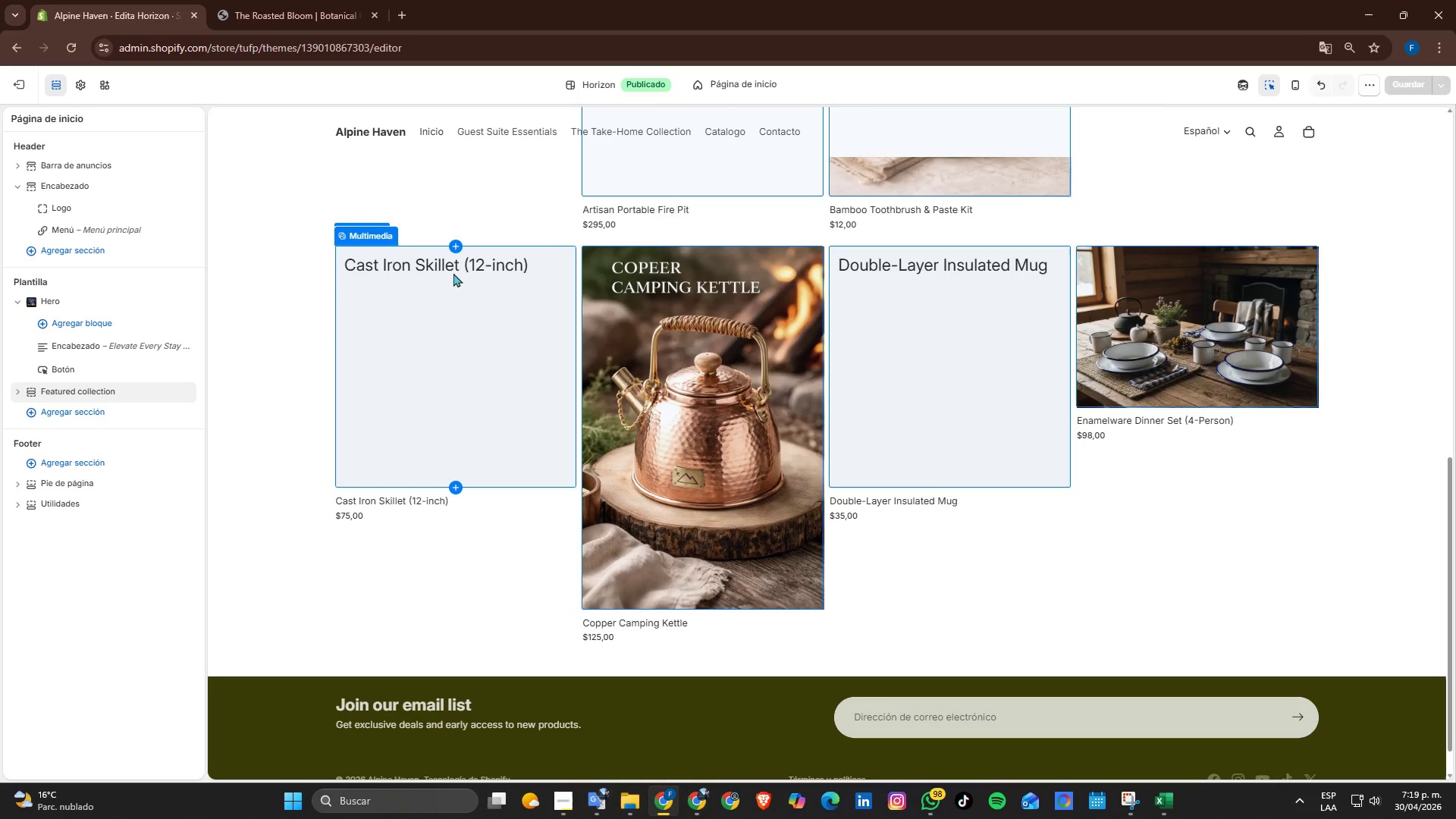 
scroll: coordinate [388, 256], scroll_direction: up, amount: 3.0
 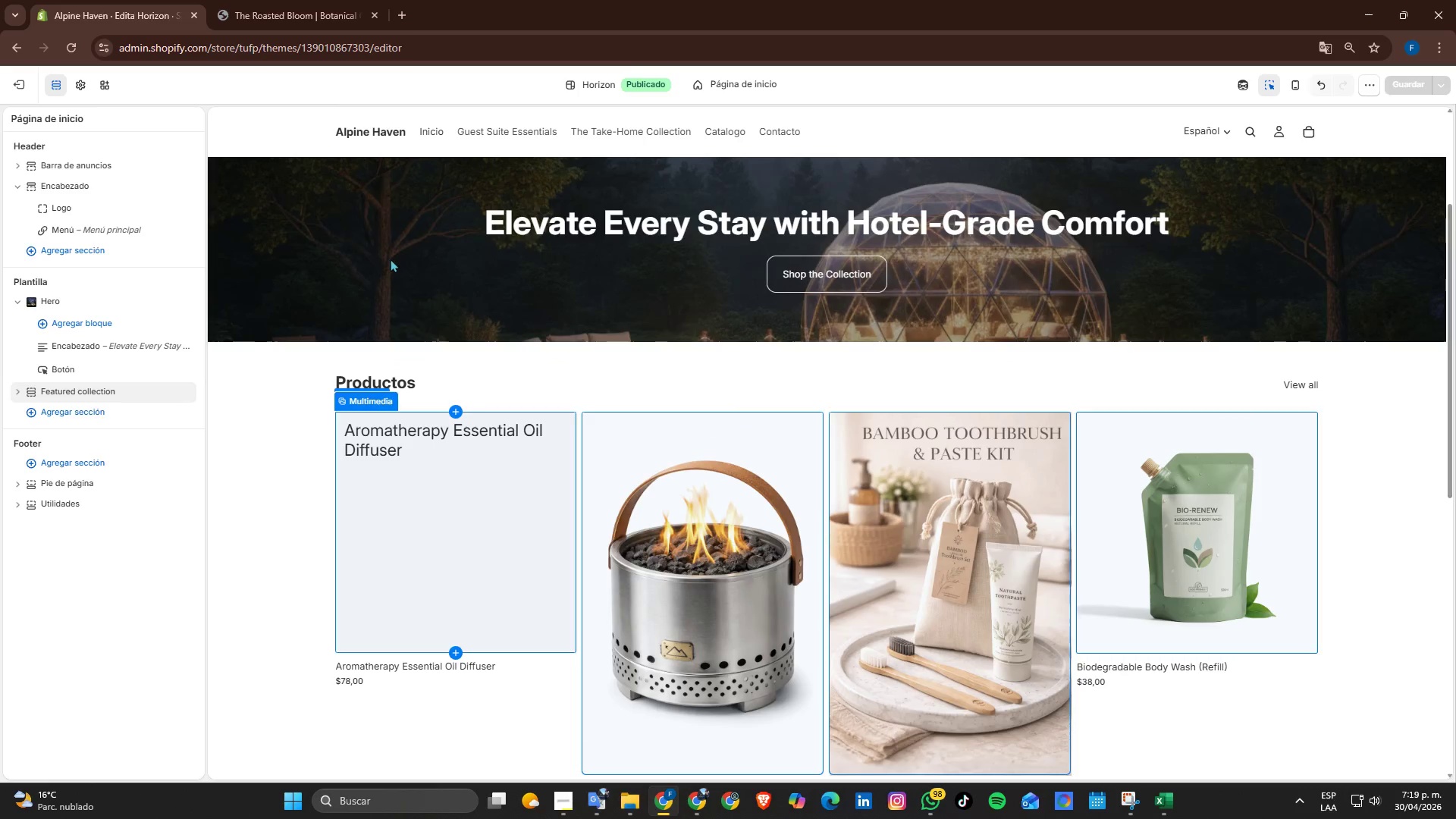 
scroll: coordinate [440, 356], scroll_direction: down, amount: 4.0
 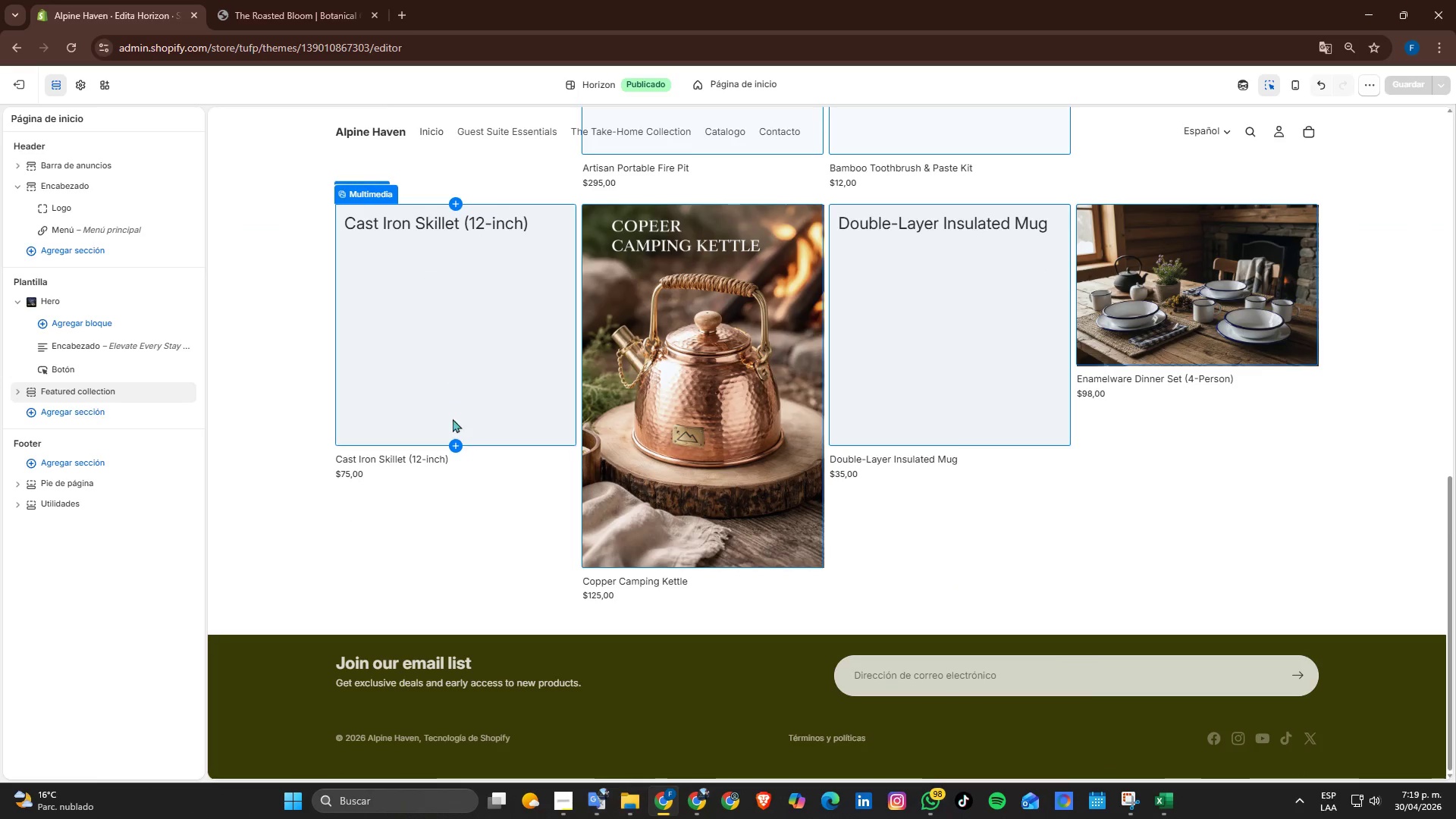 
scroll: coordinate [402, 459], scroll_direction: up, amount: 3.0
 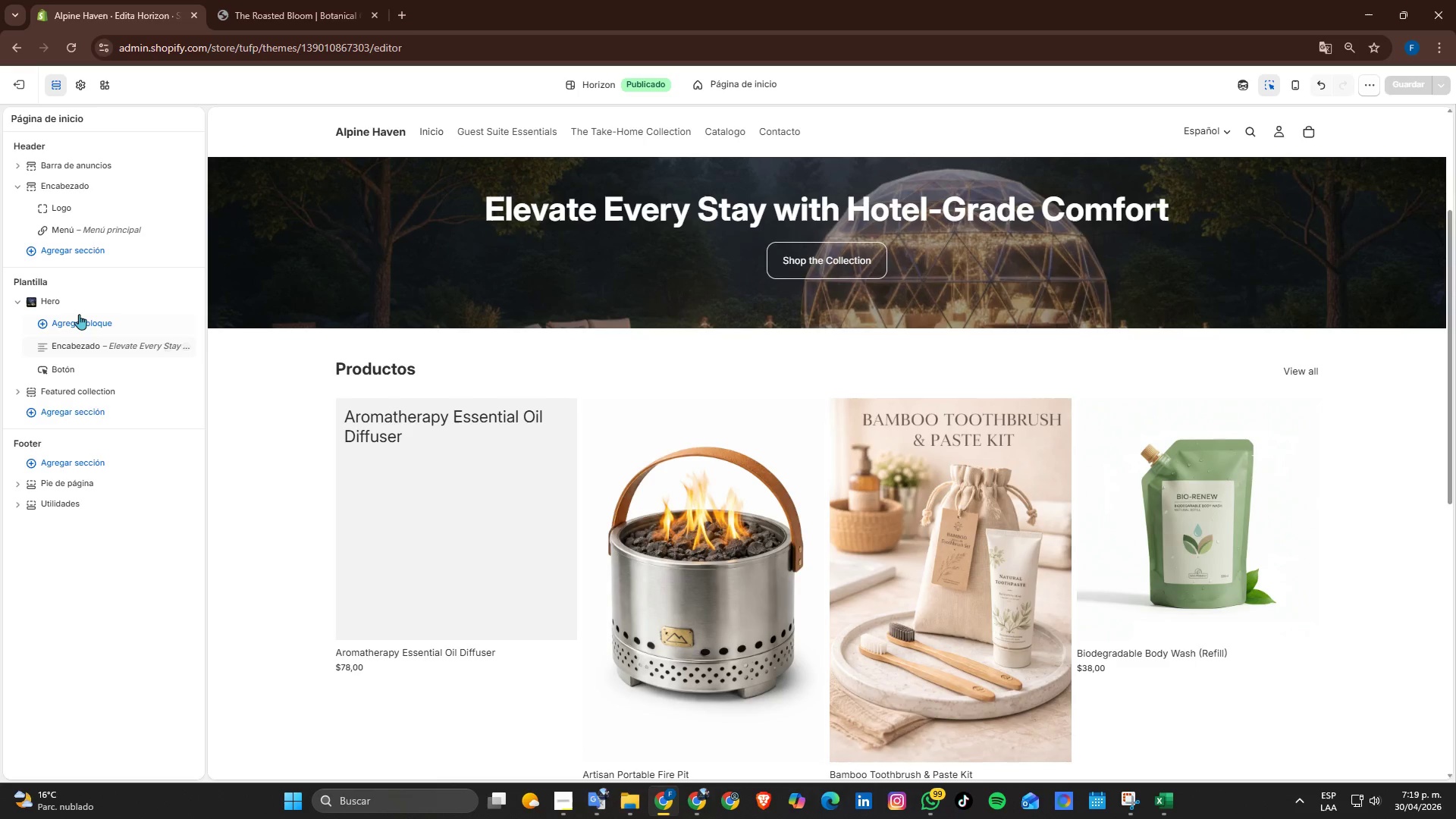 
left_click([71, 415])
 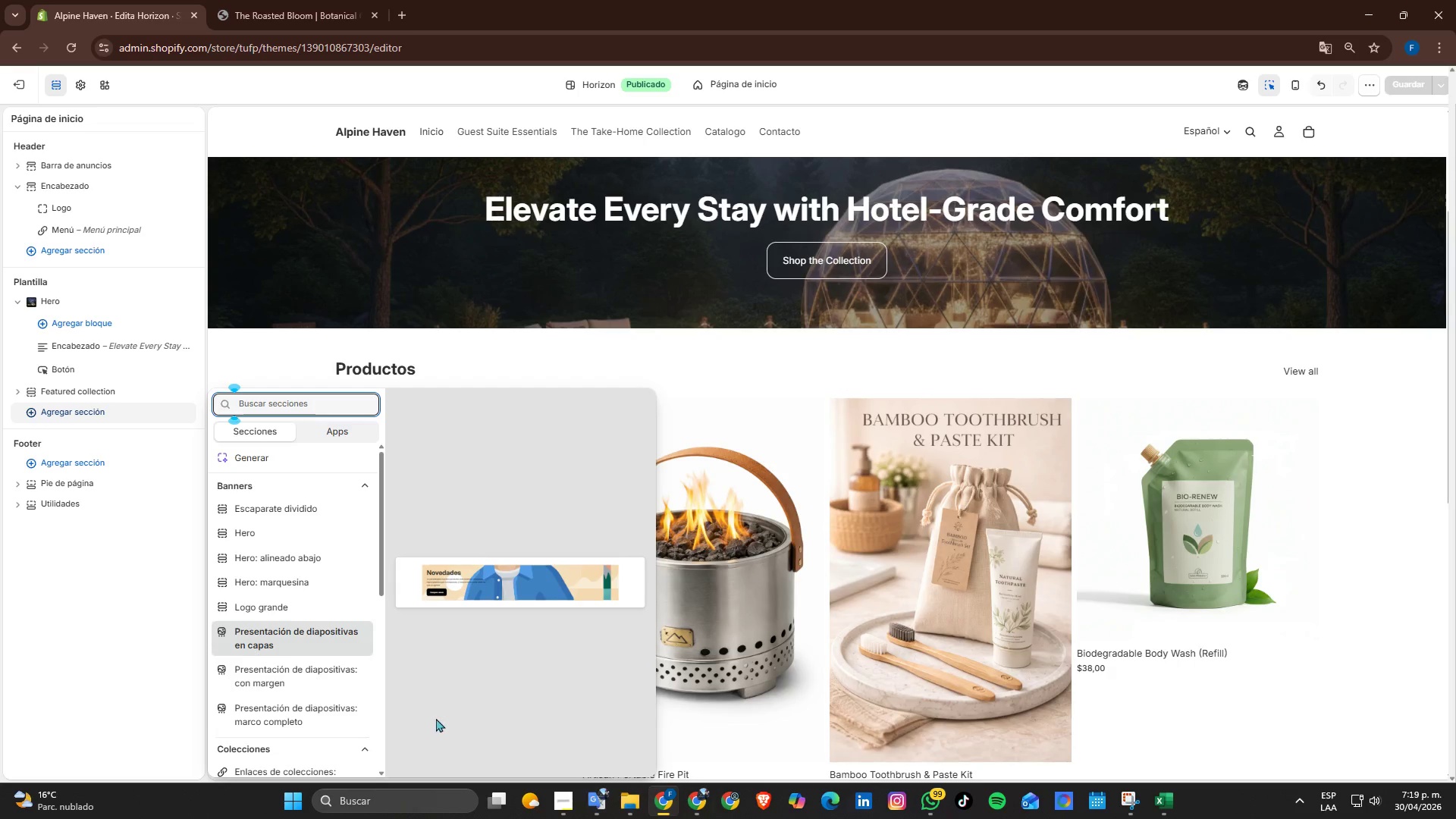 
scroll: coordinate [338, 635], scroll_direction: down, amount: 2.0
 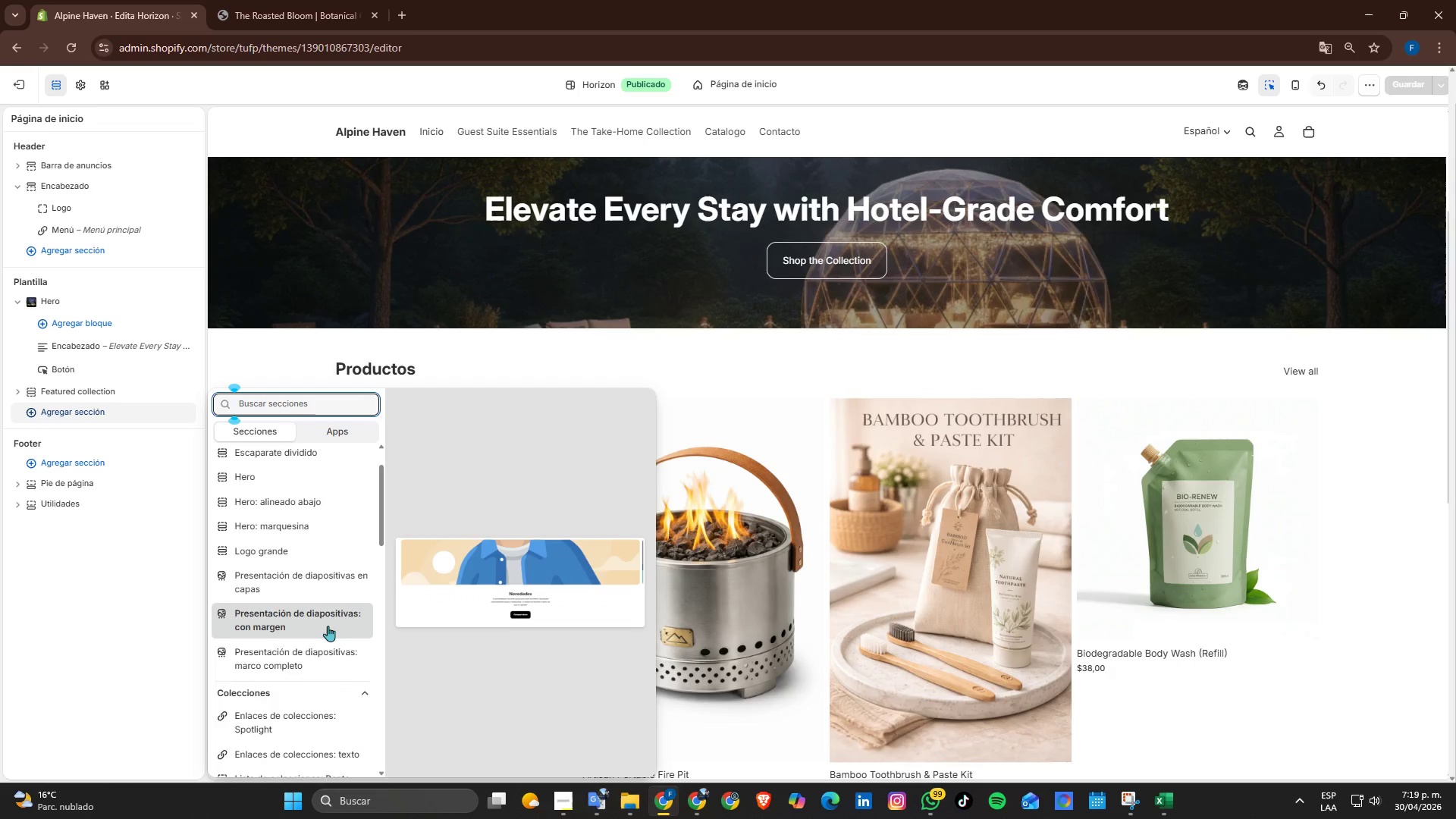 
scroll: coordinate [292, 571], scroll_direction: up, amount: 3.0
 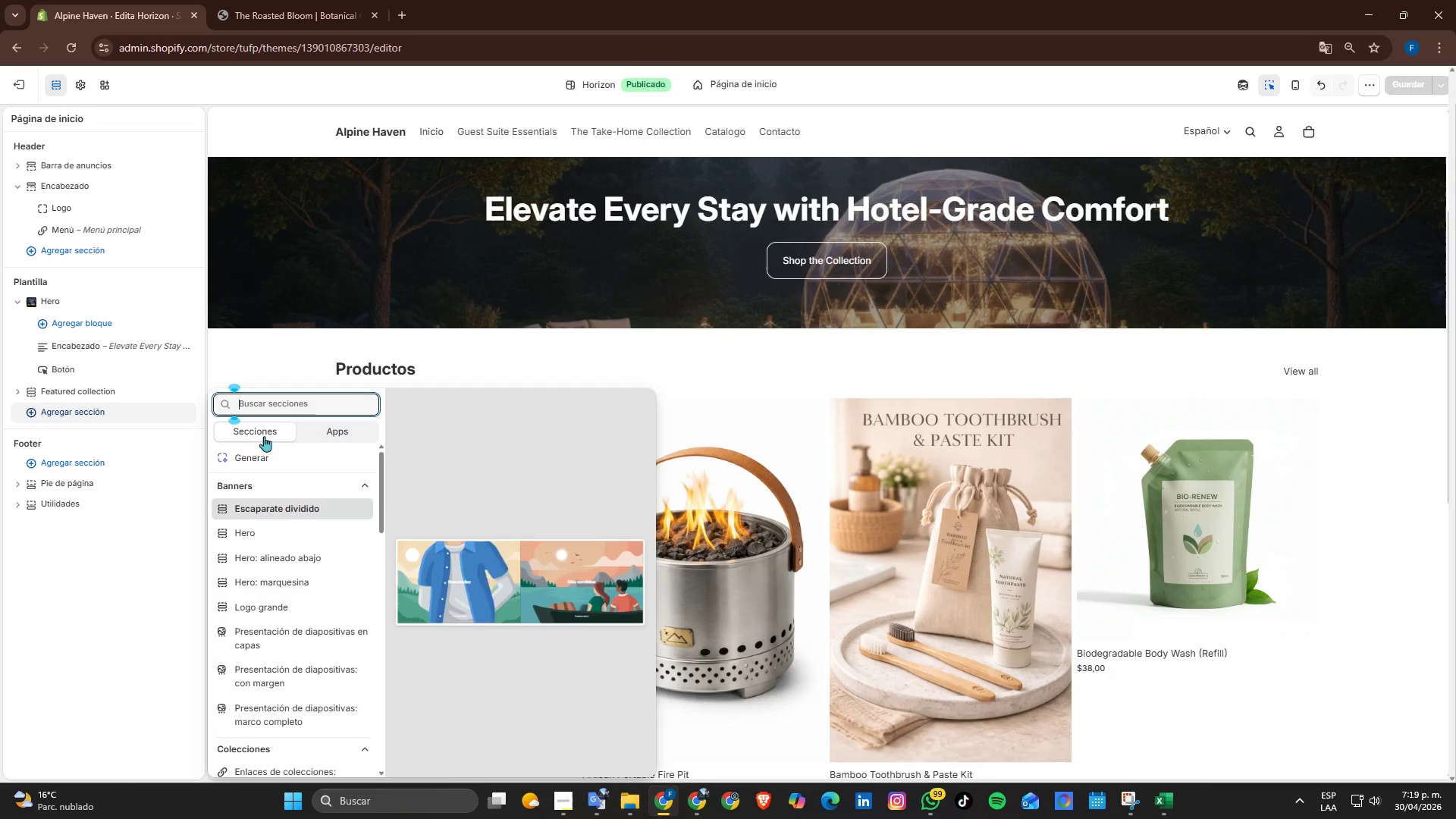 
left_click([264, 434])
 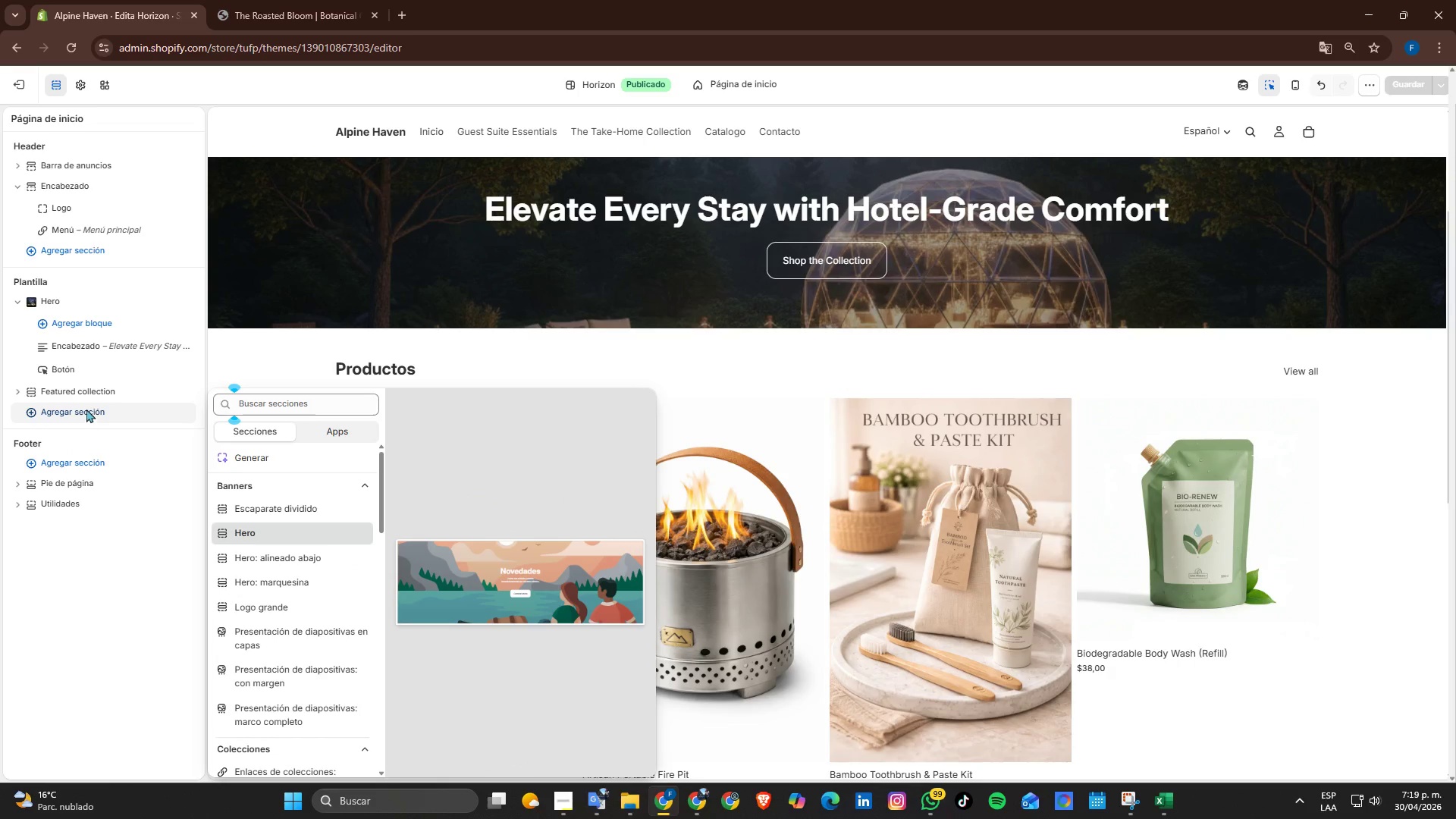 
left_click([91, 324])
 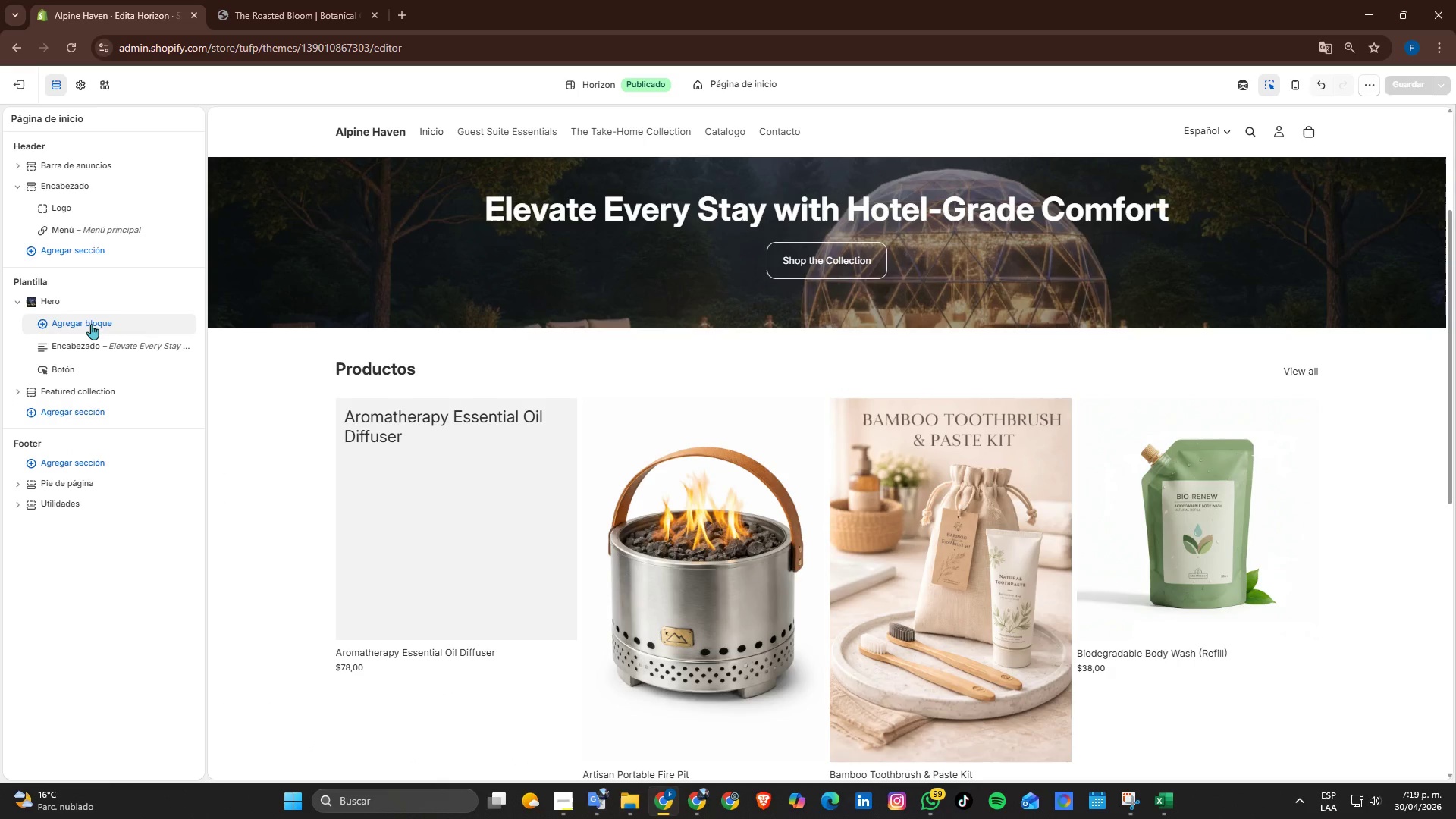 
left_click([91, 324])
 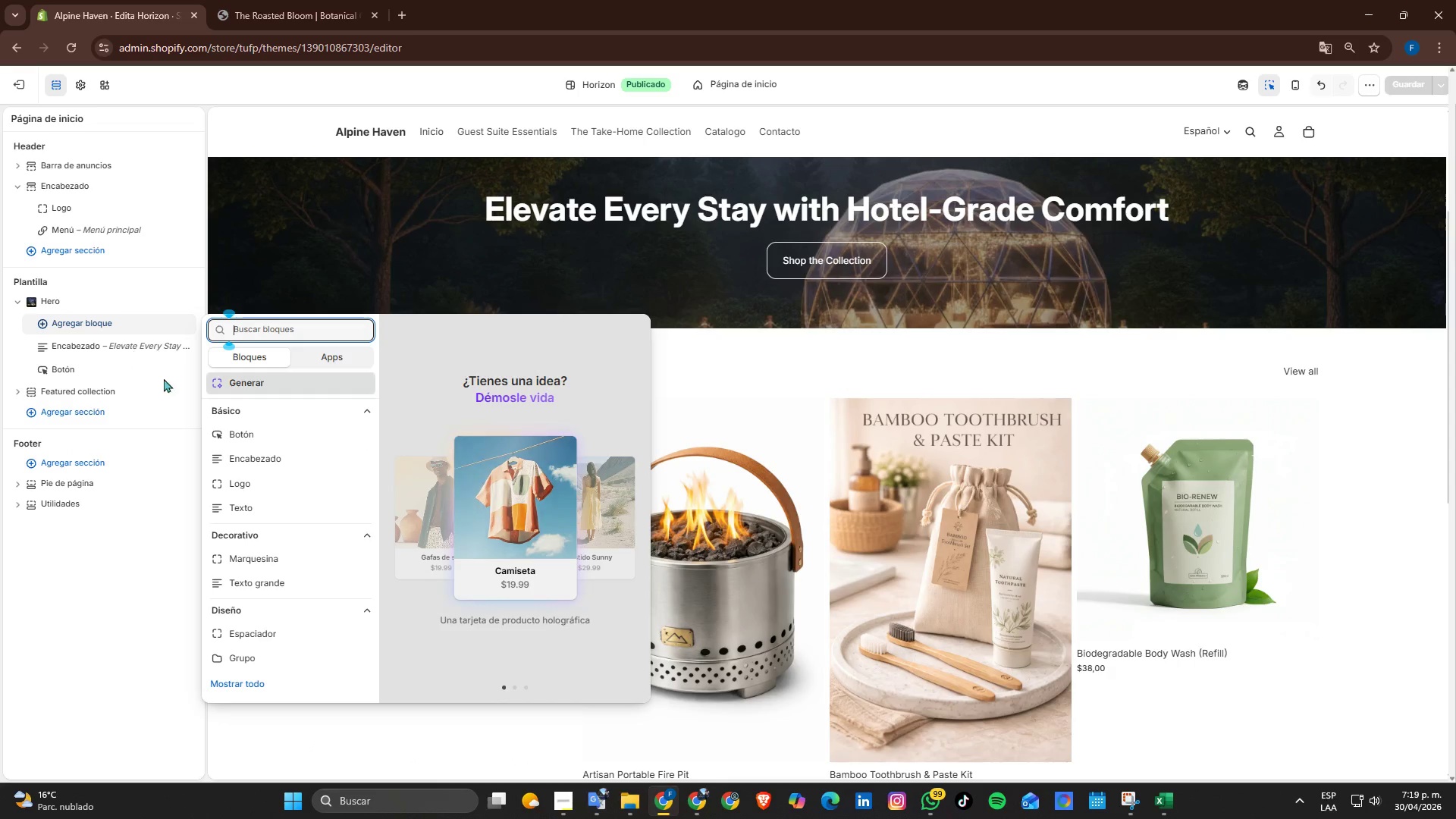 
scroll: coordinate [310, 608], scroll_direction: down, amount: 2.0
 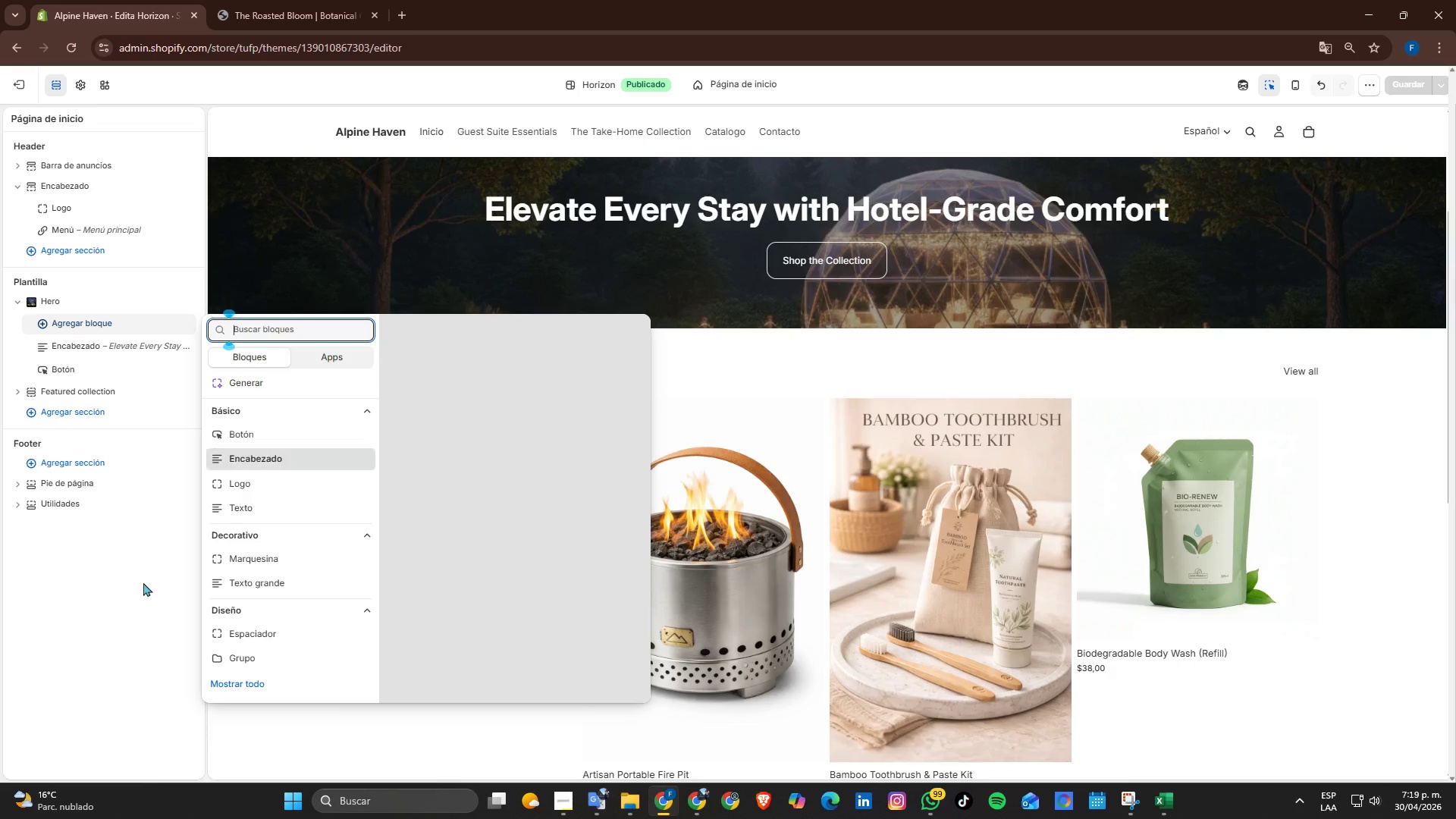 
scroll: coordinate [486, 531], scroll_direction: up, amount: 4.0
 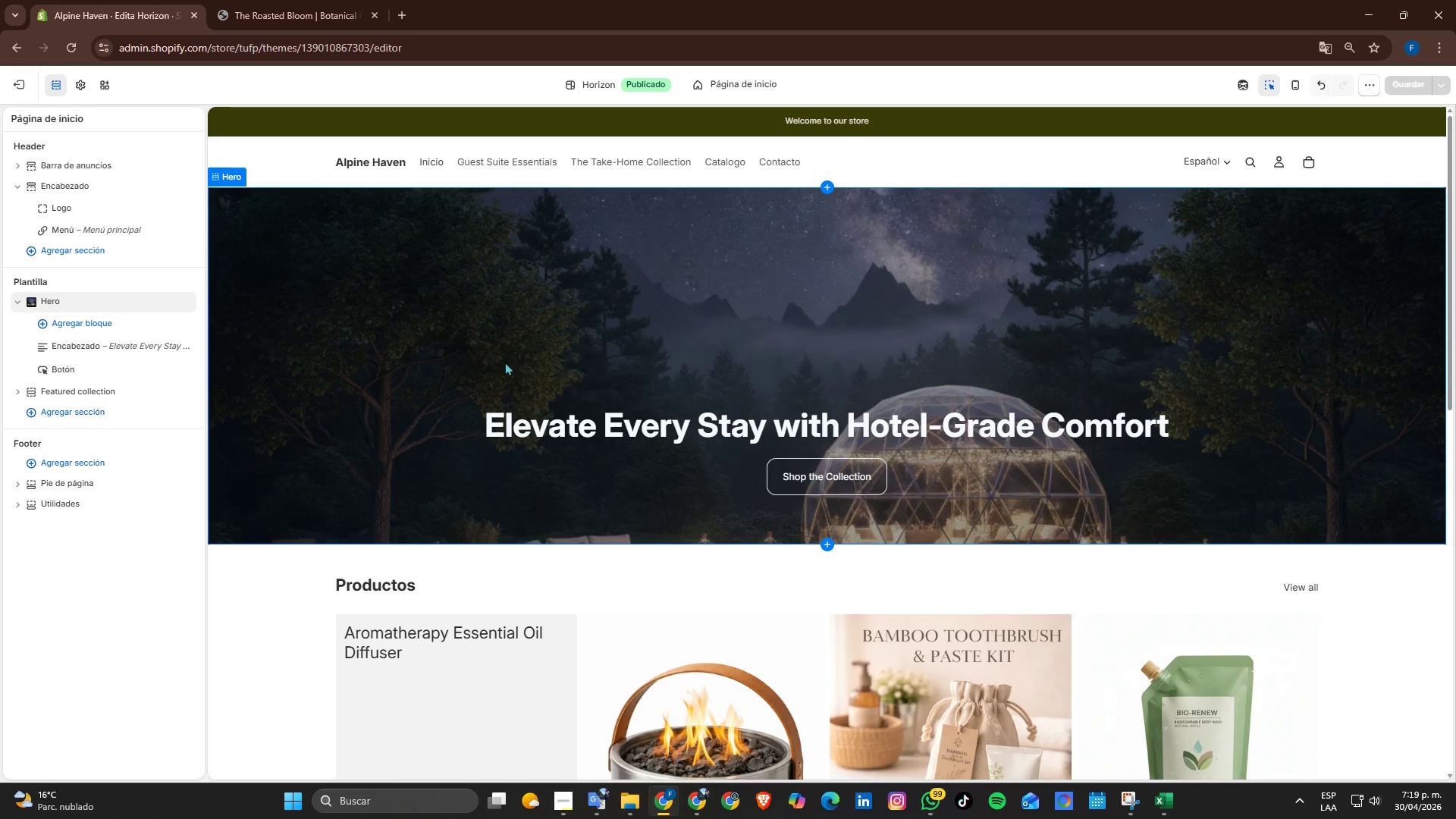 
scroll: coordinate [513, 382], scroll_direction: down, amount: 1.0
 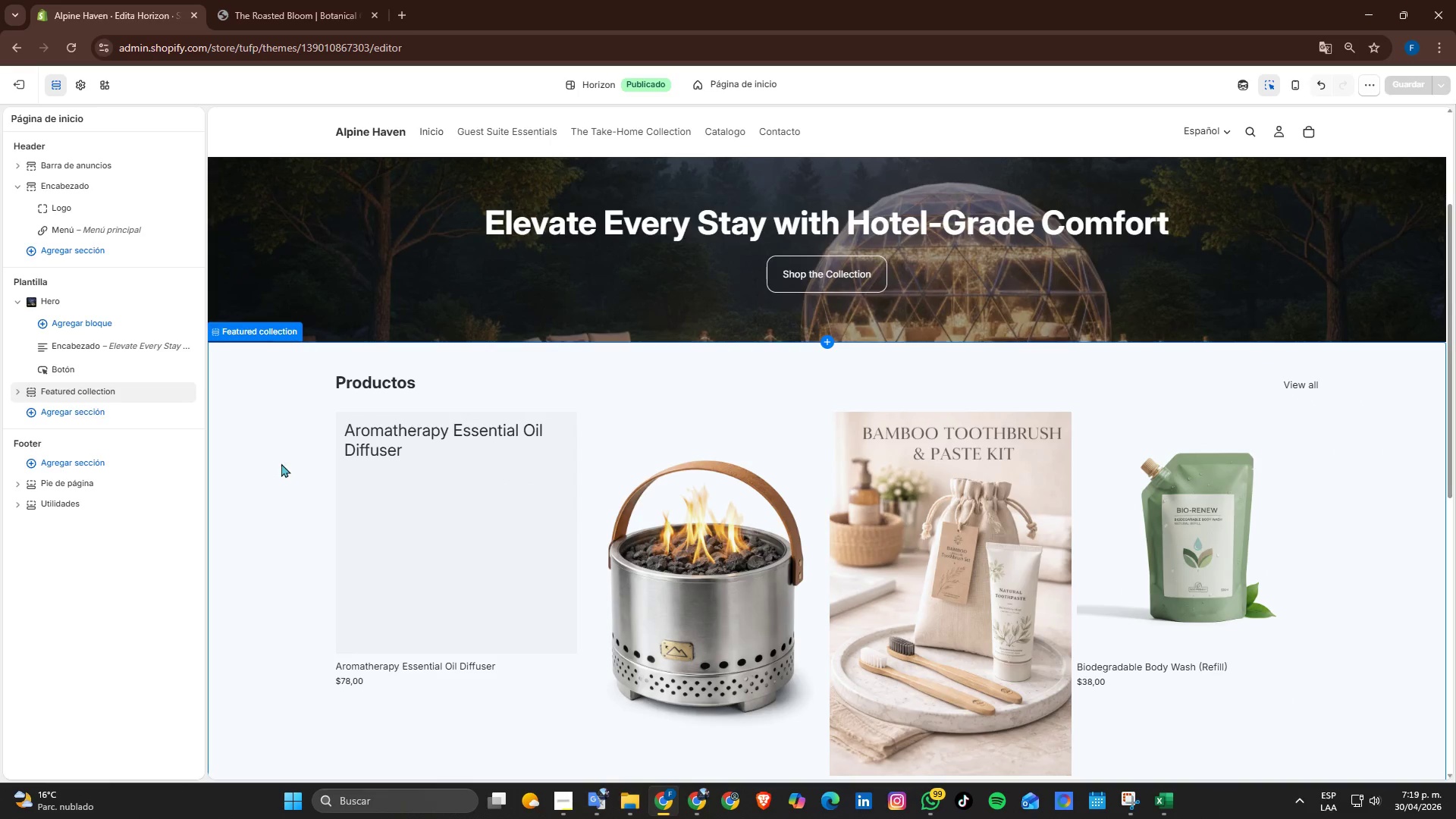 
left_click([281, 472])
 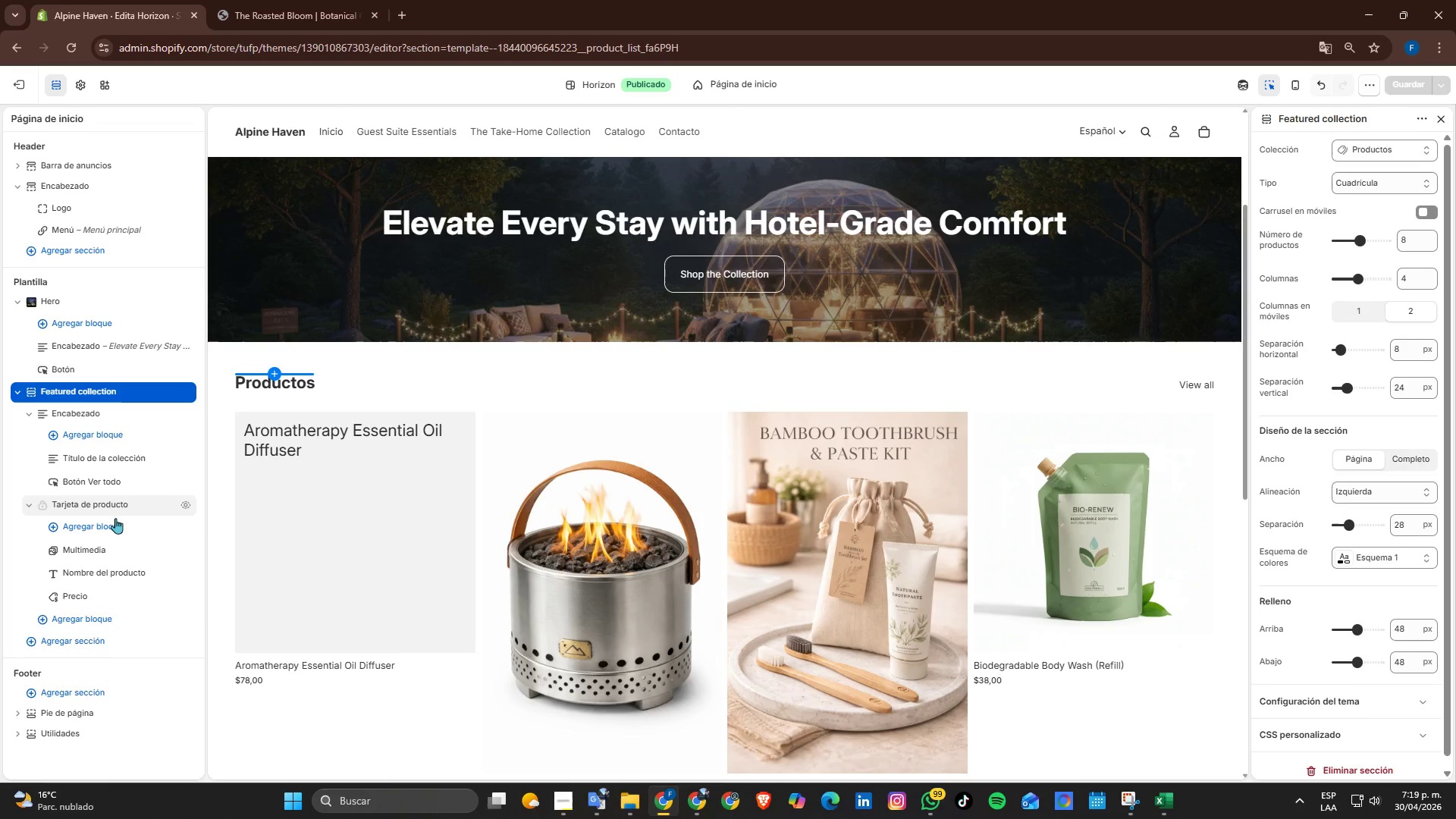 
wait(5.47)
 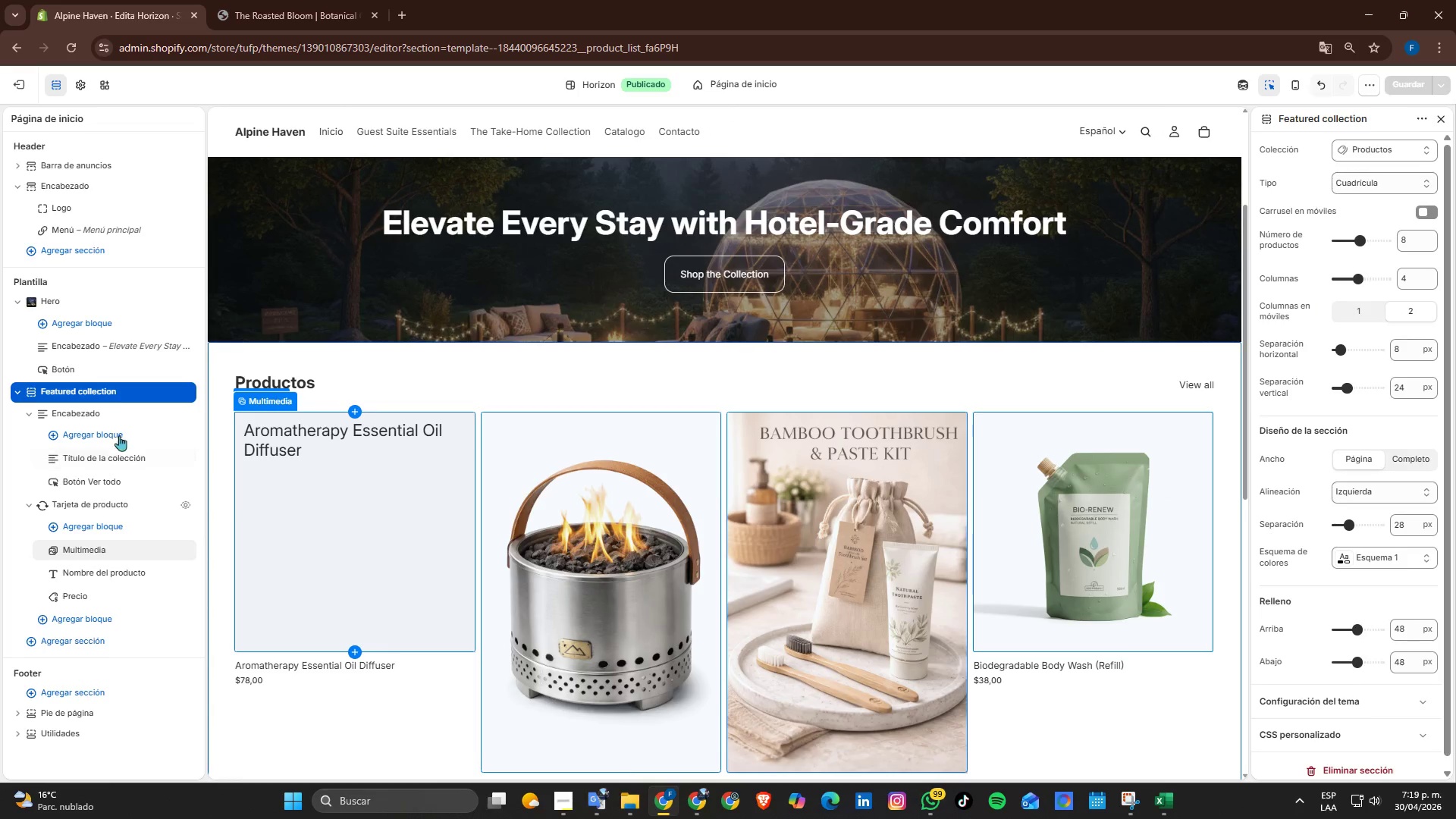 
left_click([109, 532])
 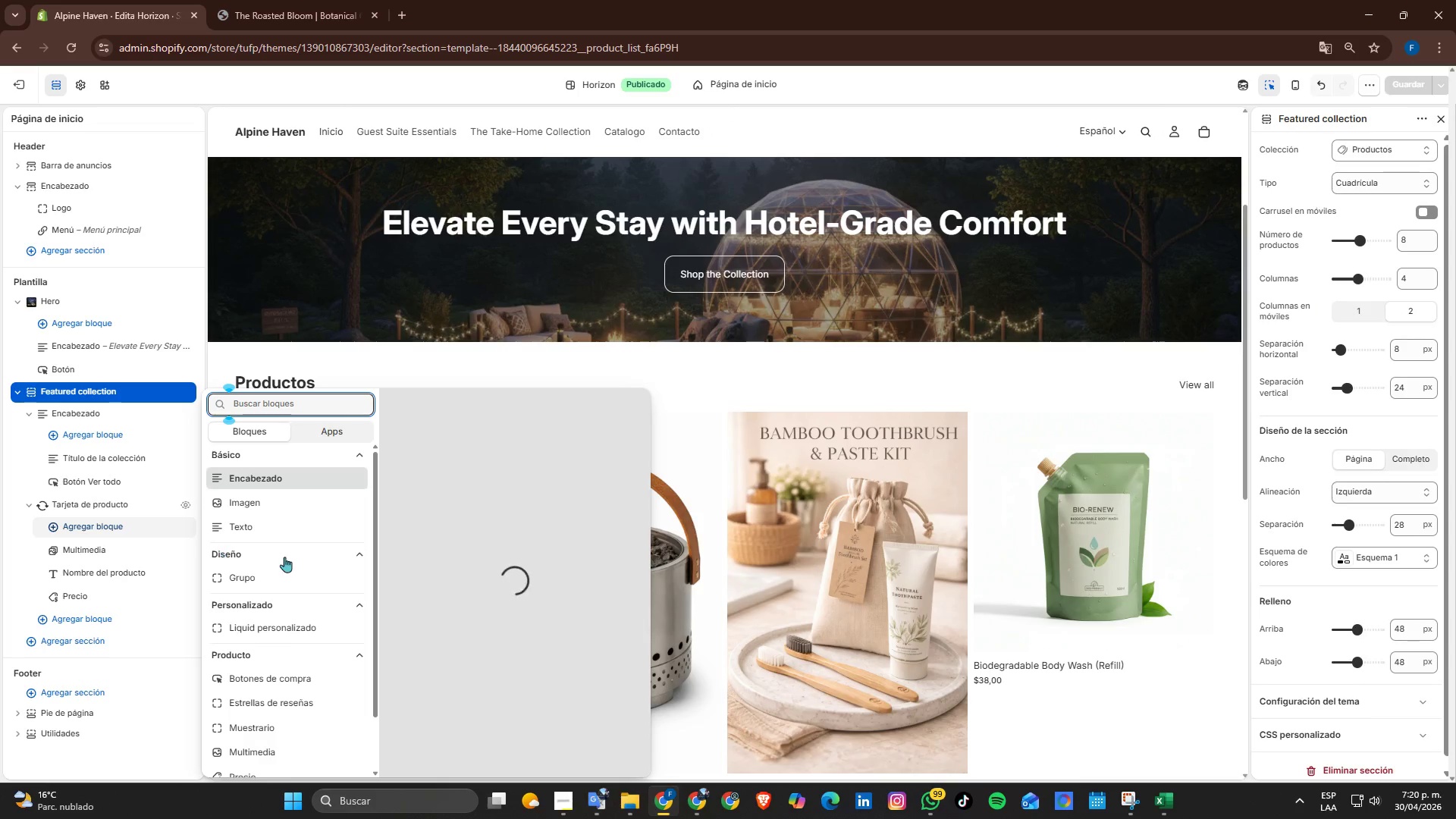 
scroll: coordinate [288, 557], scroll_direction: down, amount: 3.0
 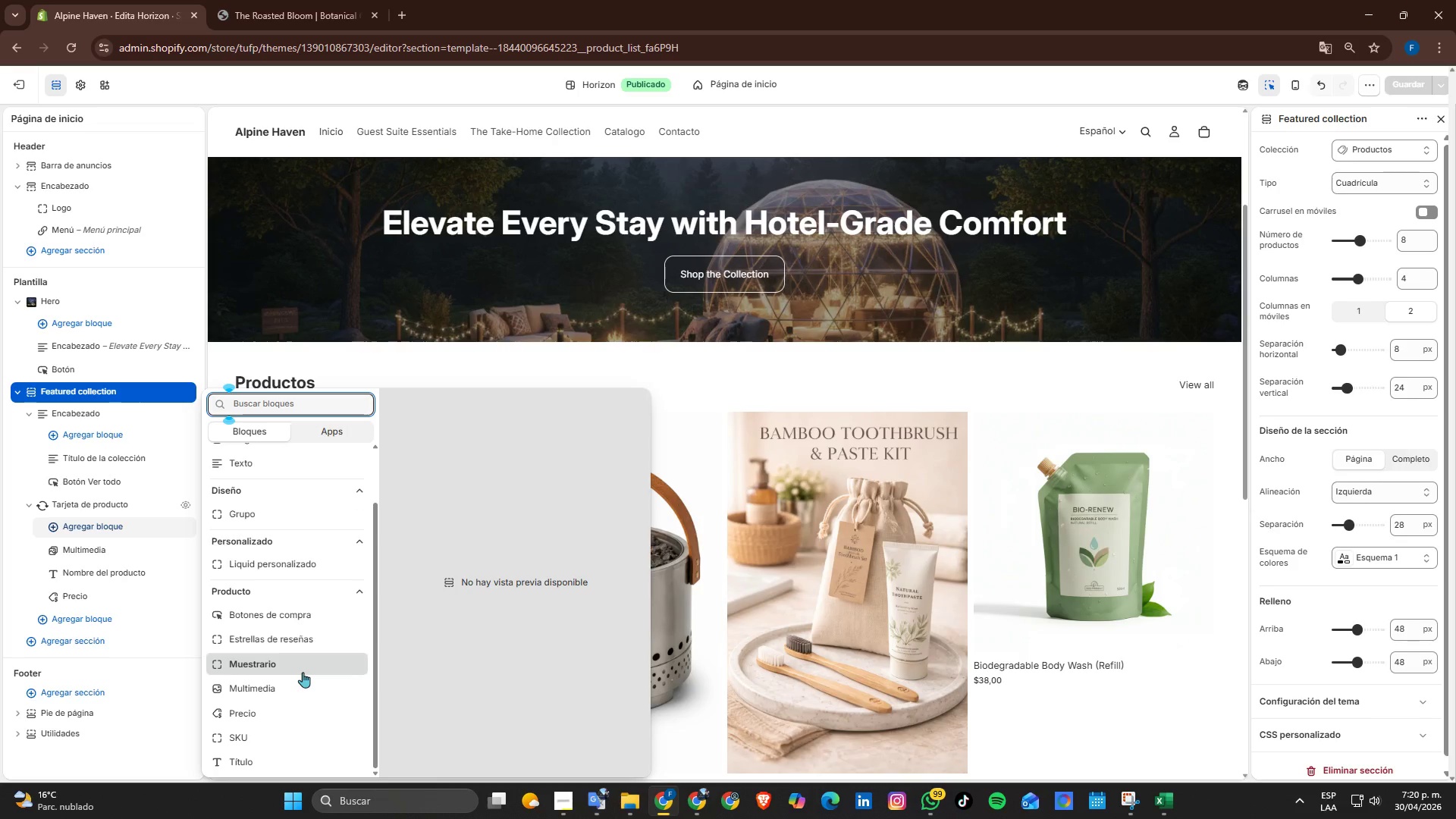 
scroll: coordinate [297, 660], scroll_direction: up, amount: 1.0
 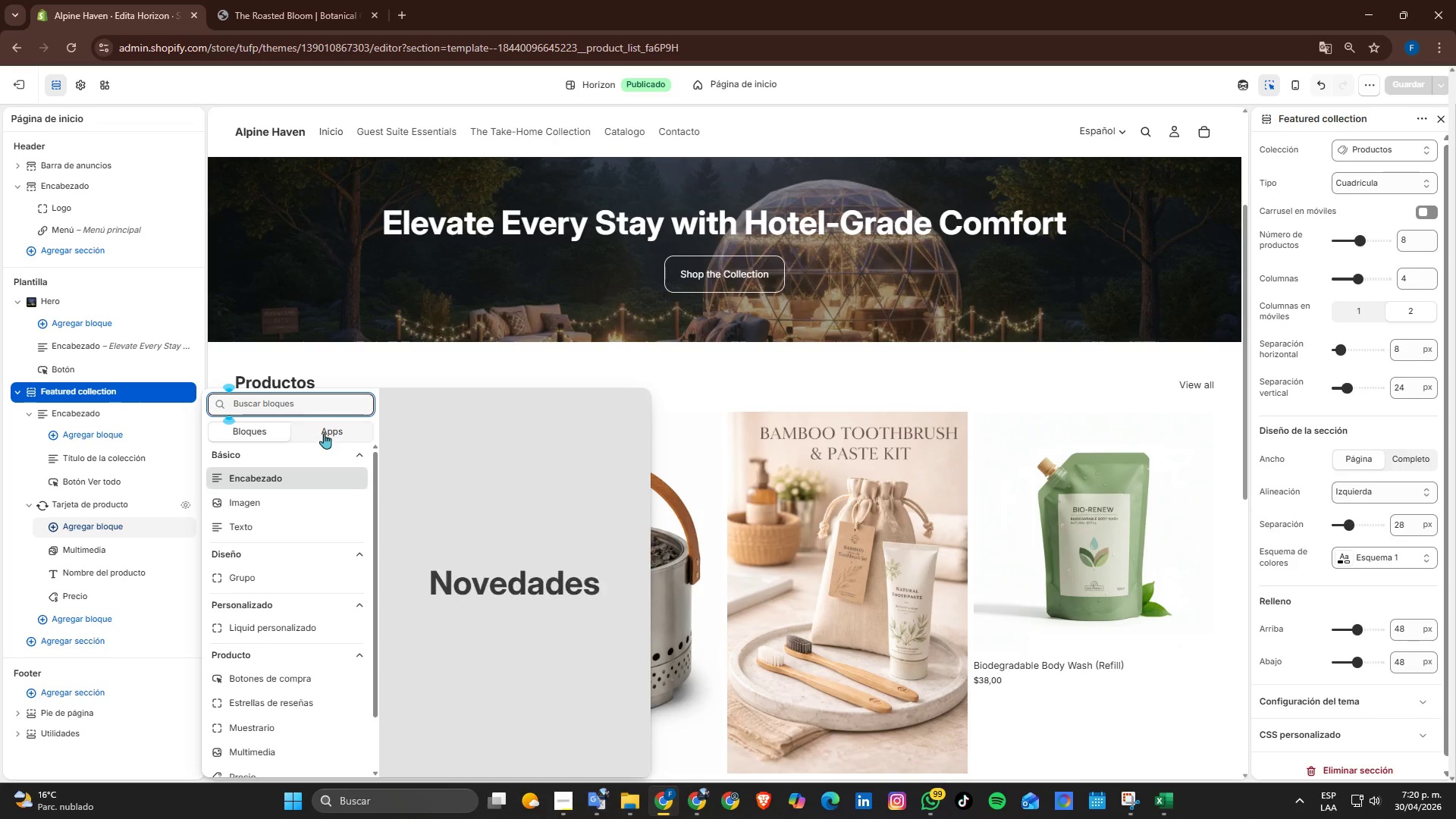 
left_click([274, 432])
 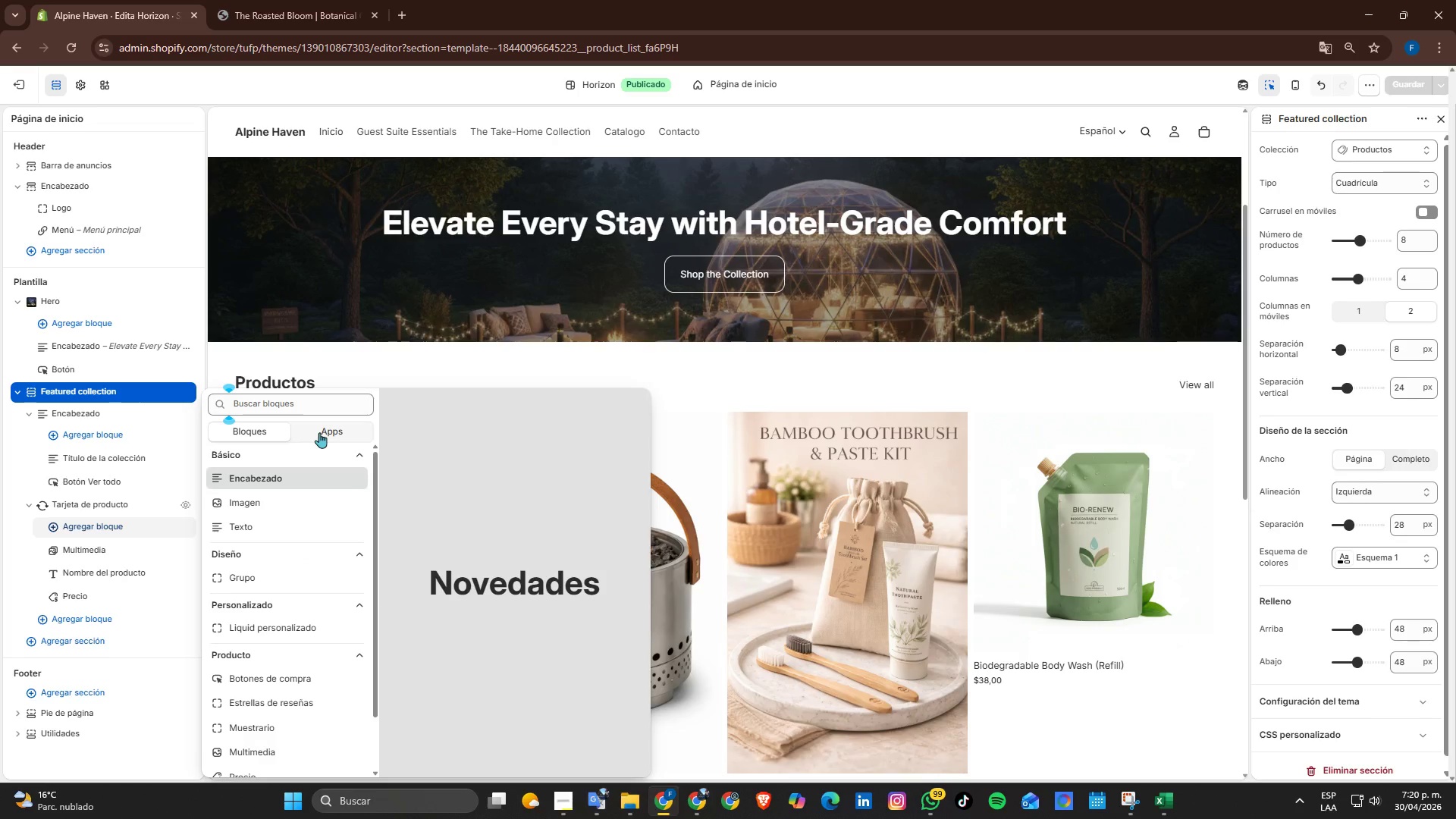 
left_click([320, 432])
 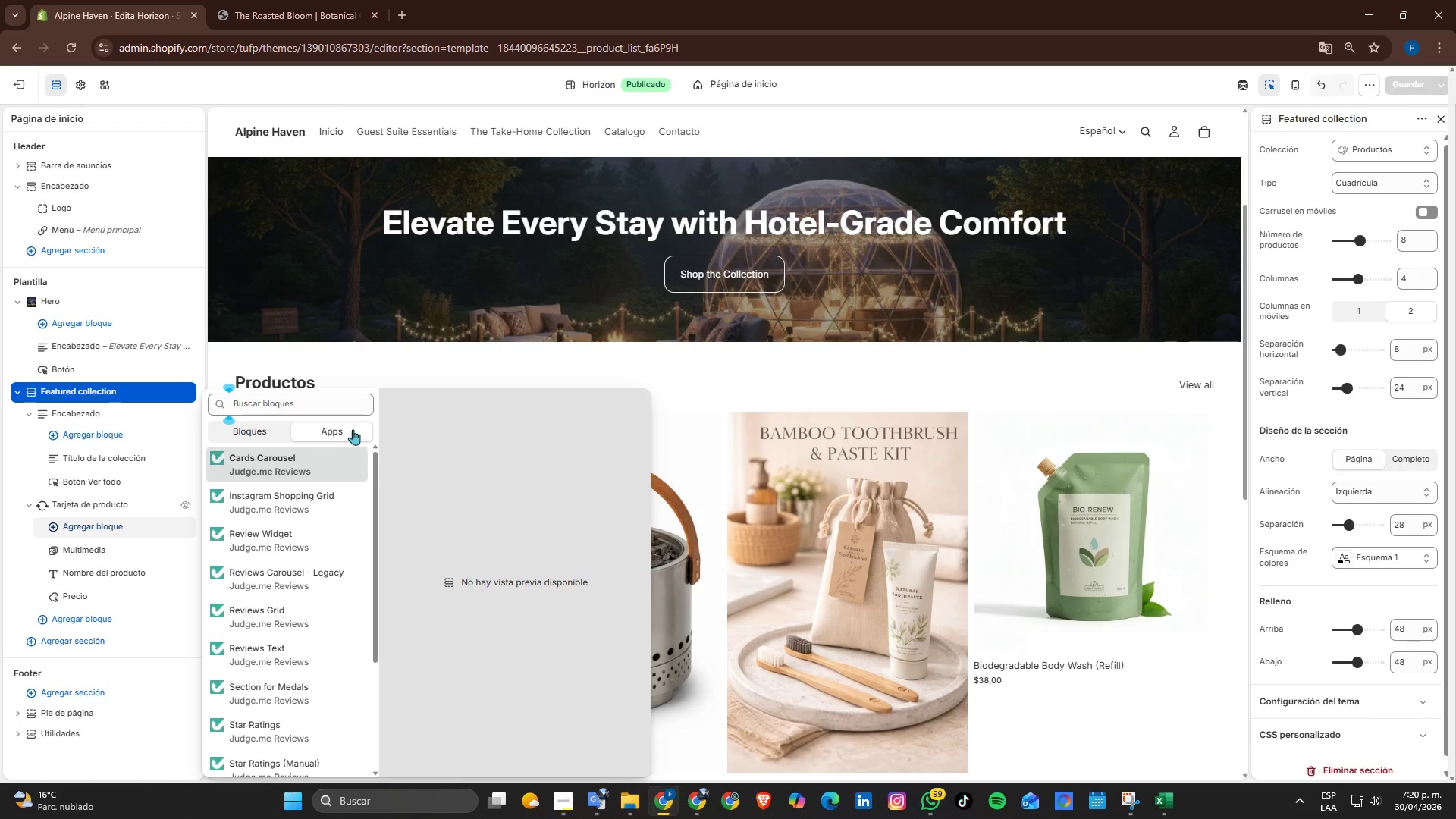 
wait(37.53)
 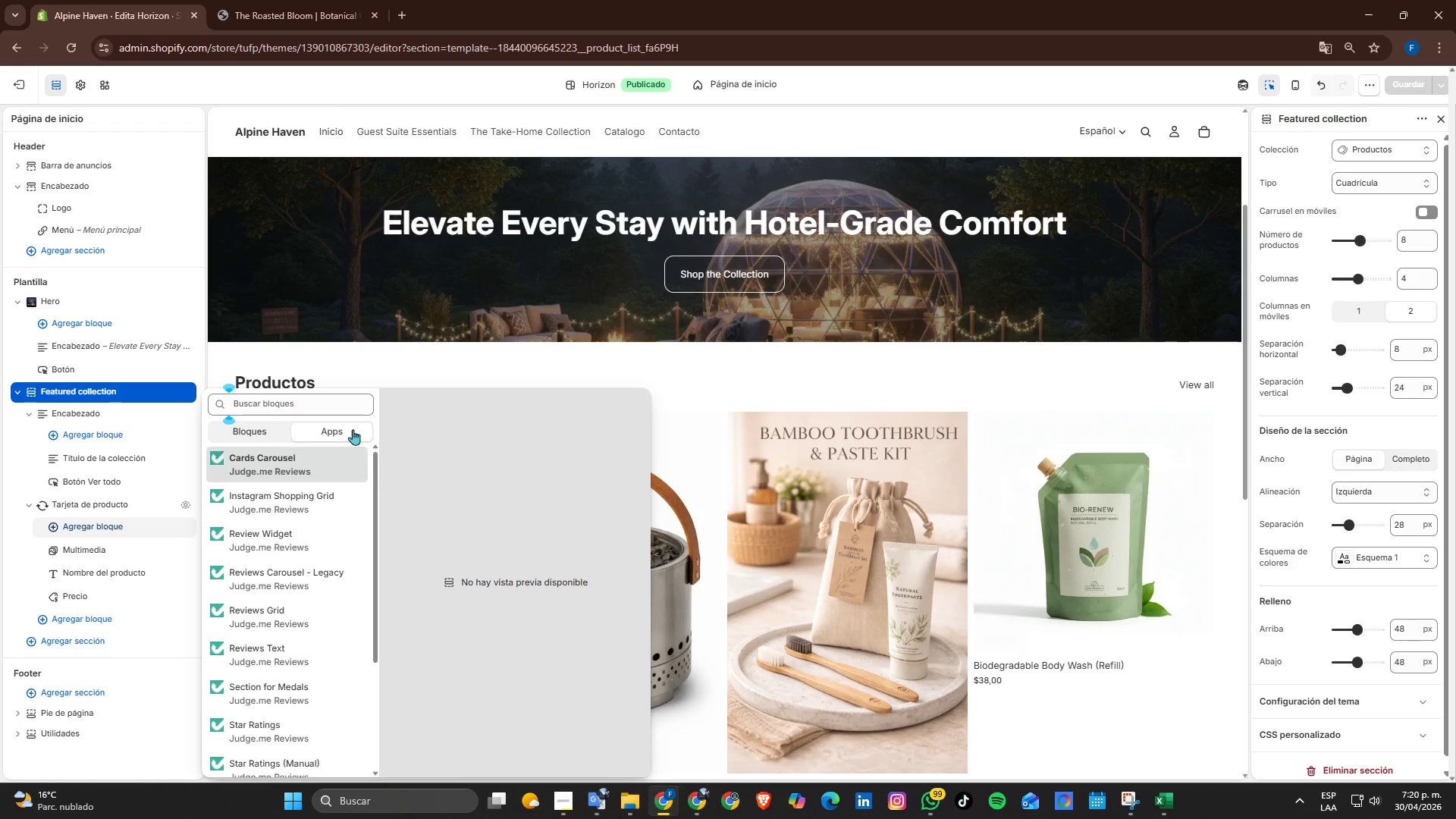 
double_click([80, 639])
 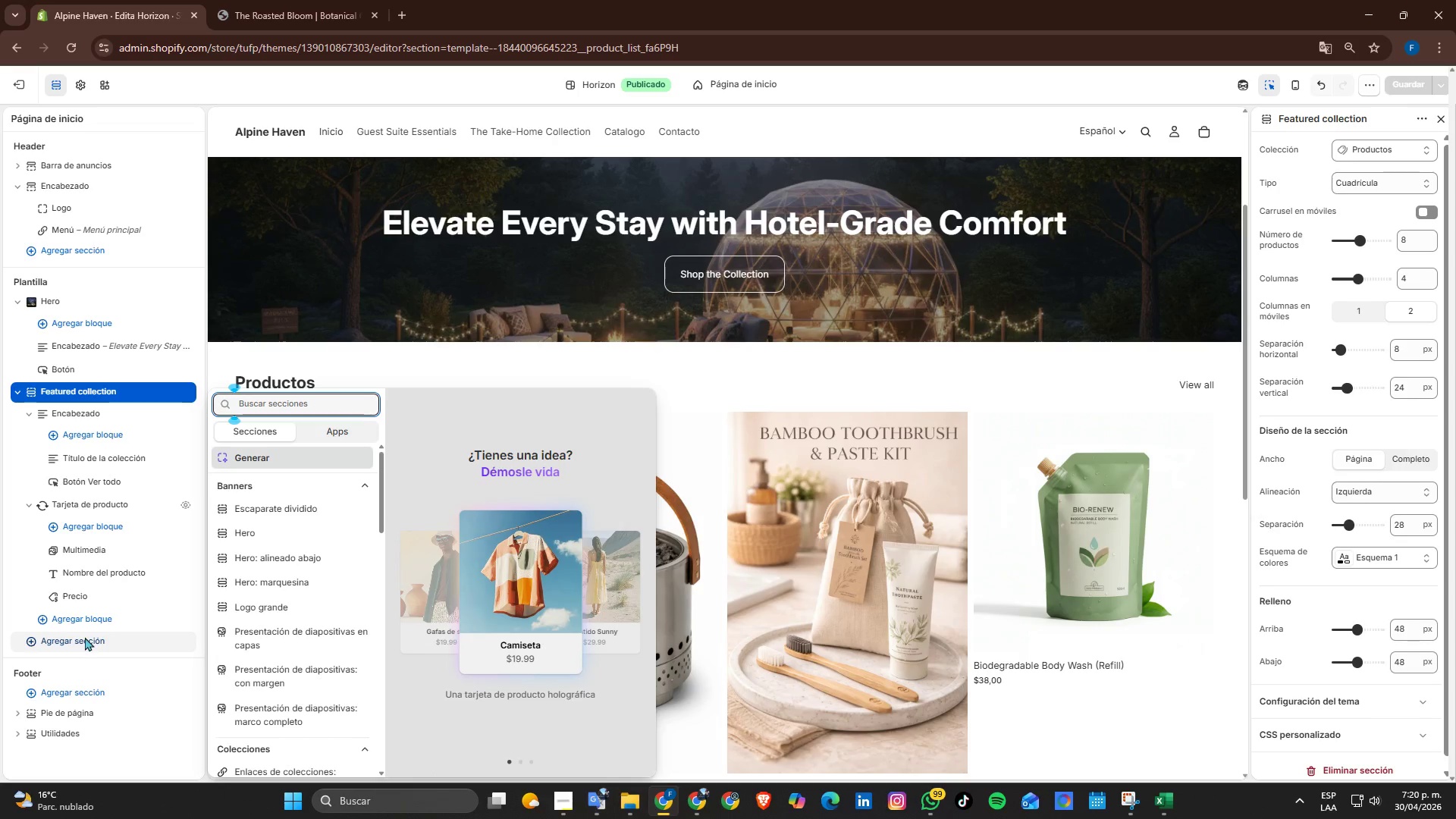 
left_click([89, 625])
 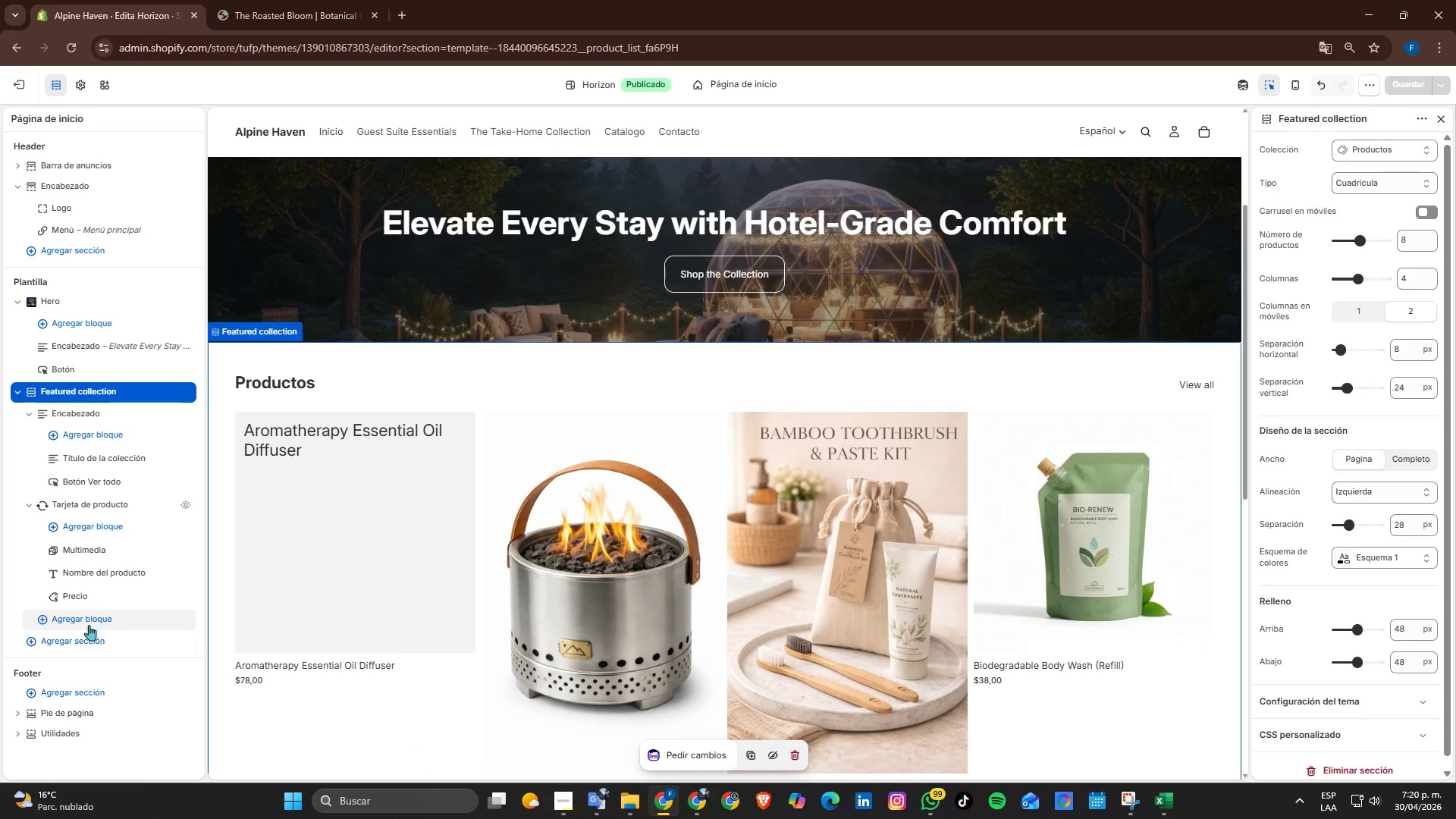 
left_click([89, 625])
 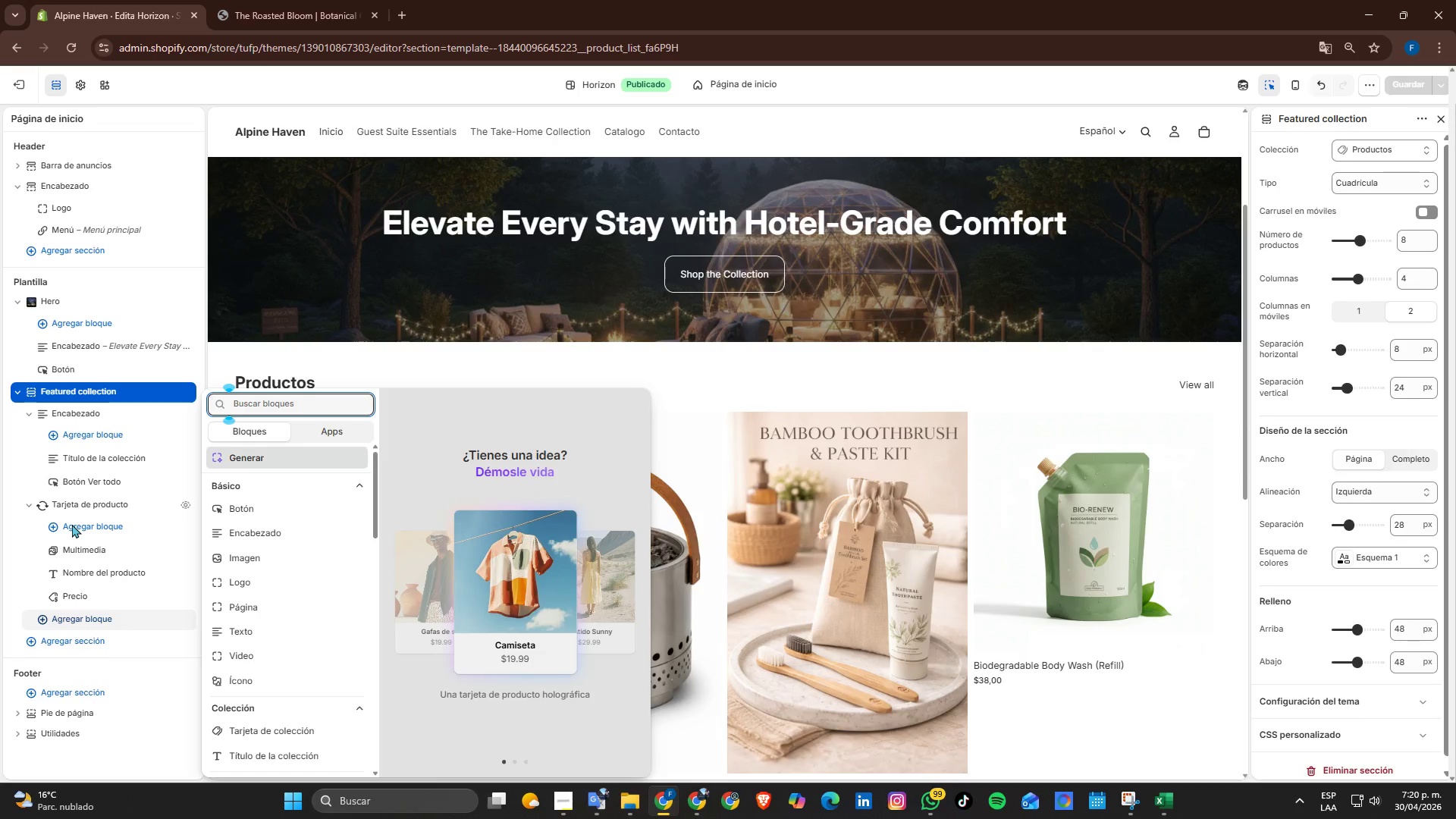 
left_click([72, 524])
 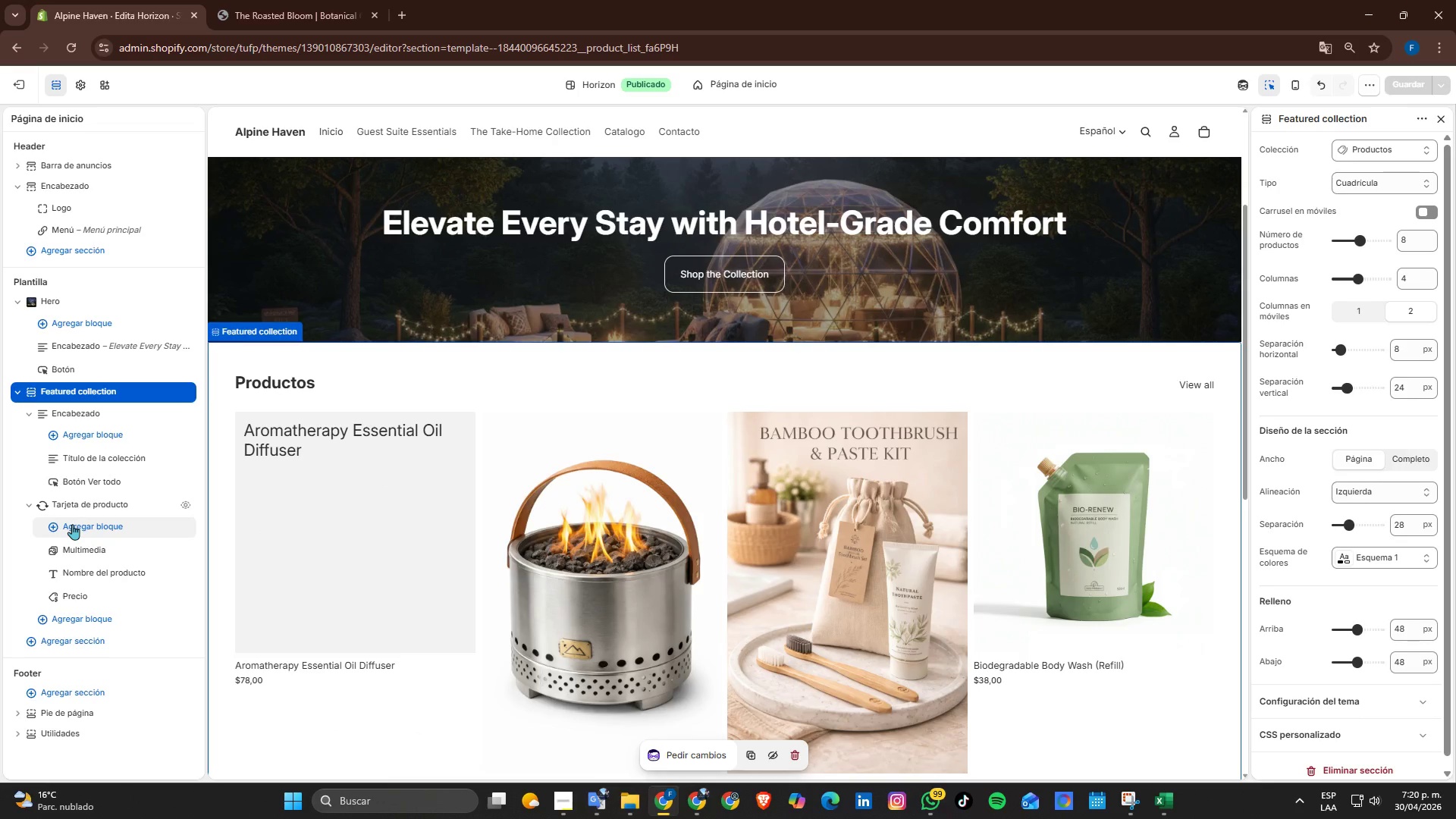 
left_click([72, 524])
 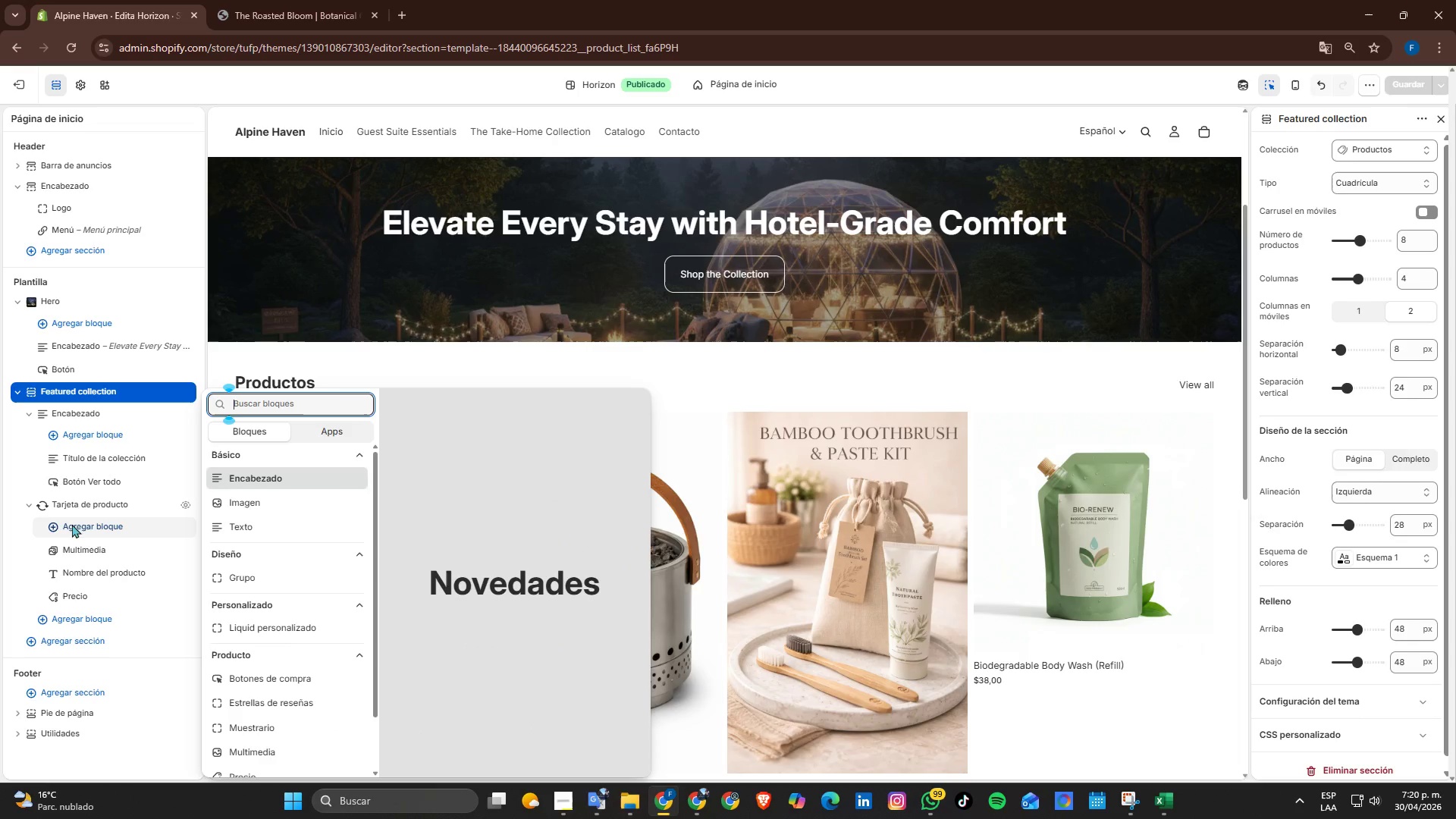 
scroll: coordinate [334, 578], scroll_direction: down, amount: 2.0
 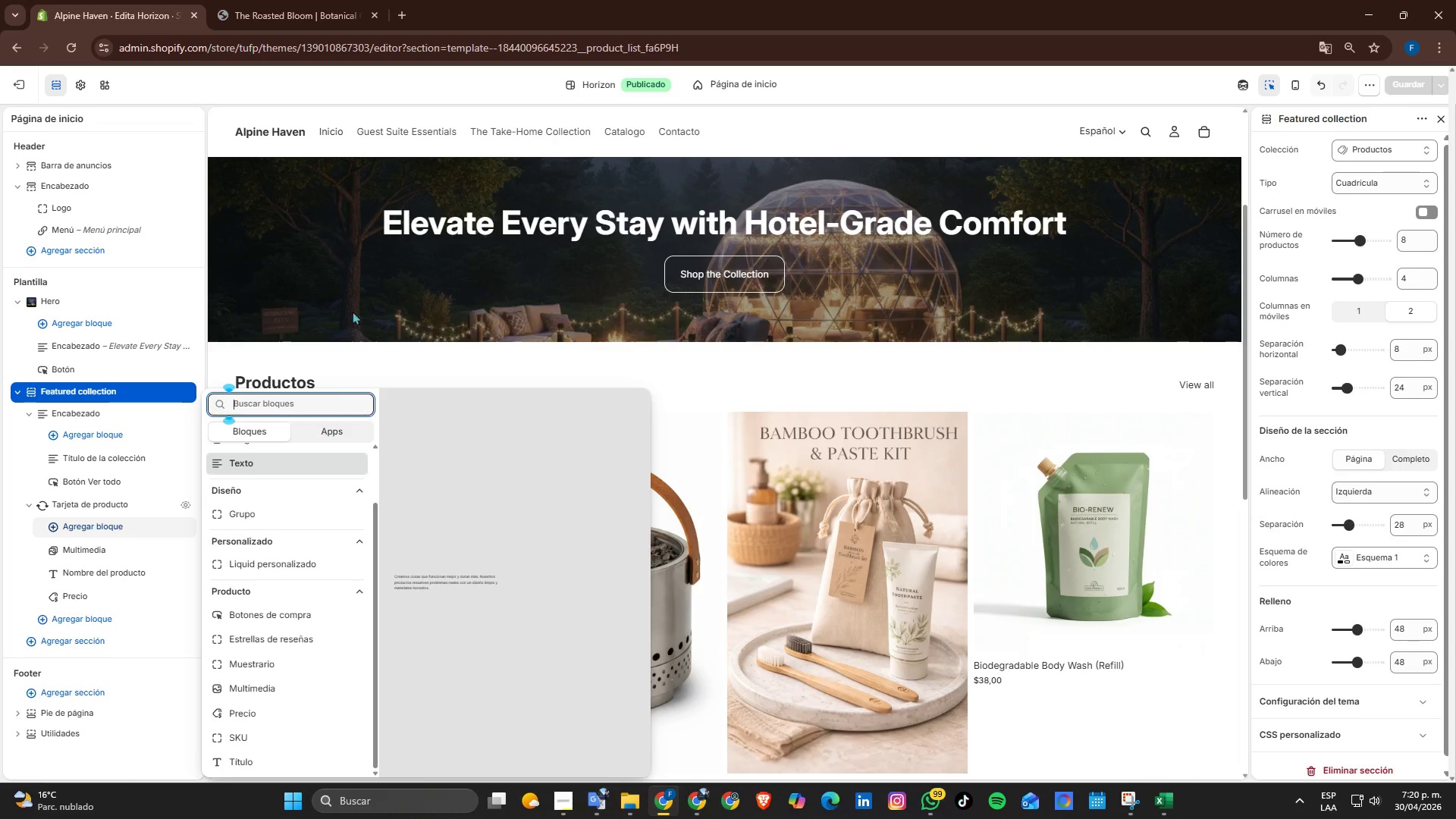 
left_click([378, 302])
 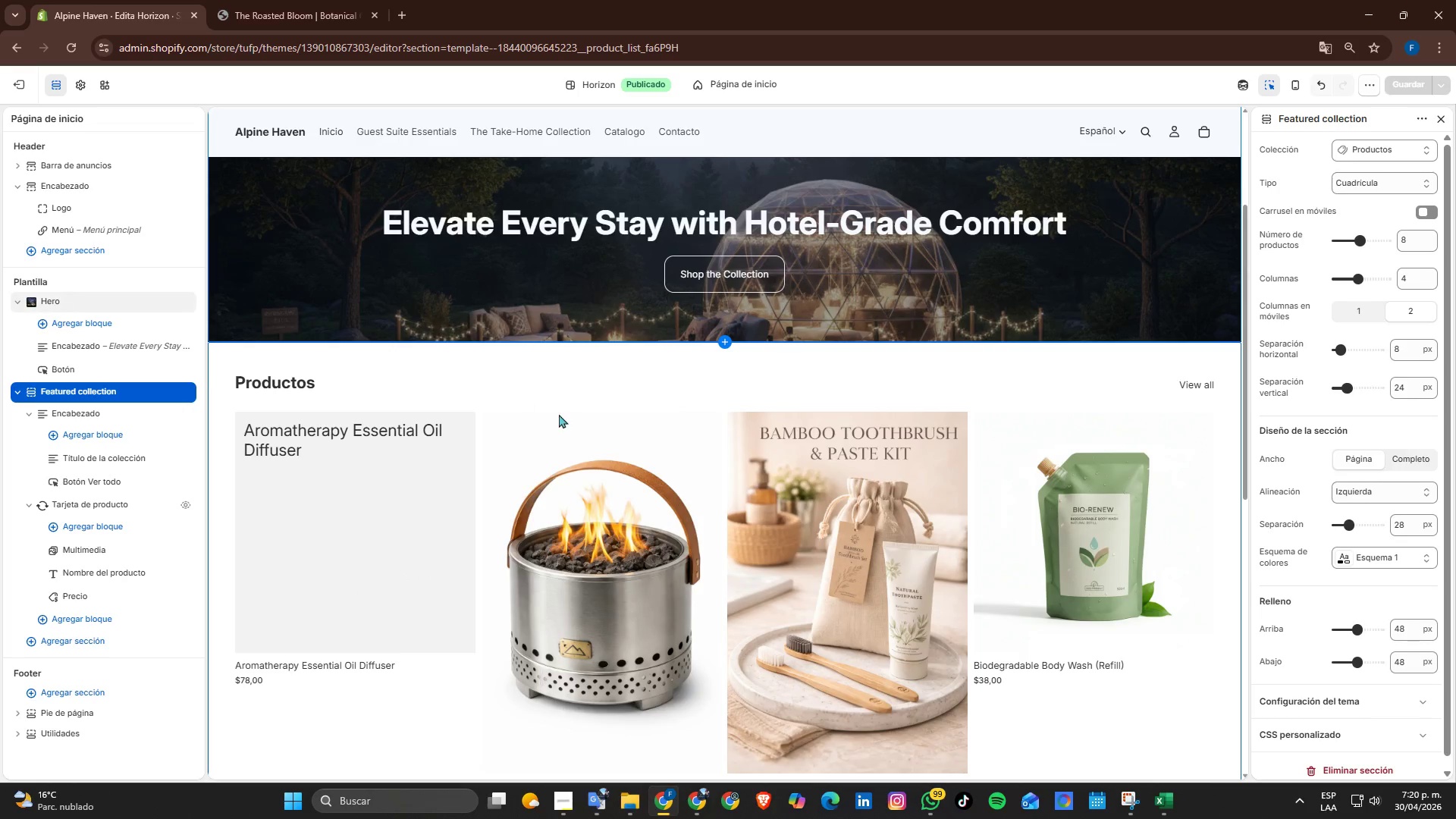 
scroll: coordinate [563, 416], scroll_direction: down, amount: 4.0
 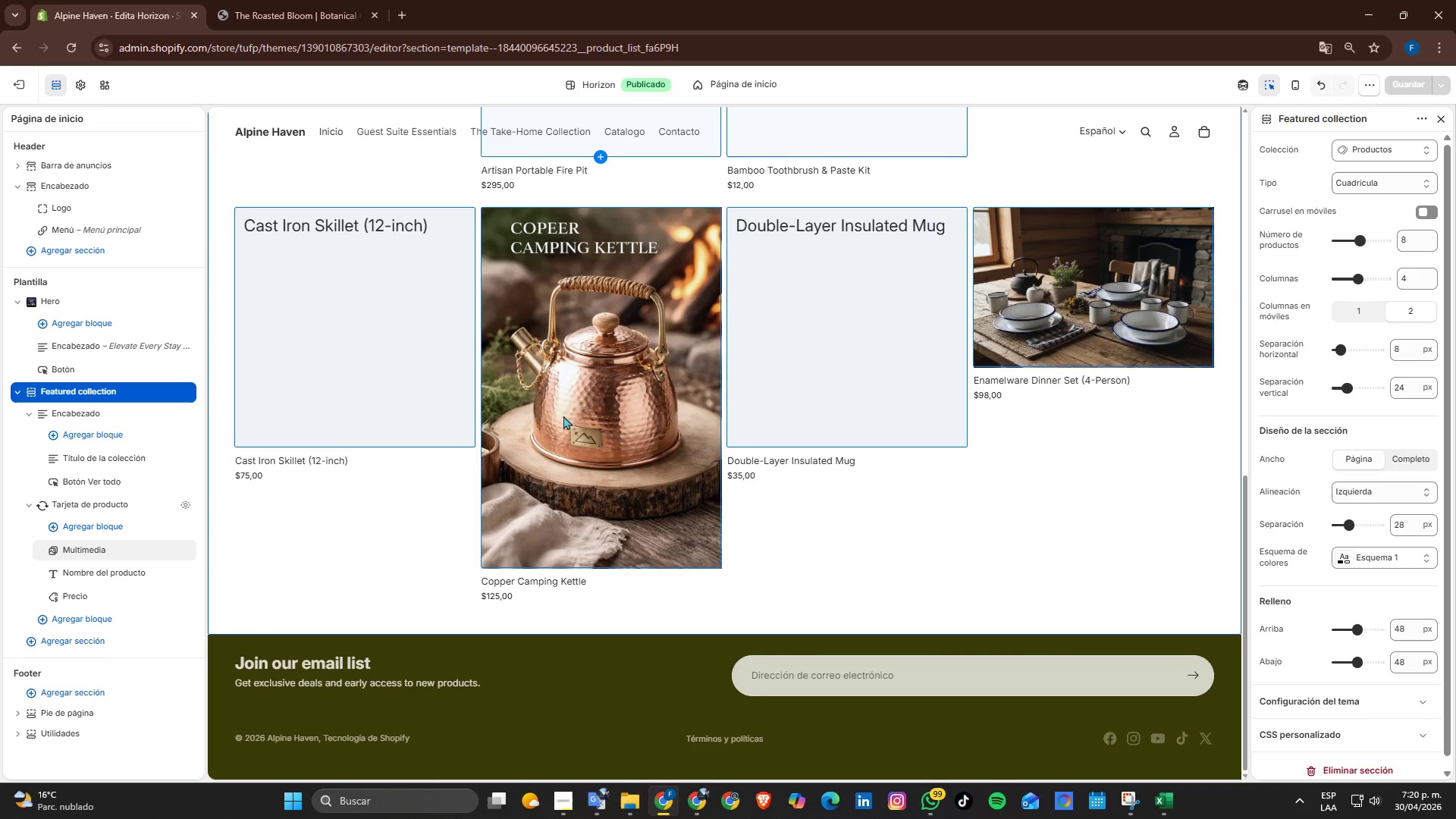 
scroll: coordinate [918, 306], scroll_direction: up, amount: 5.0
 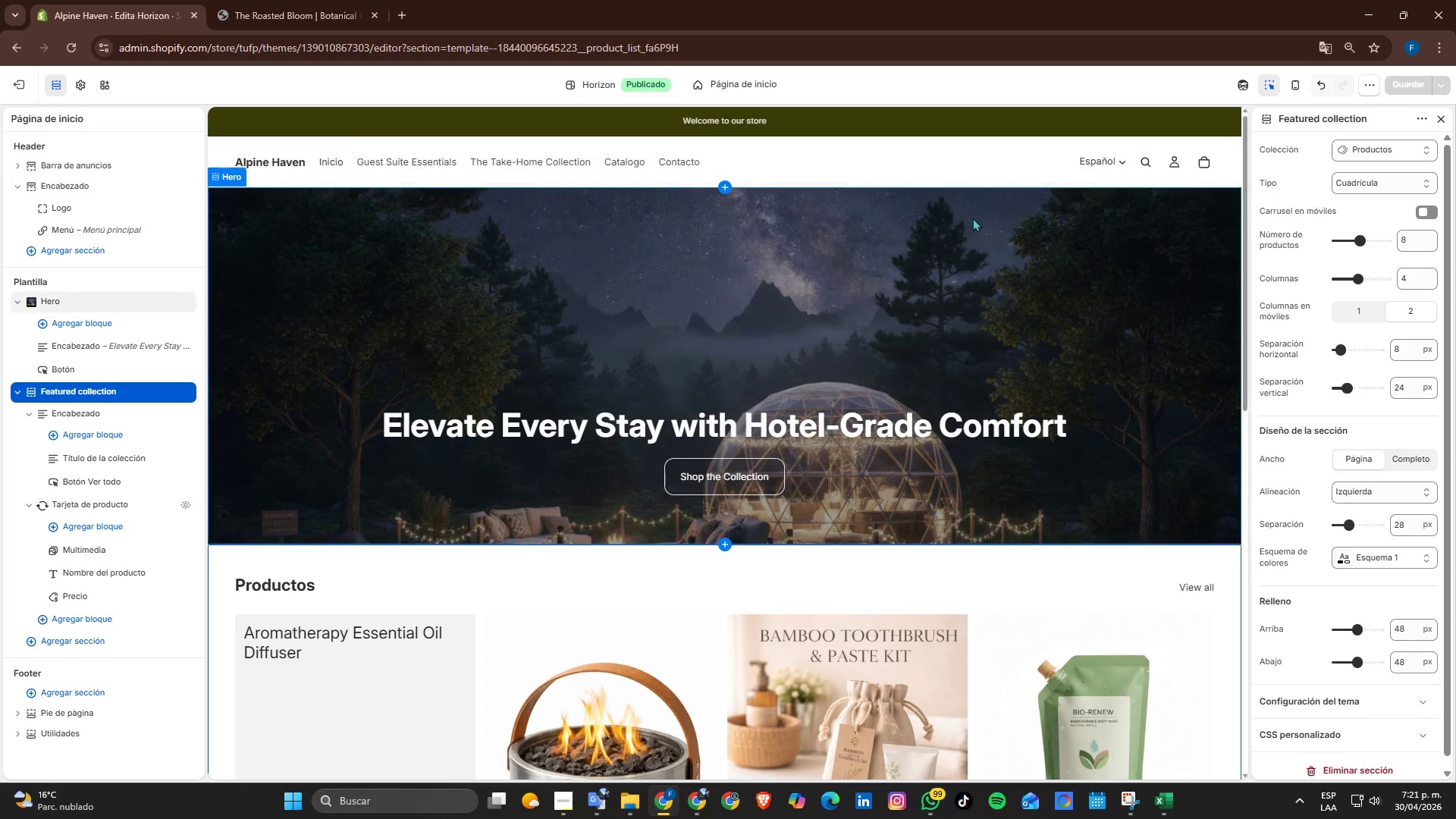 
scroll: coordinate [944, 265], scroll_direction: down, amount: 4.0
 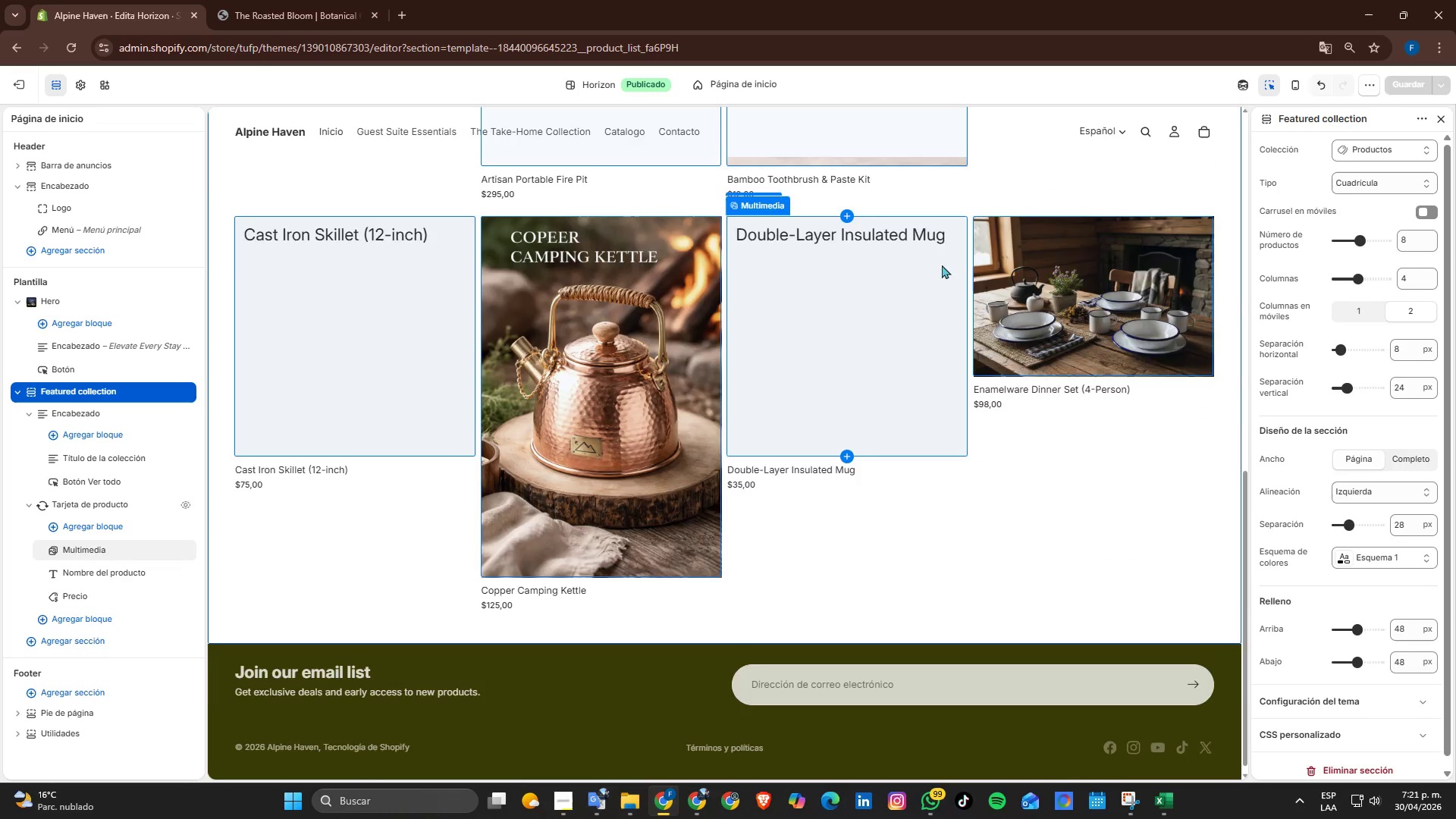 
scroll: coordinate [942, 265], scroll_direction: up, amount: 5.0
 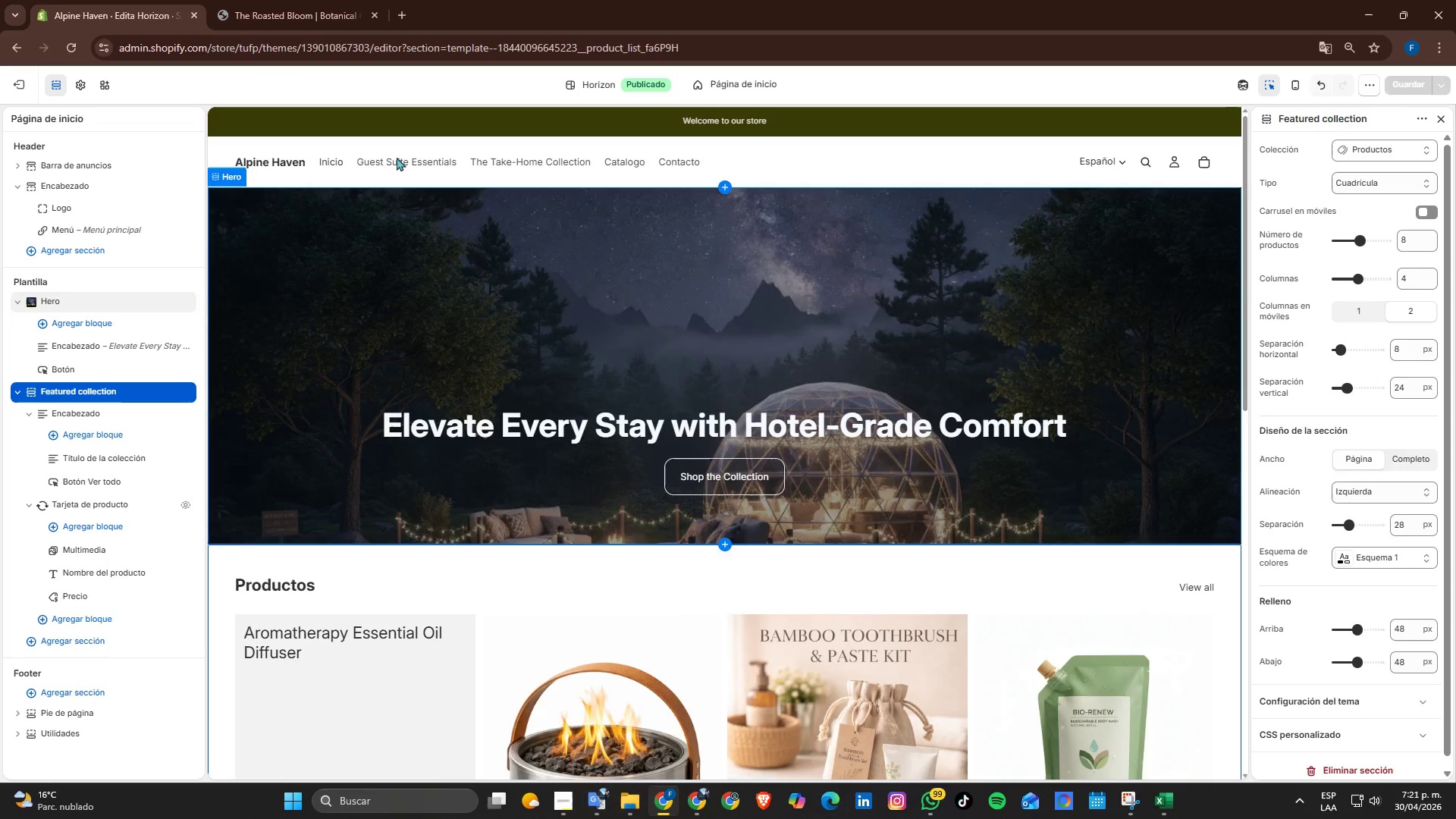 
left_click([402, 171])
 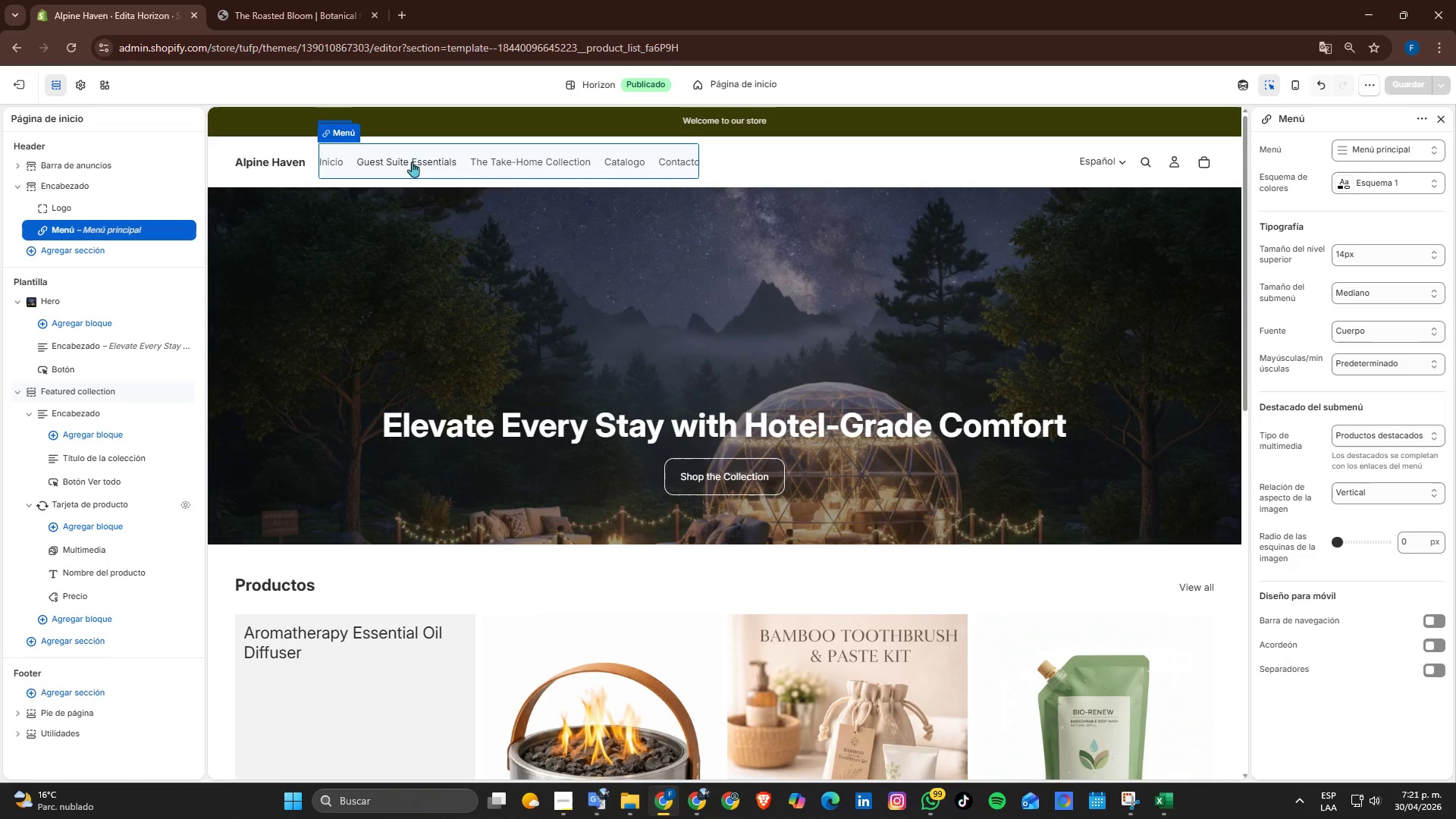 
left_click([412, 162])
 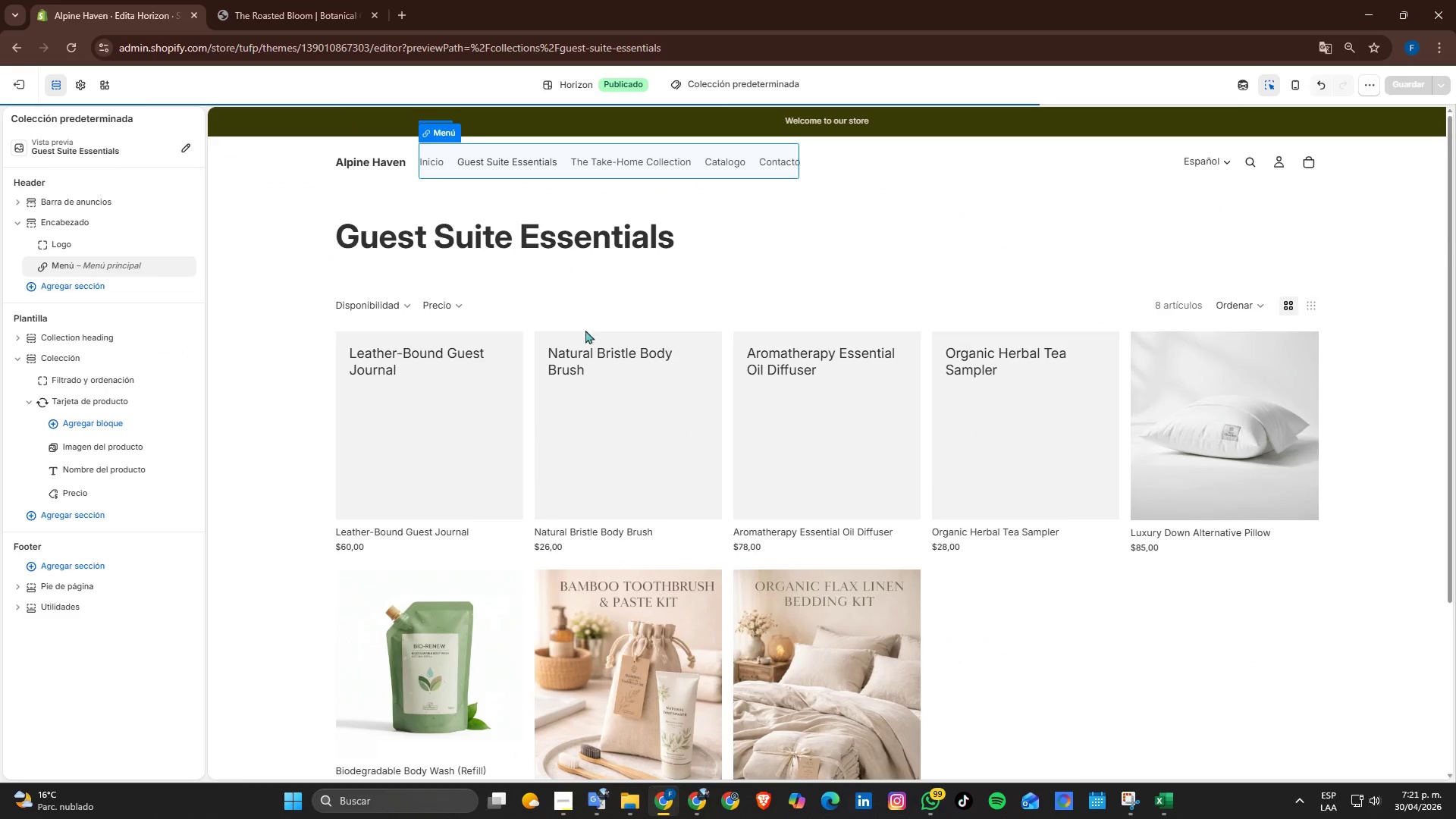 
scroll: coordinate [651, 274], scroll_direction: down, amount: 3.0
 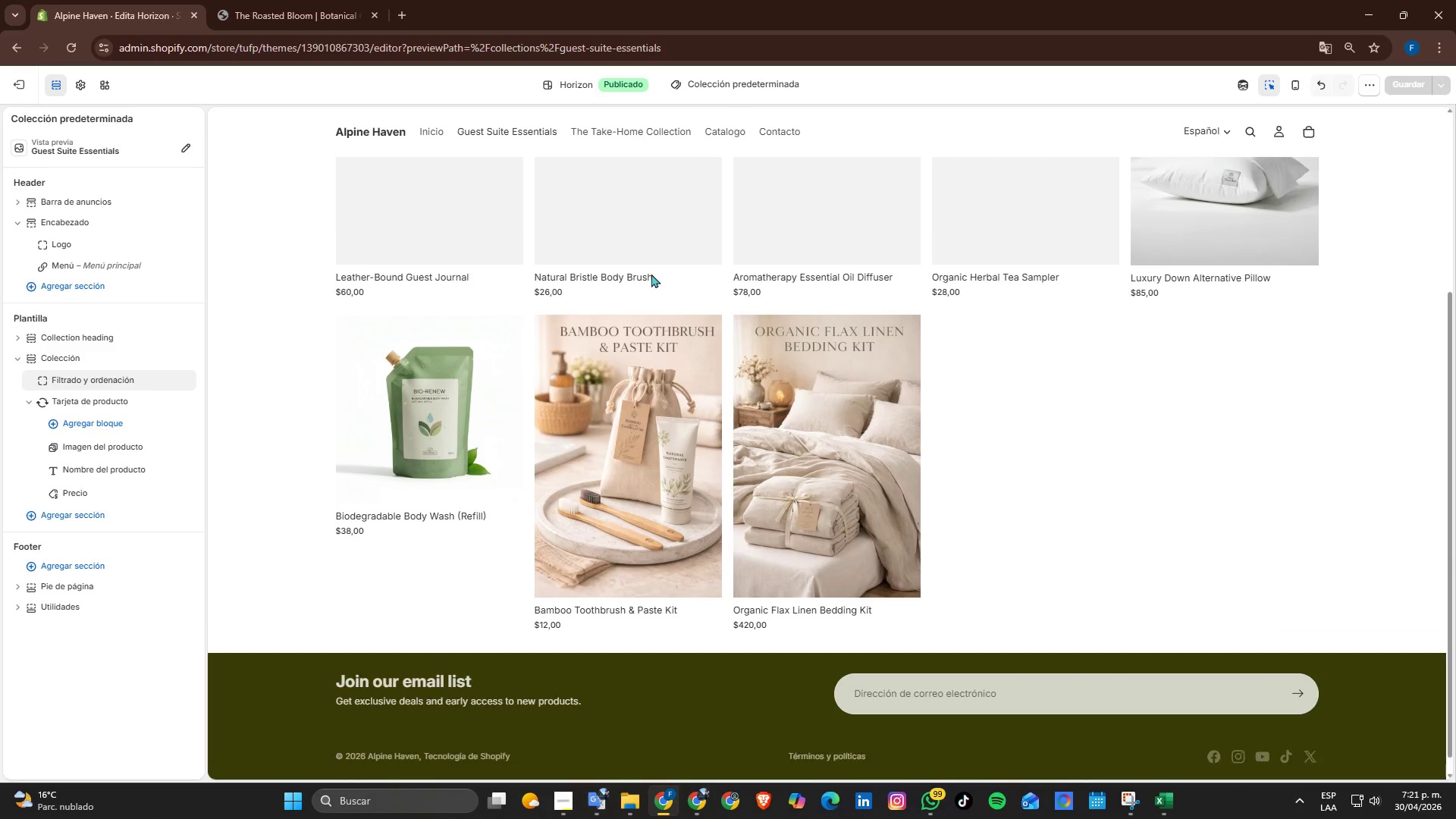 
scroll: coordinate [651, 274], scroll_direction: up, amount: 2.0
 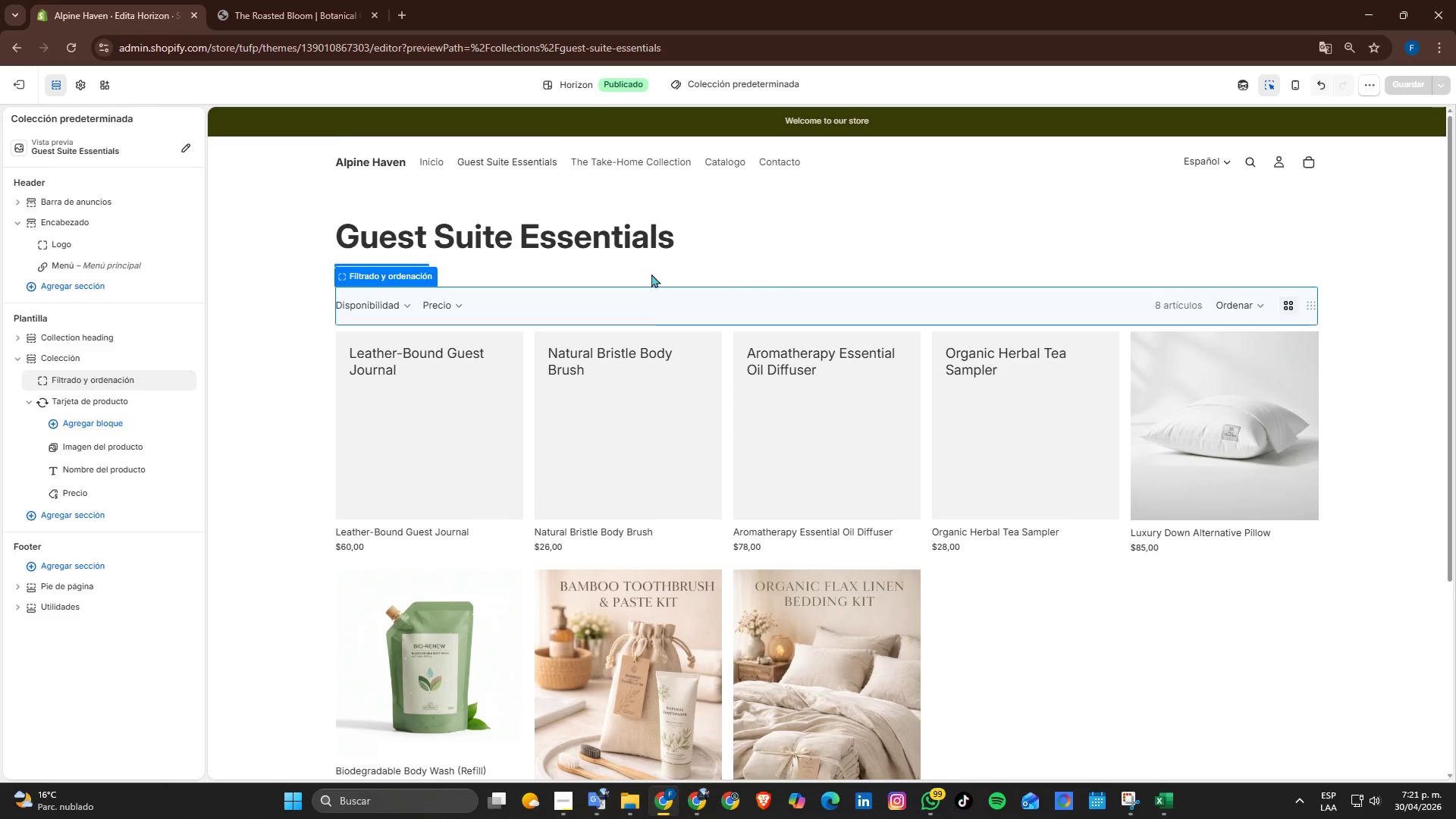 
scroll: coordinate [651, 274], scroll_direction: down, amount: 1.0
 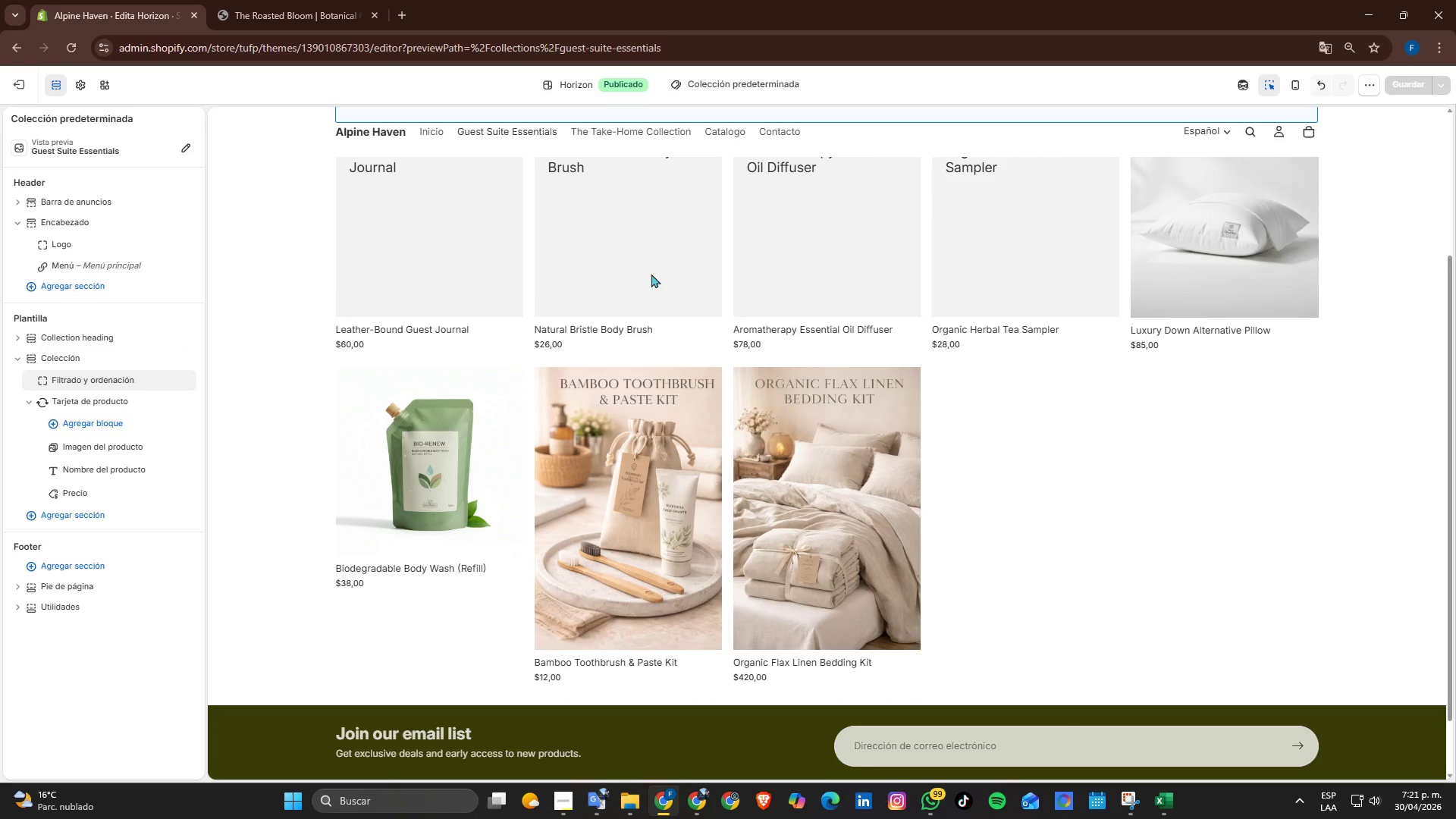 
scroll: coordinate [651, 274], scroll_direction: up, amount: 1.0
 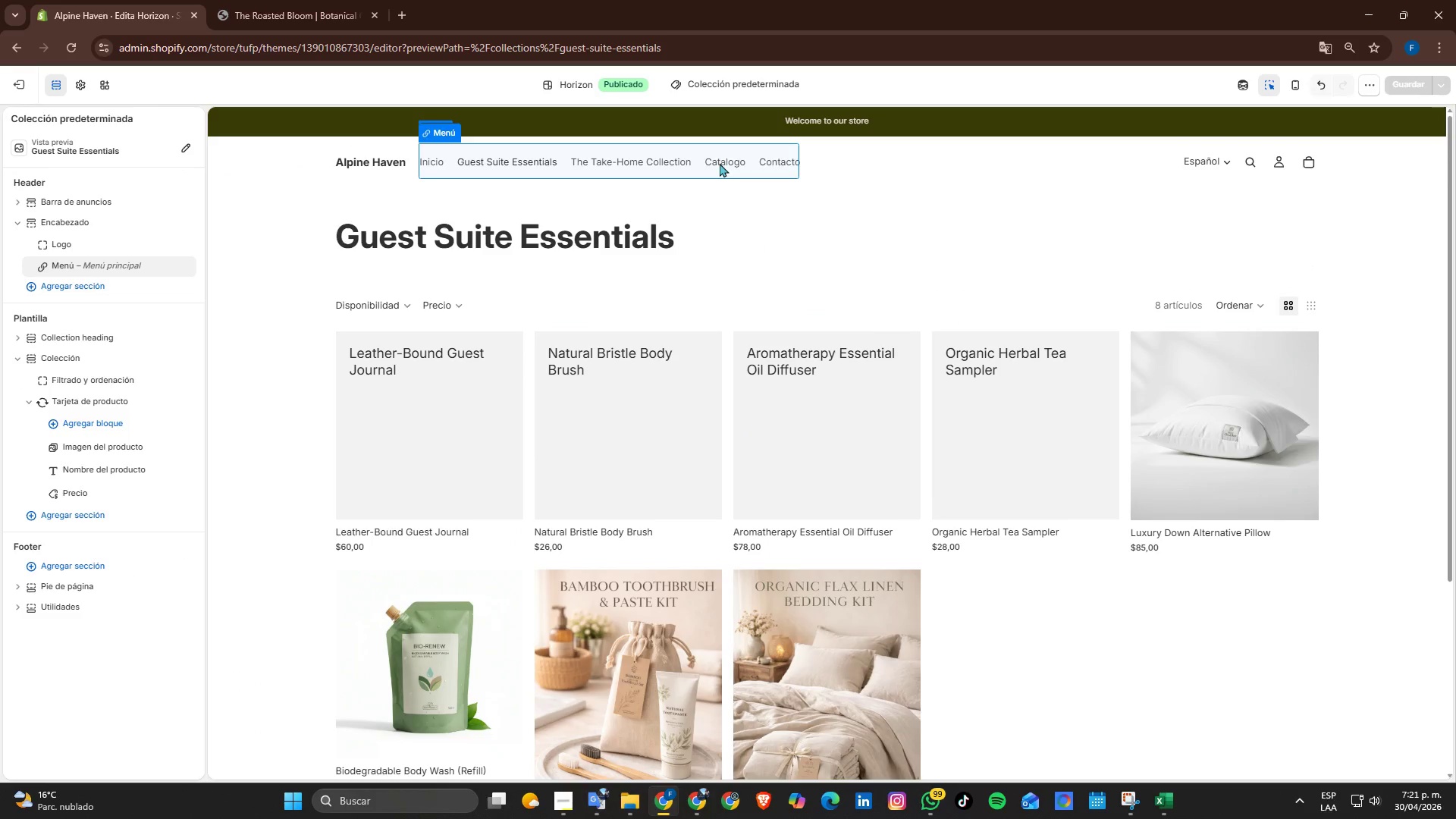 
double_click([720, 163])
 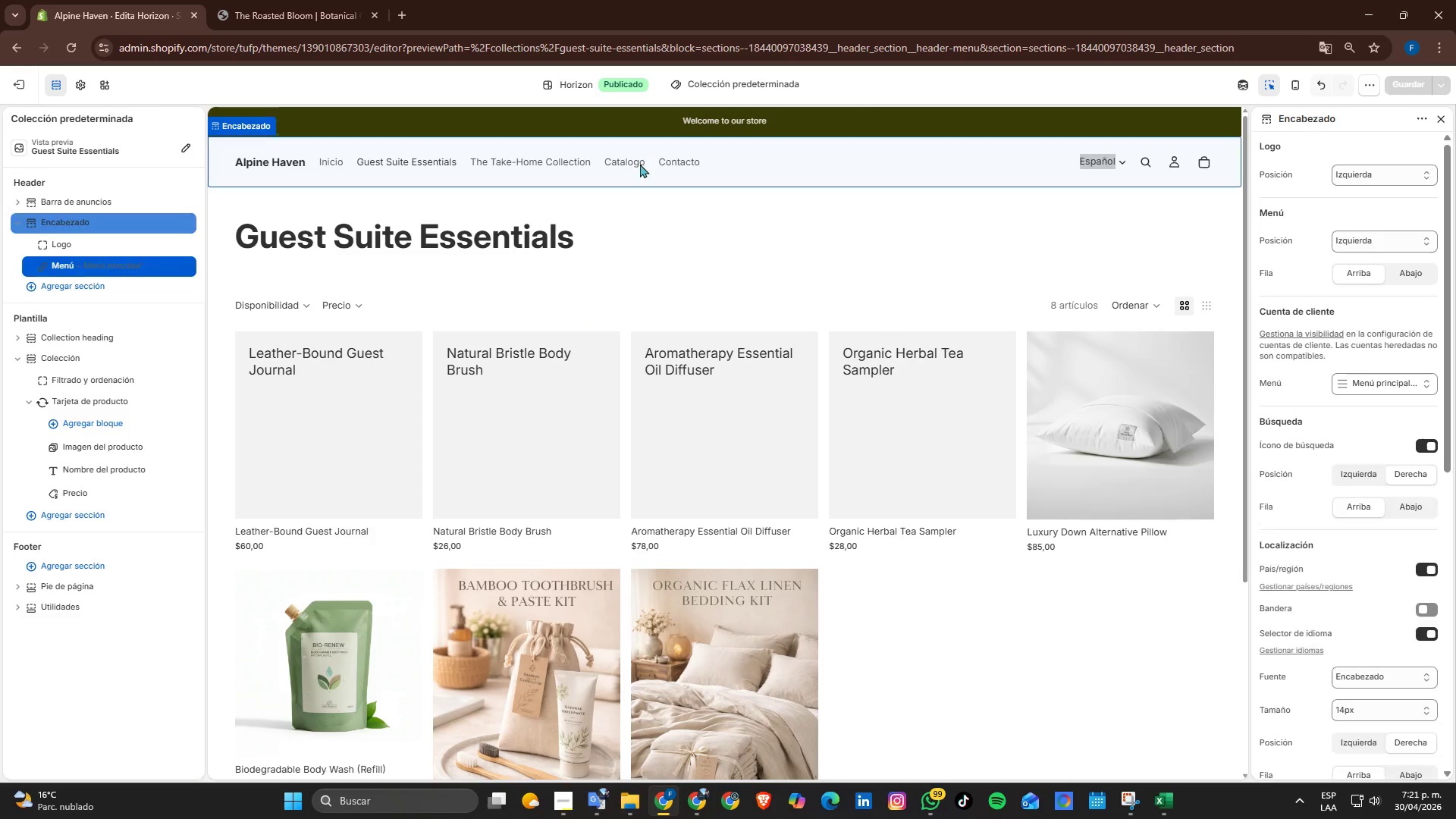 
left_click([635, 164])
 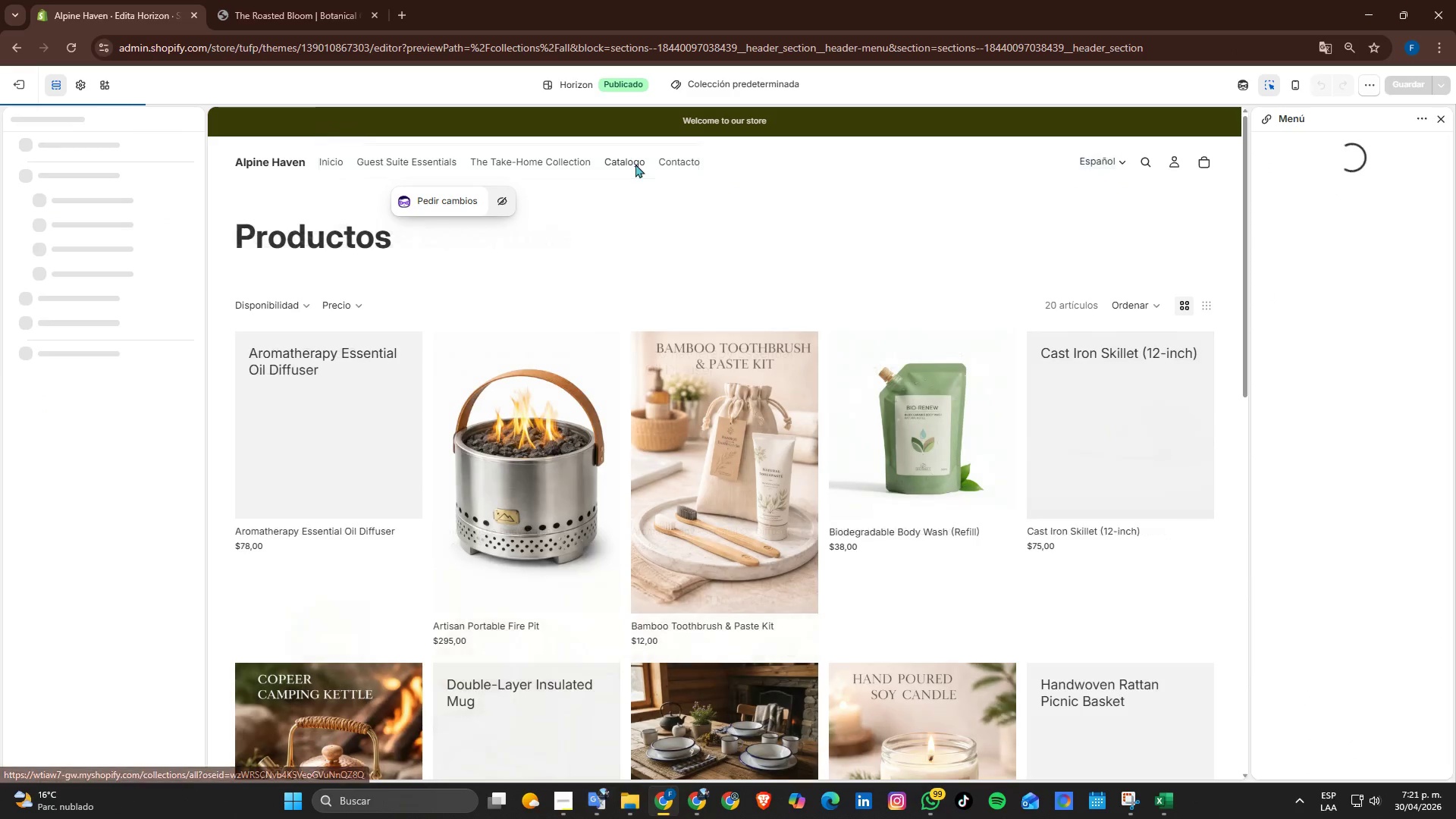 
scroll: coordinate [645, 412], scroll_direction: down, amount: 8.0
 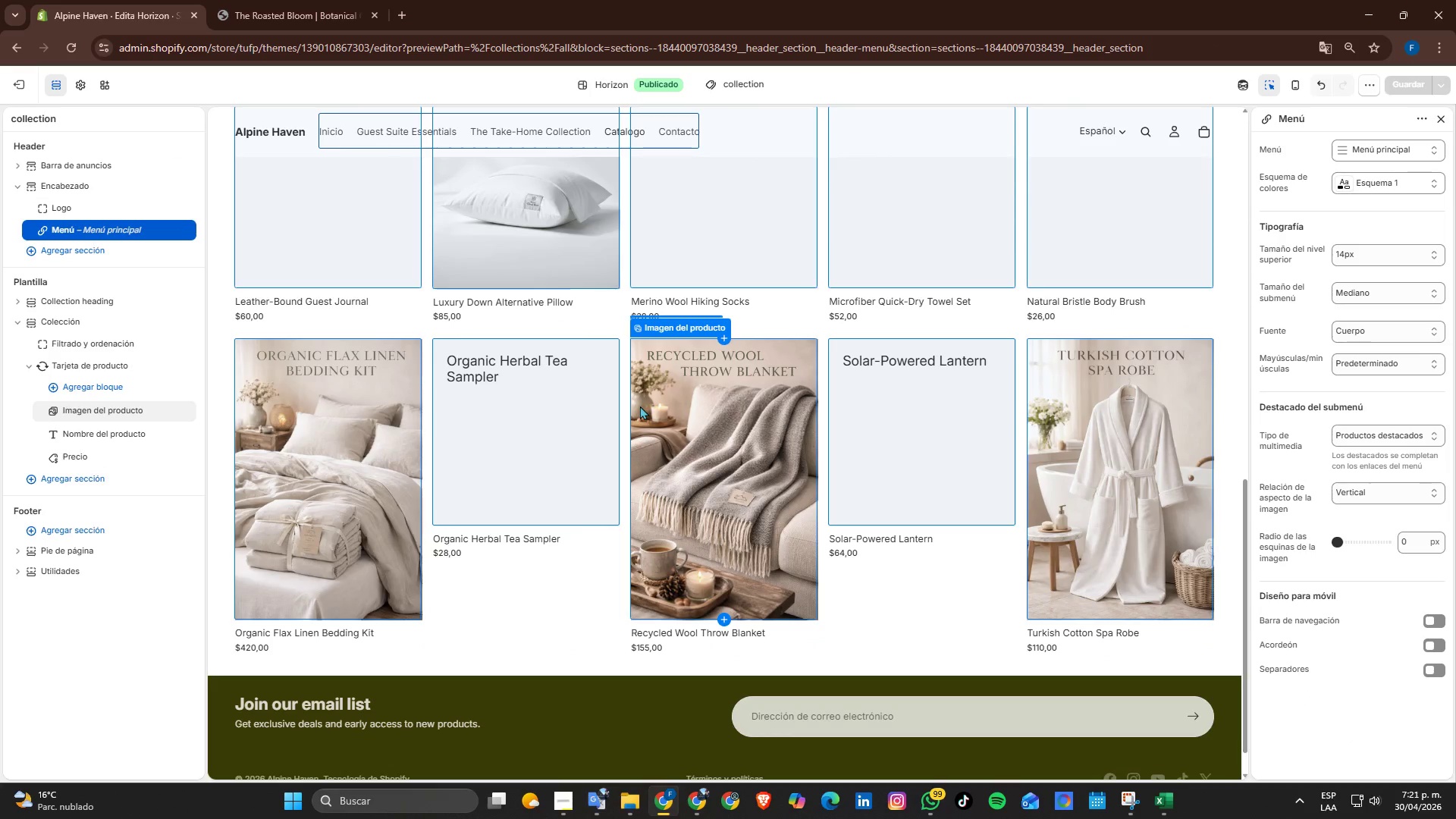 
scroll: coordinate [638, 401], scroll_direction: up, amount: 5.0
 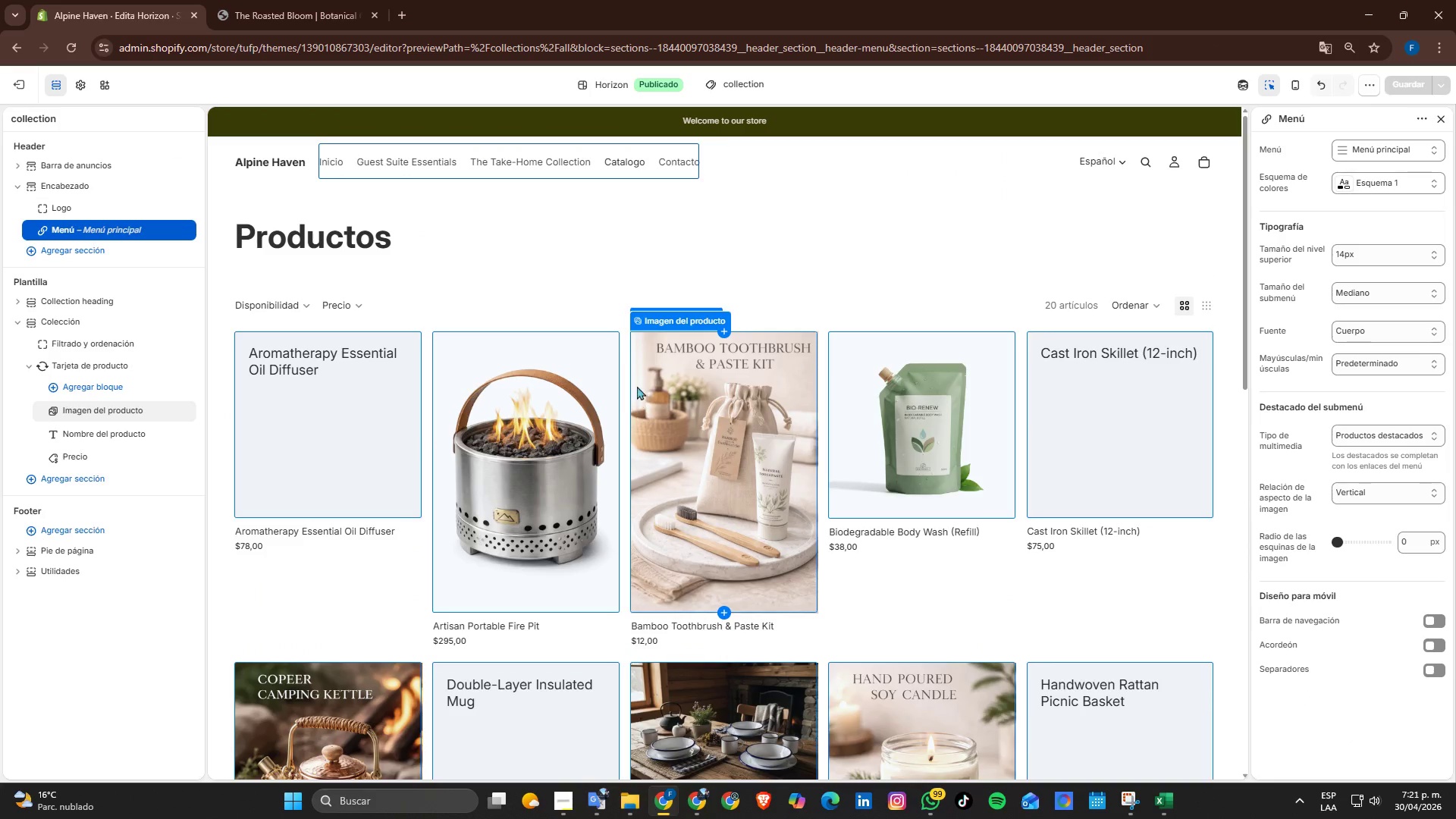 
mouse_move([714, 318])
 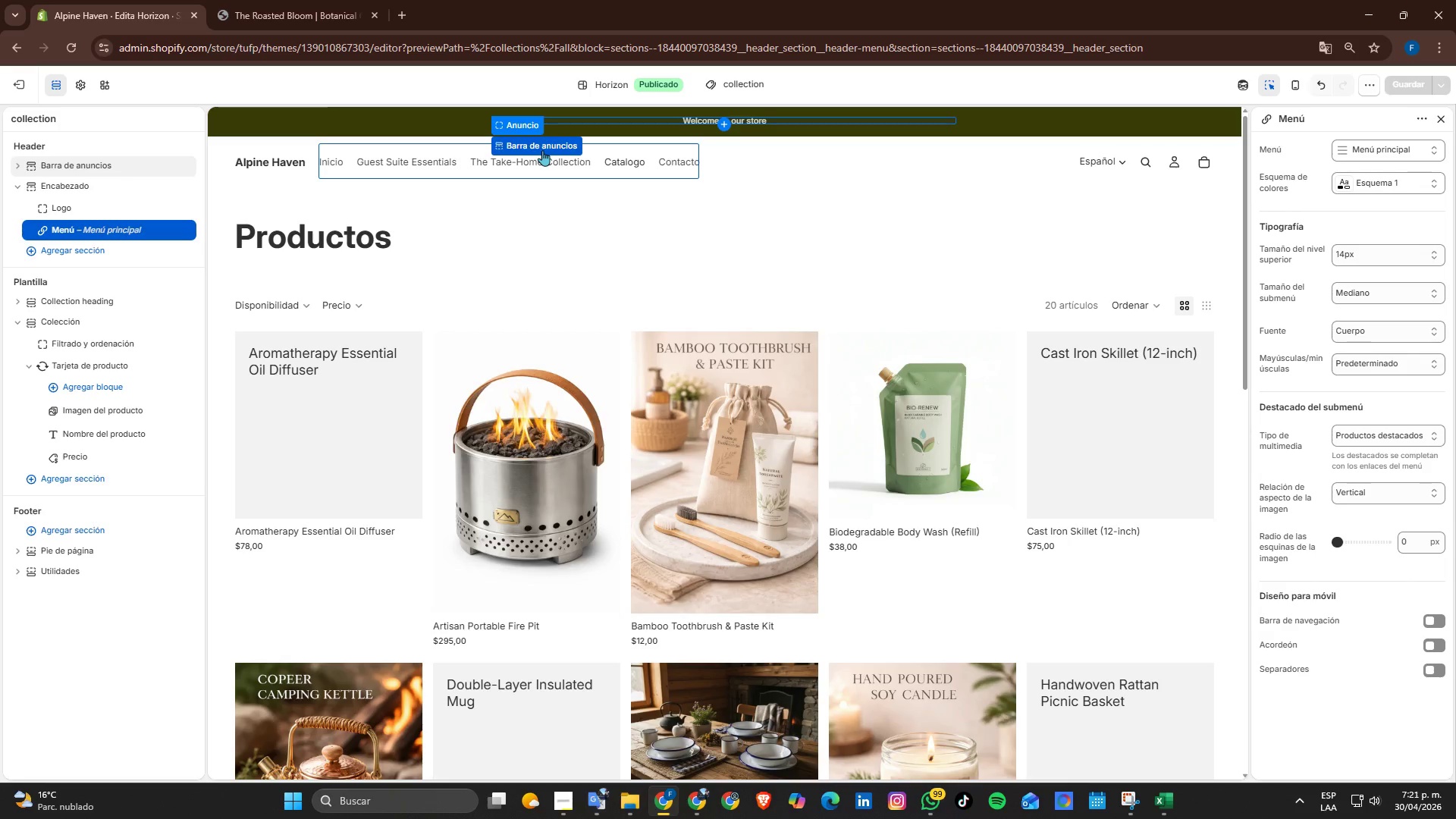 
wait(14.69)
 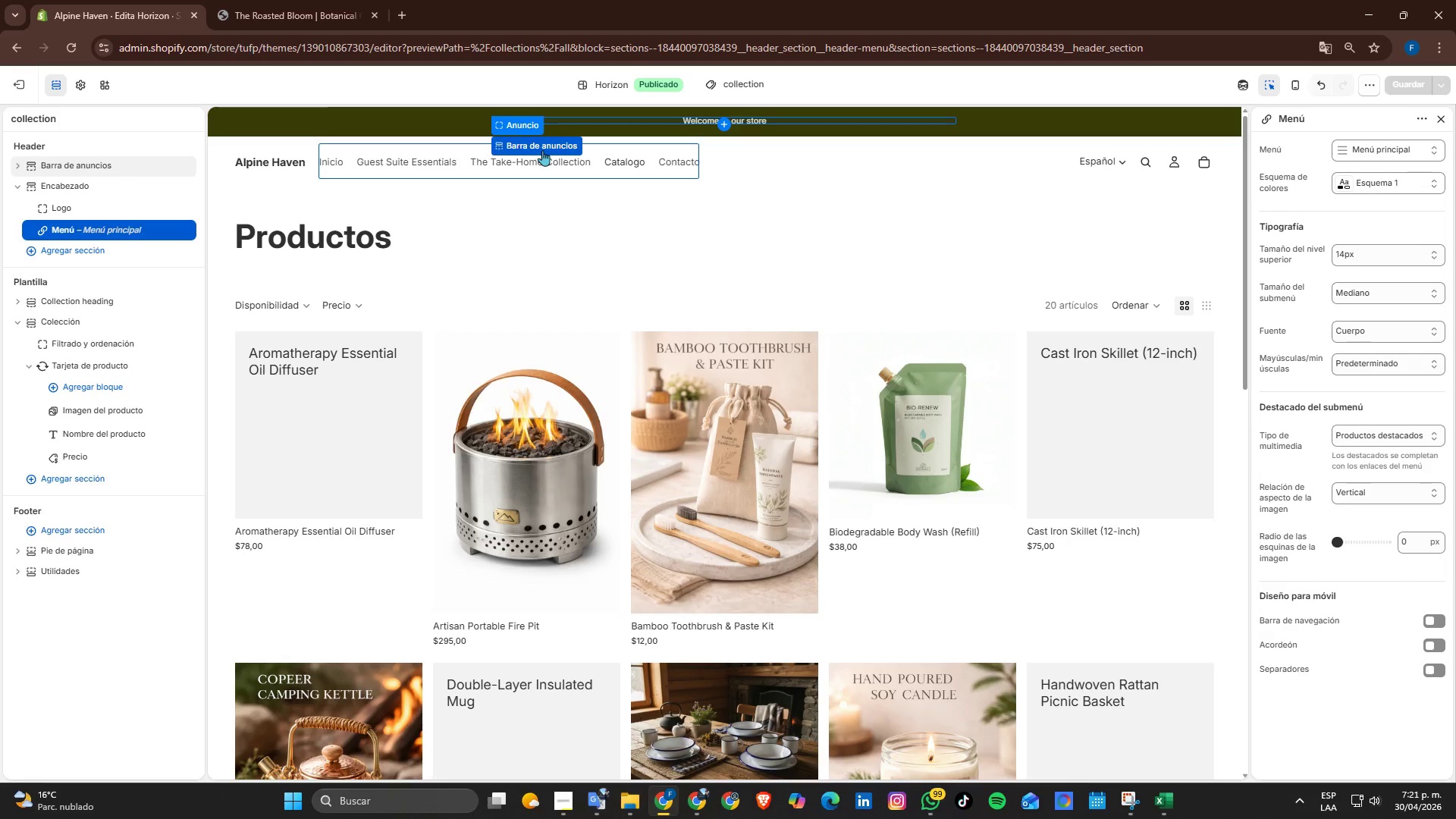 
scroll: coordinate [812, 589], scroll_direction: down, amount: 2.0
 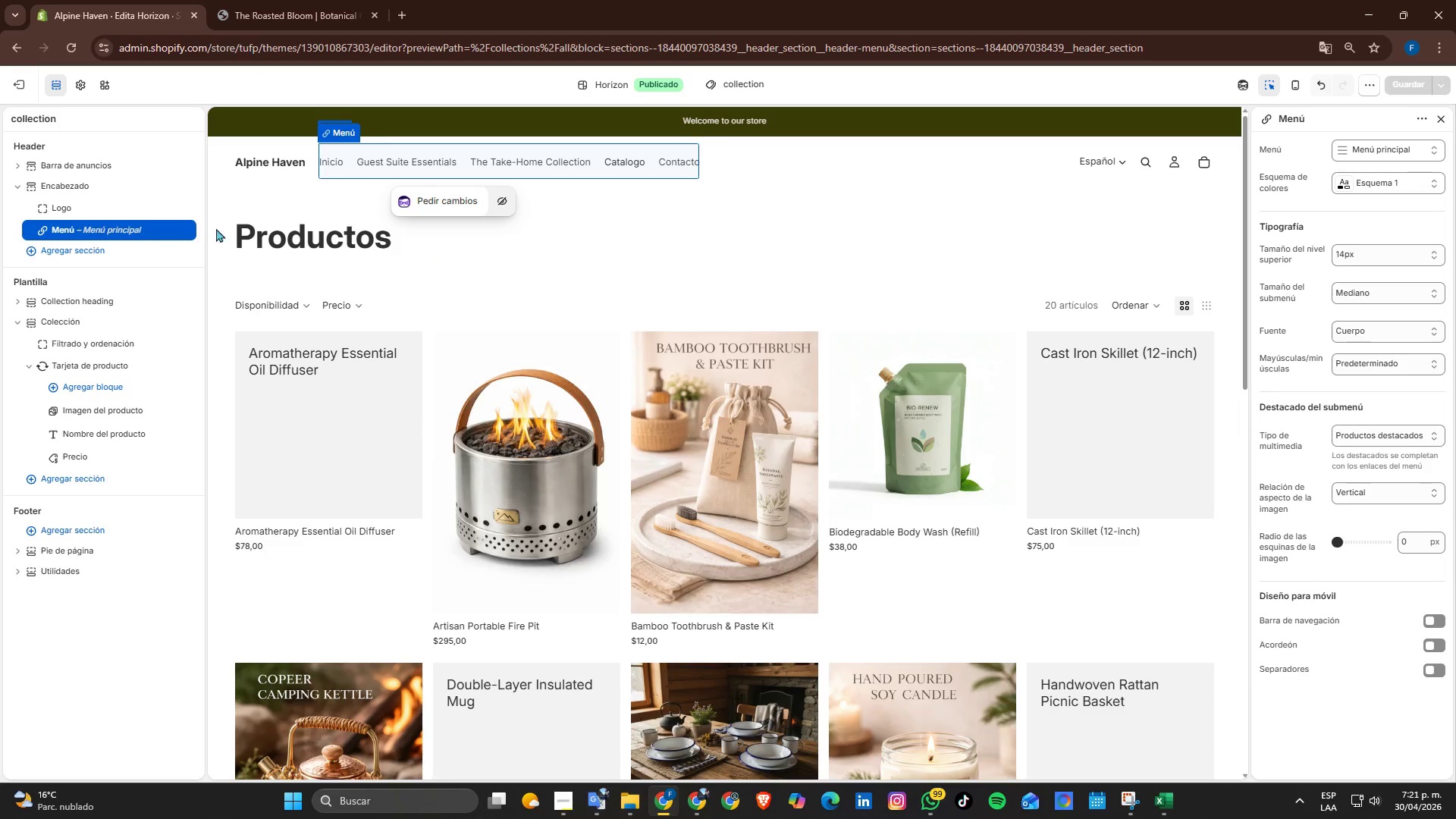 
scroll: coordinate [493, 293], scroll_direction: none, amount: 0.0
 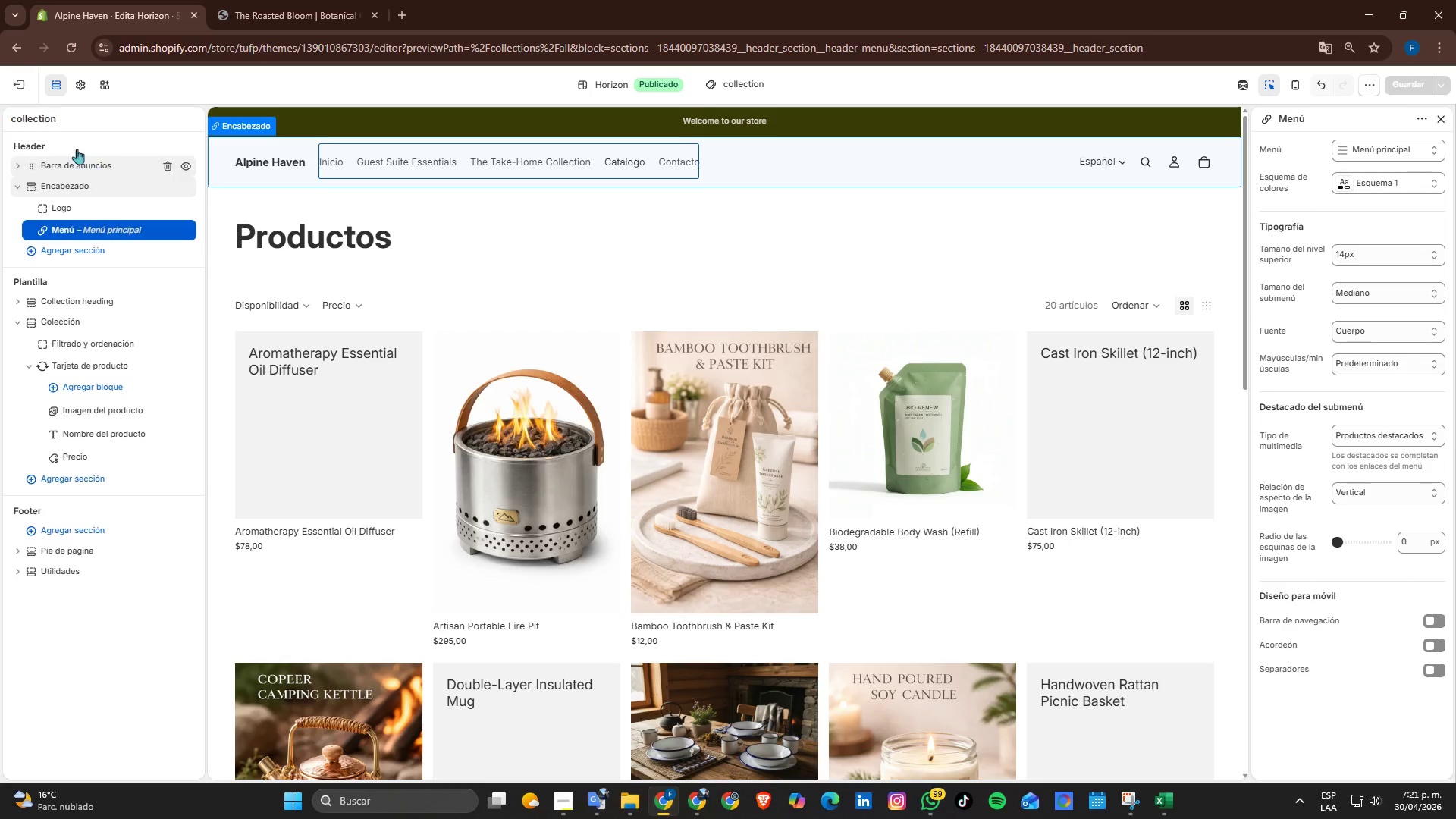 
left_click([18, 86])
 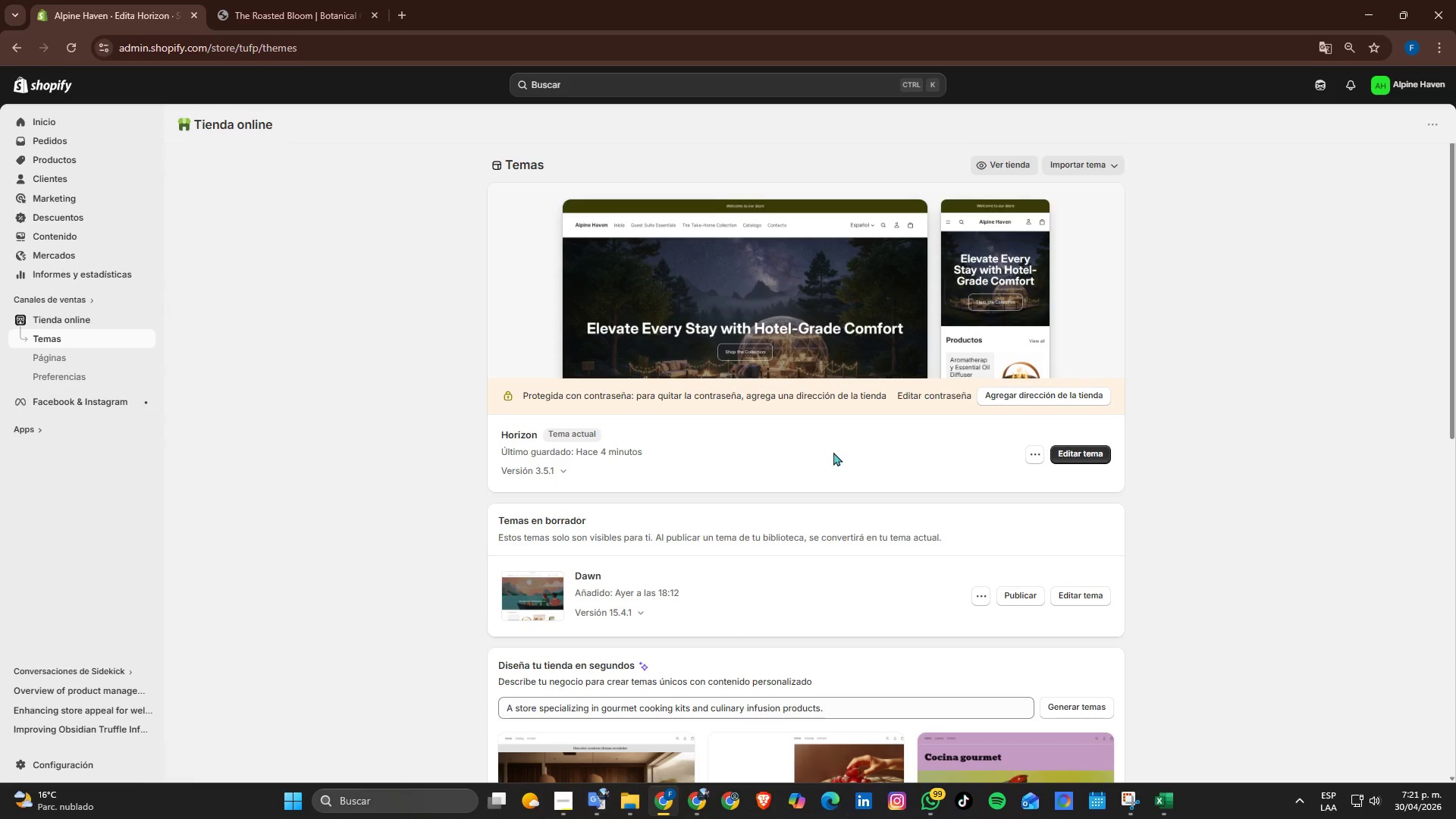 
wait(7.31)
 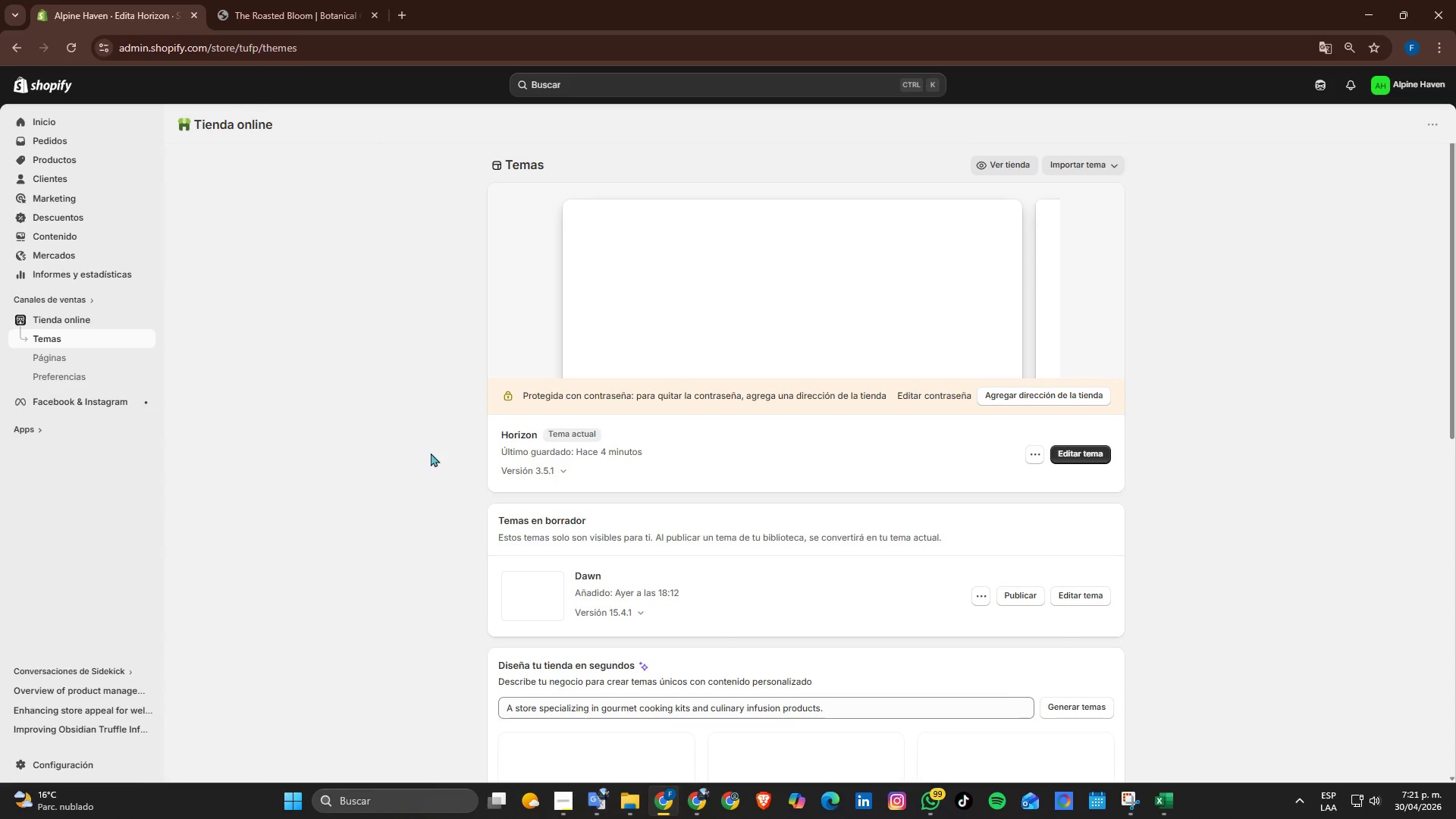 
left_click([1106, 459])
 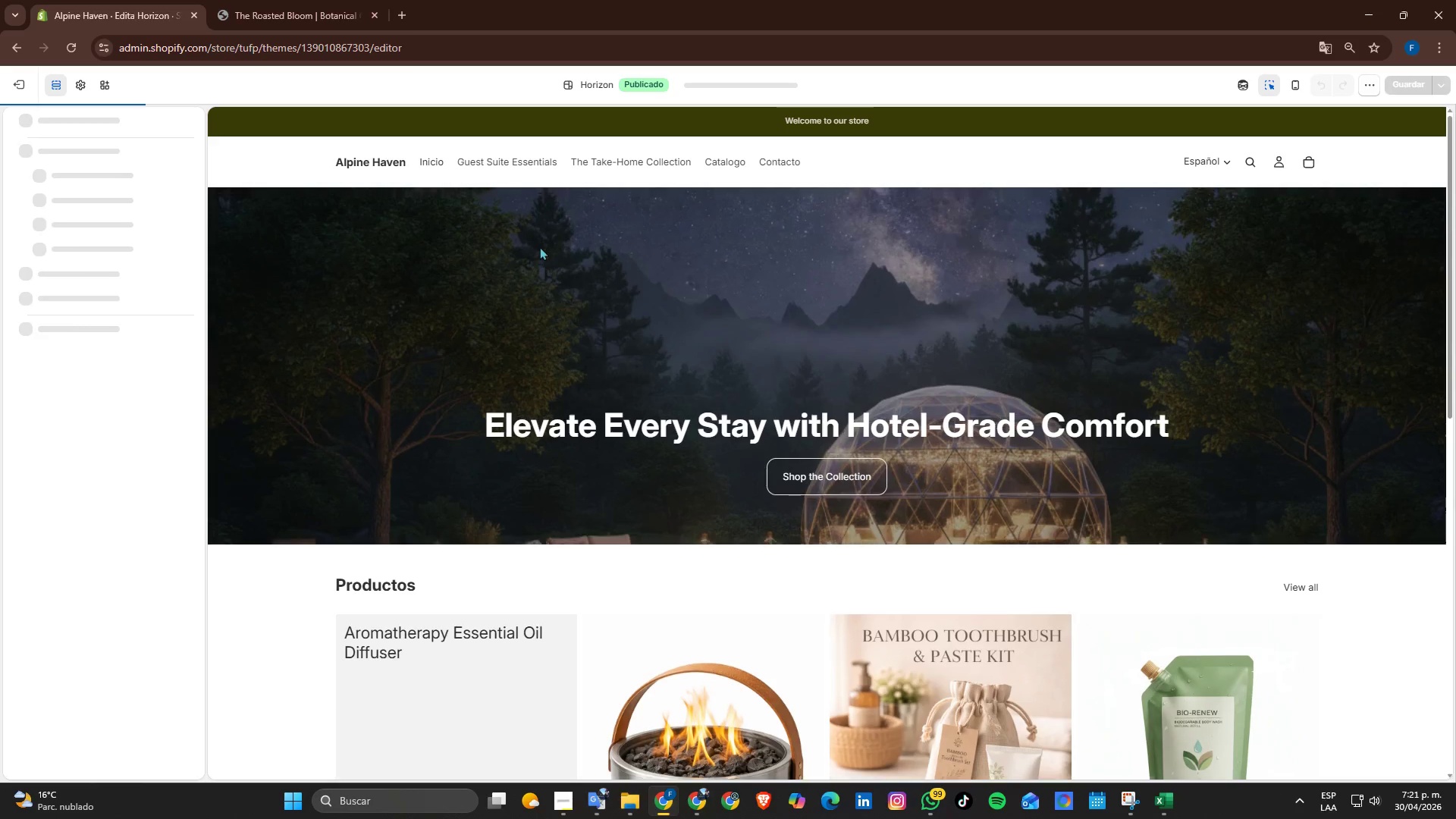 
left_click_drag(start_coordinate=[842, 105], to_coordinate=[842, 109])
 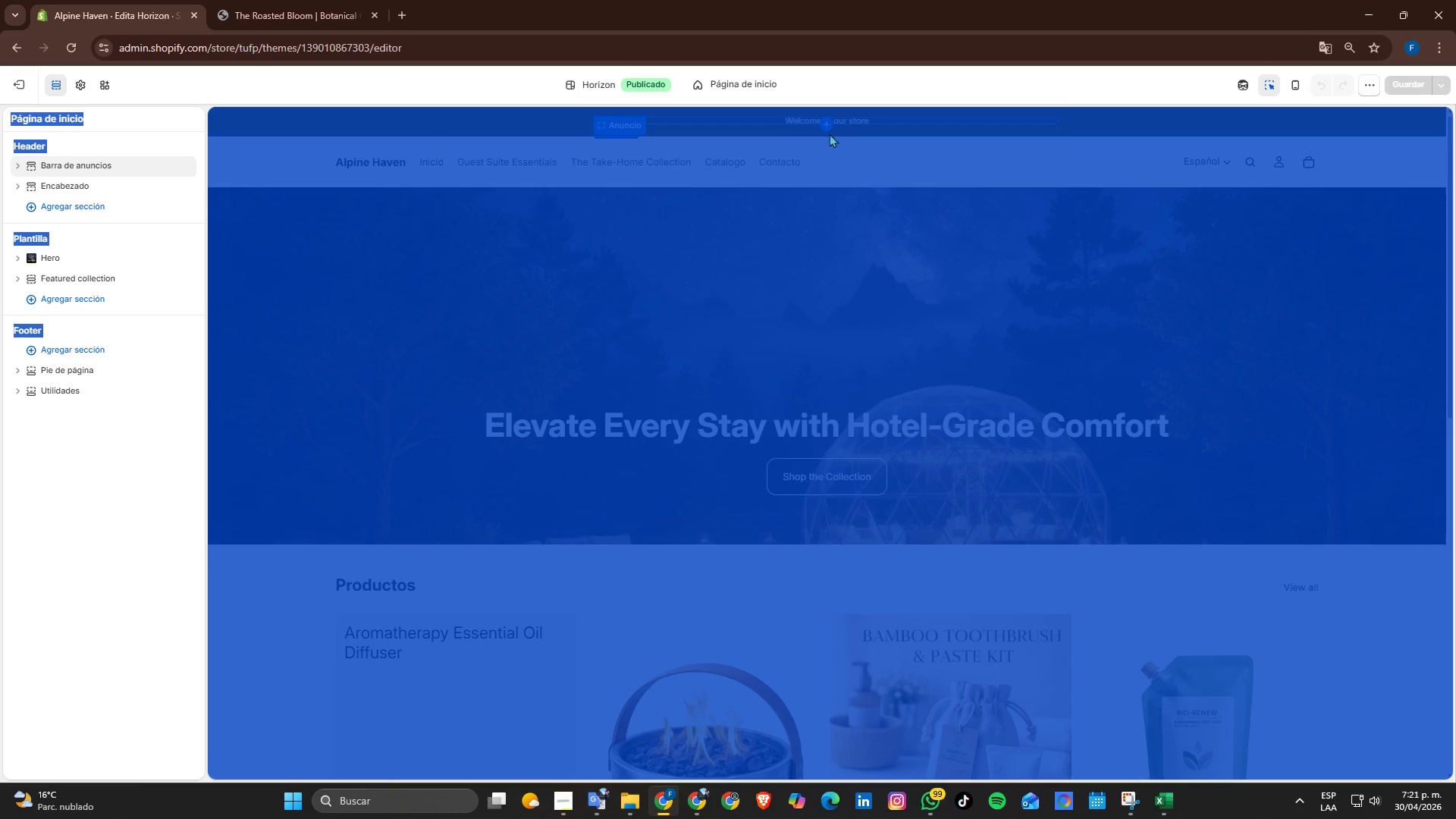 
left_click([877, 149])
 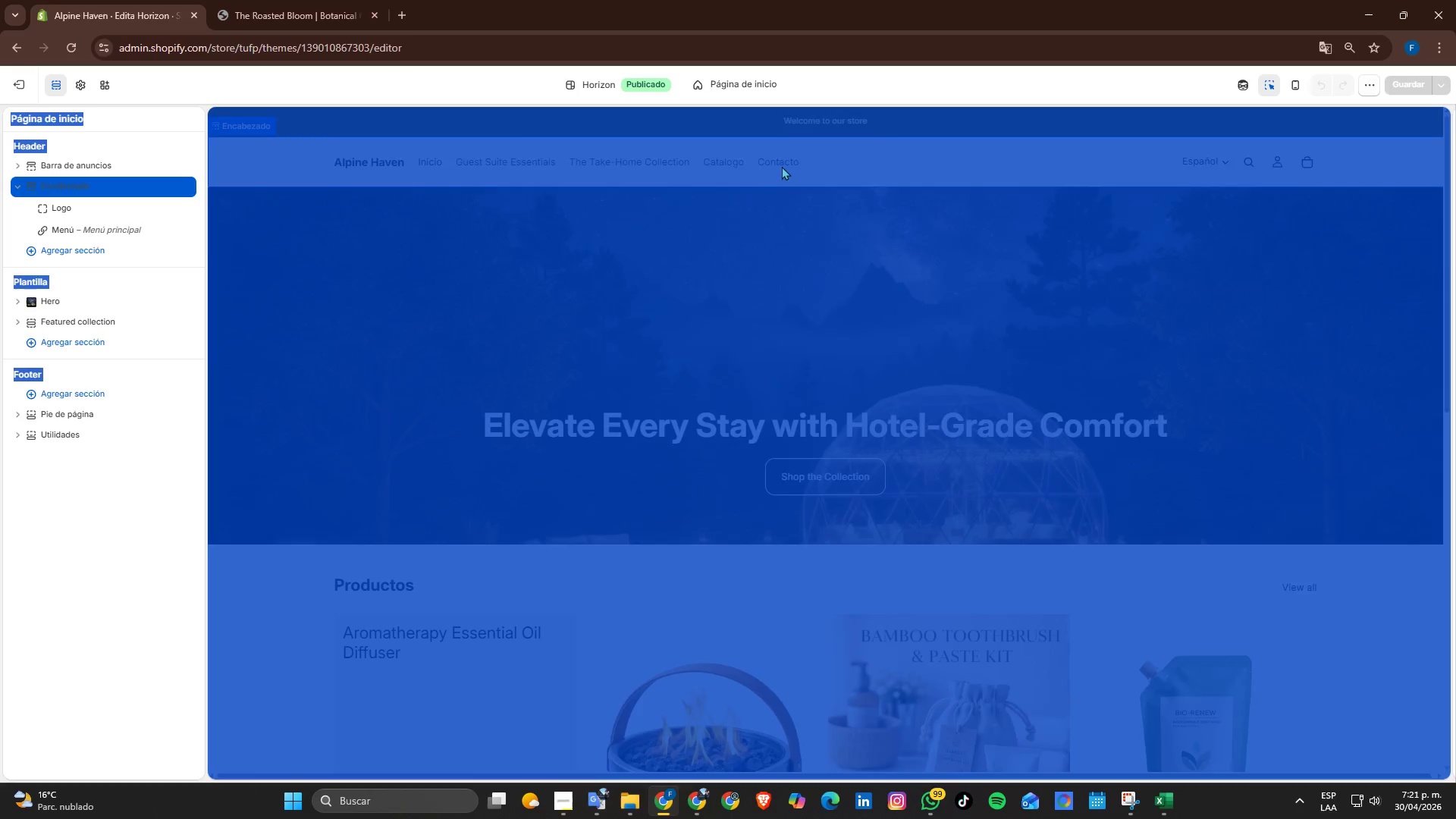 
key(Escape)
 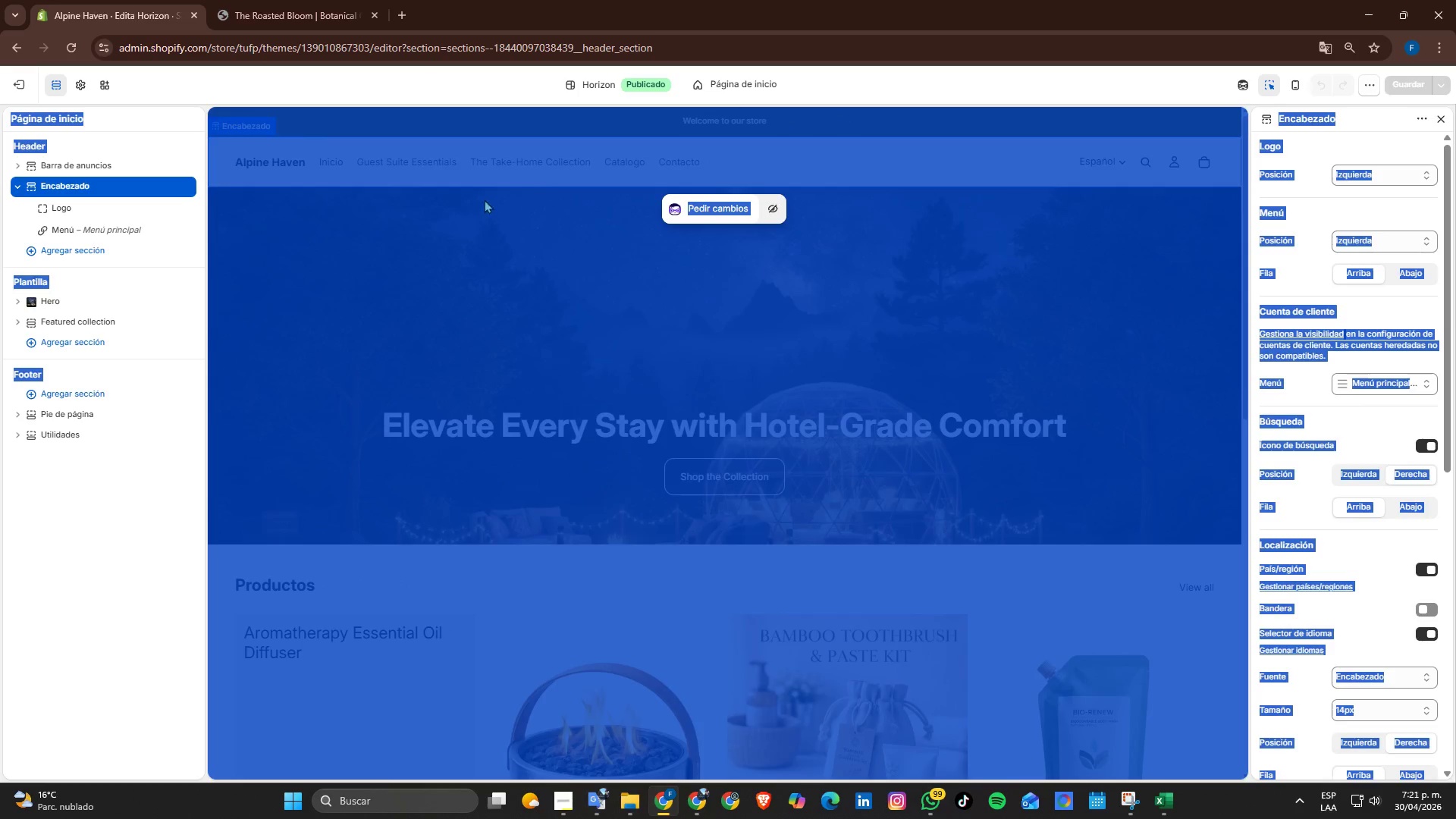 
left_click([541, 186])
 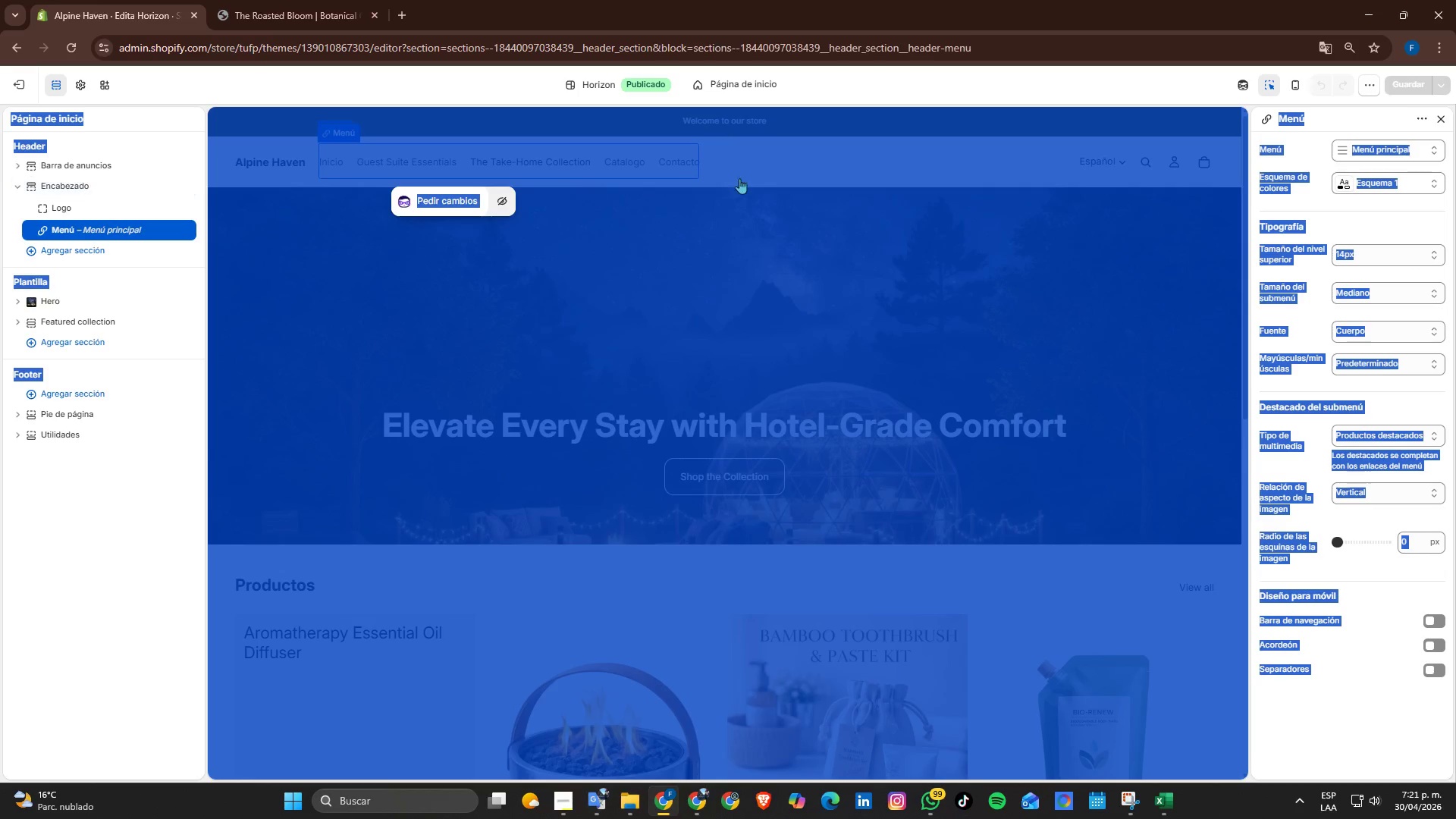 
left_click([821, 152])
 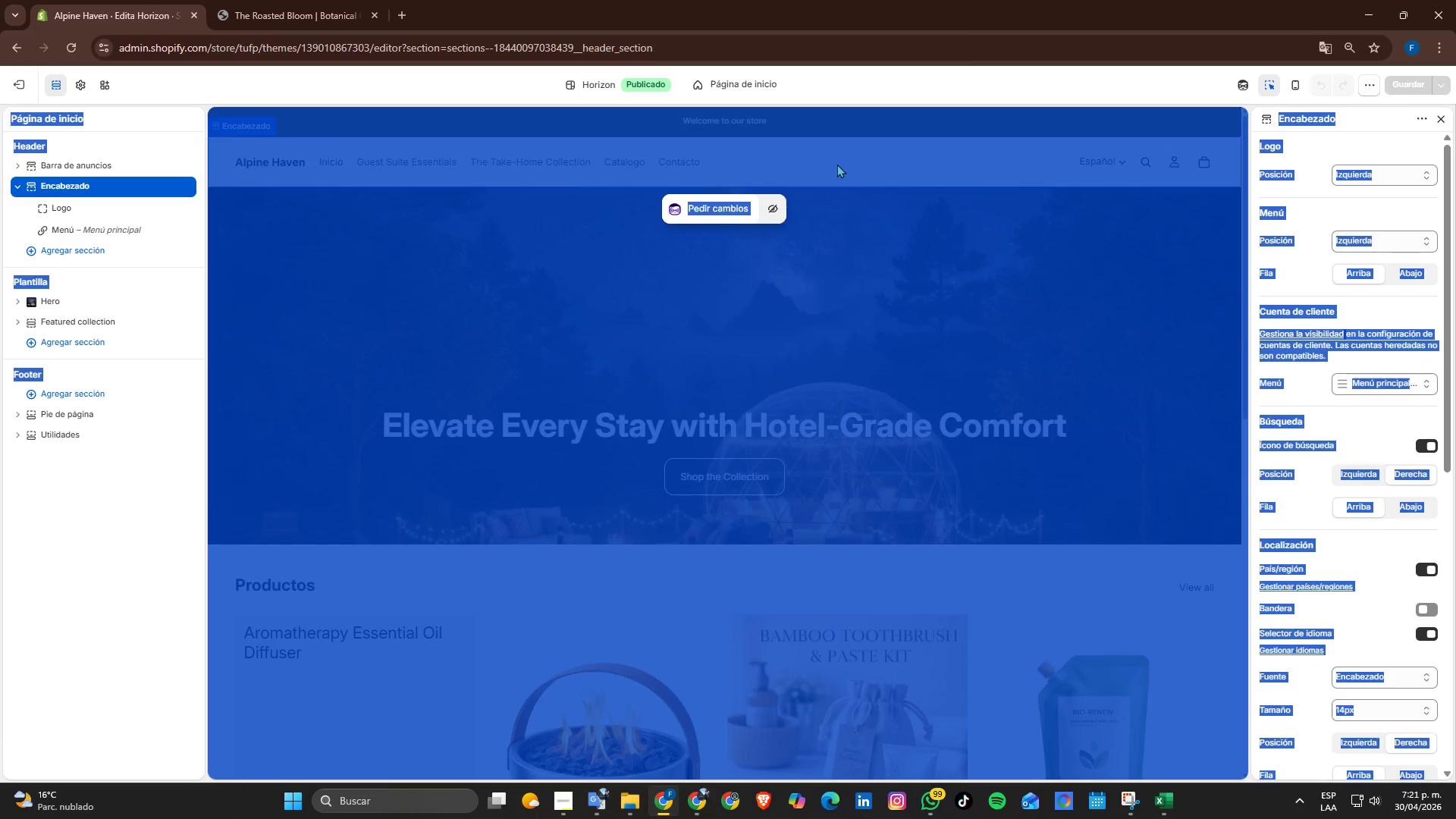 
double_click([838, 164])
 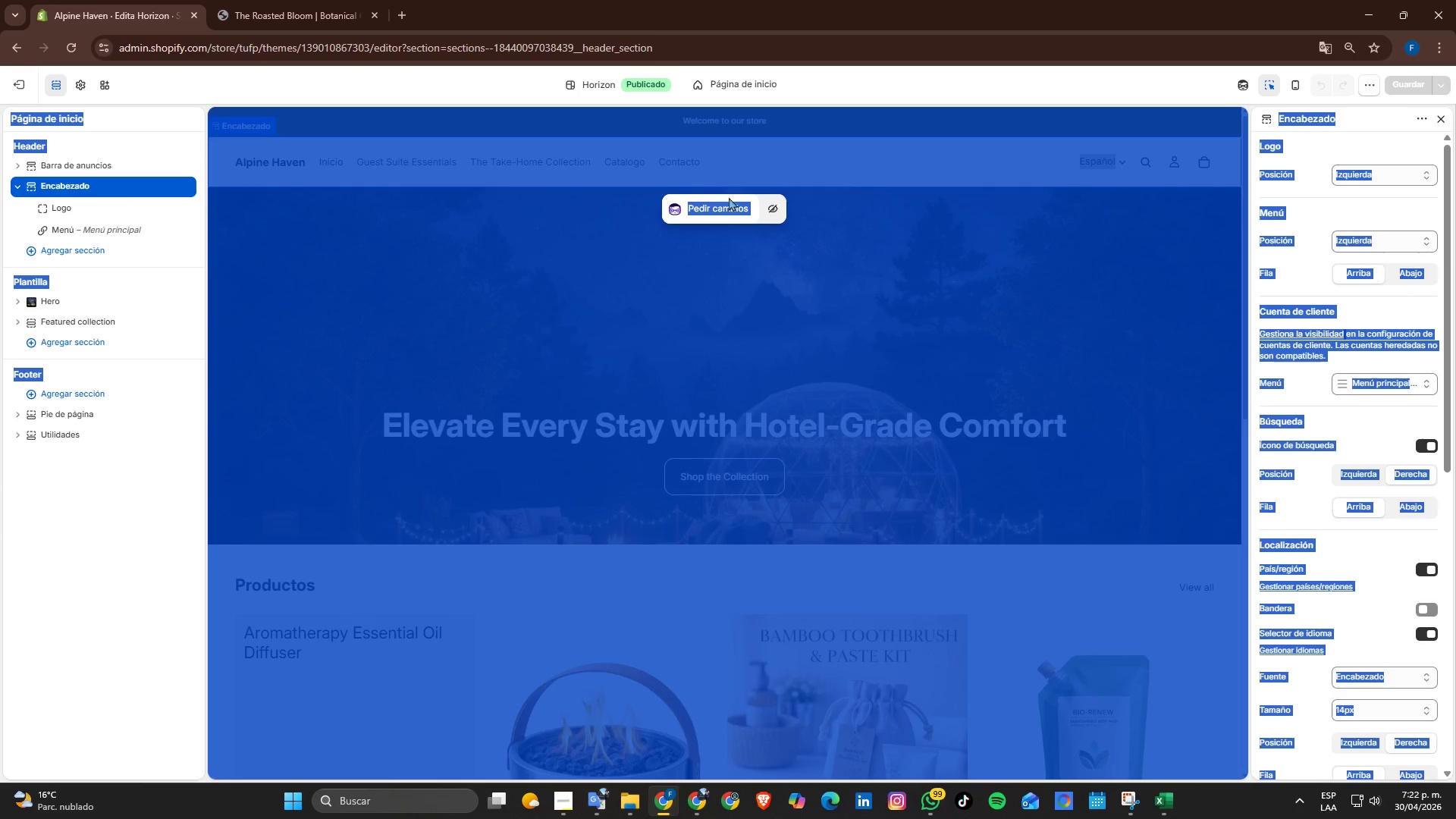 
left_click_drag(start_coordinate=[291, 170], to_coordinate=[221, 190])
 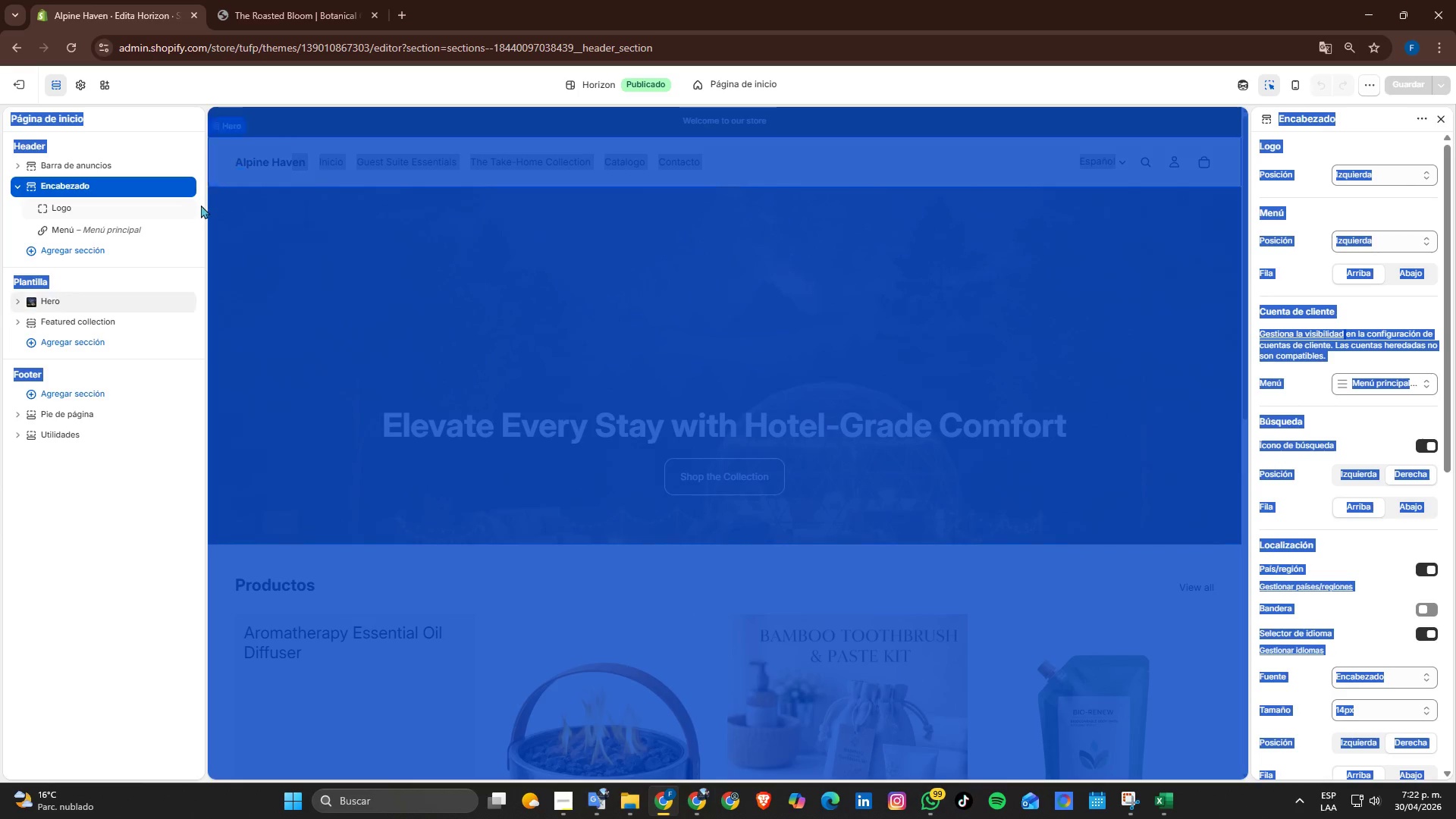 
left_click_drag(start_coordinate=[201, 205], to_coordinate=[212, 233])
 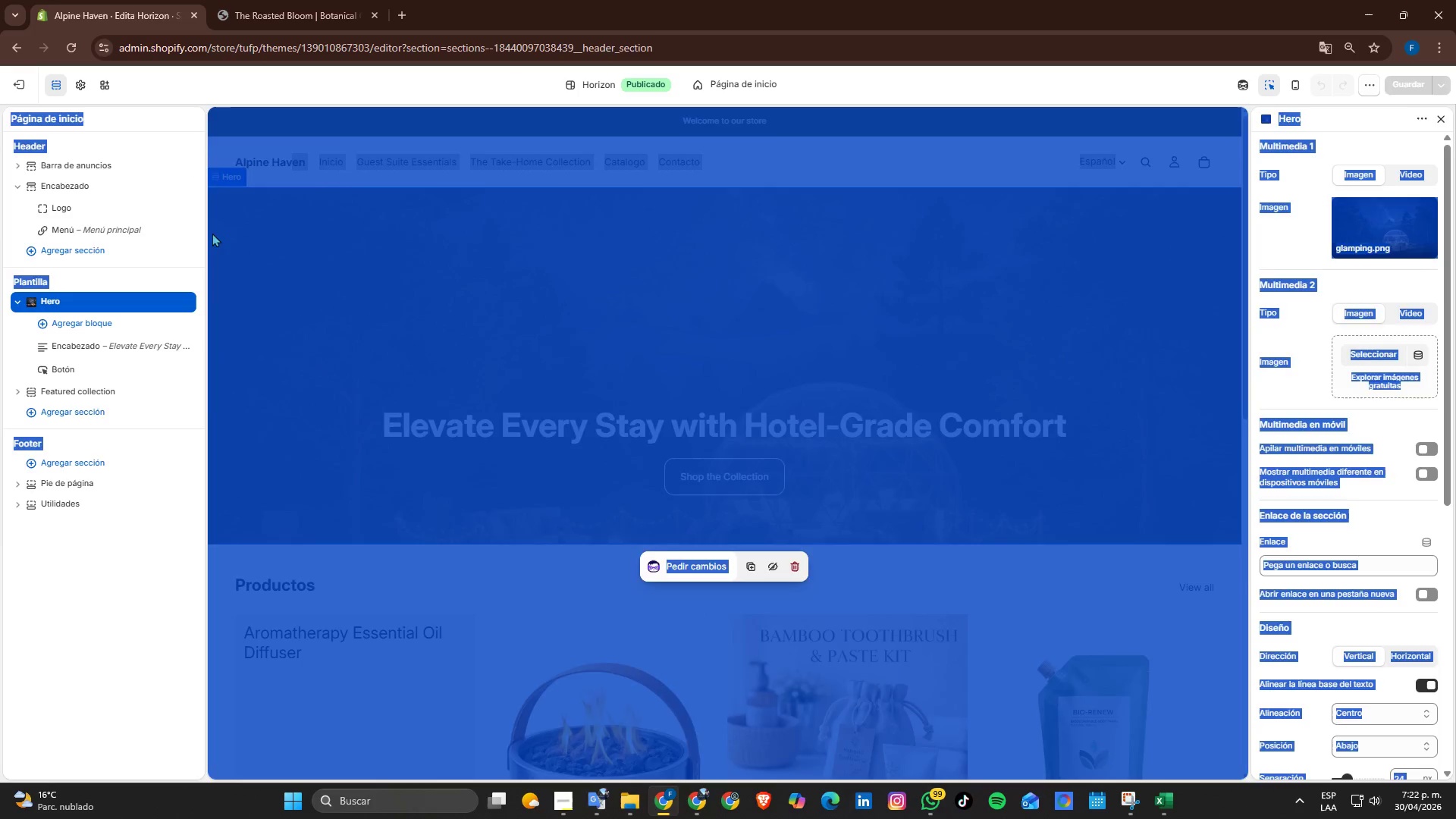 
double_click([212, 233])
 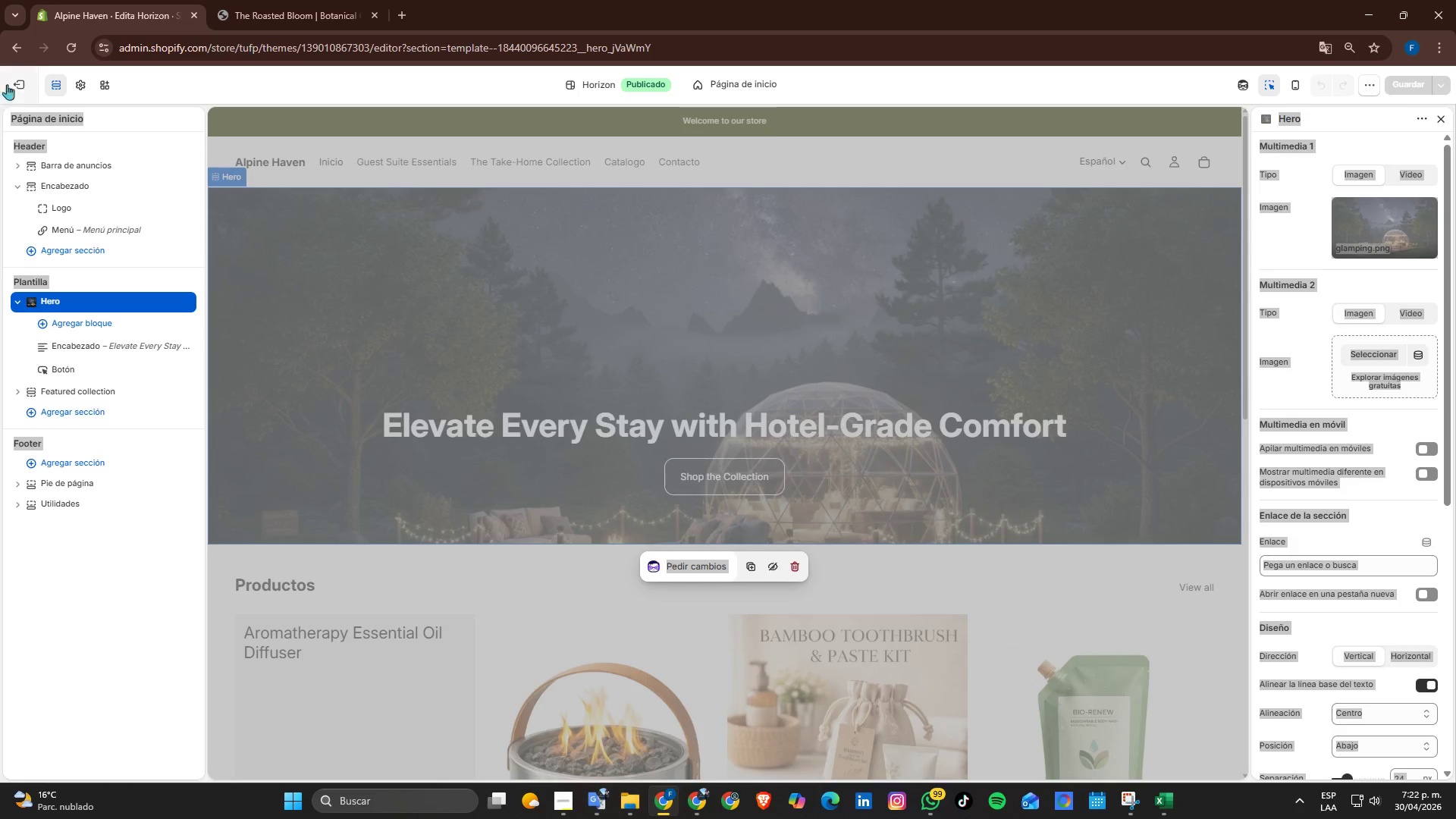 
left_click([18, 80])
 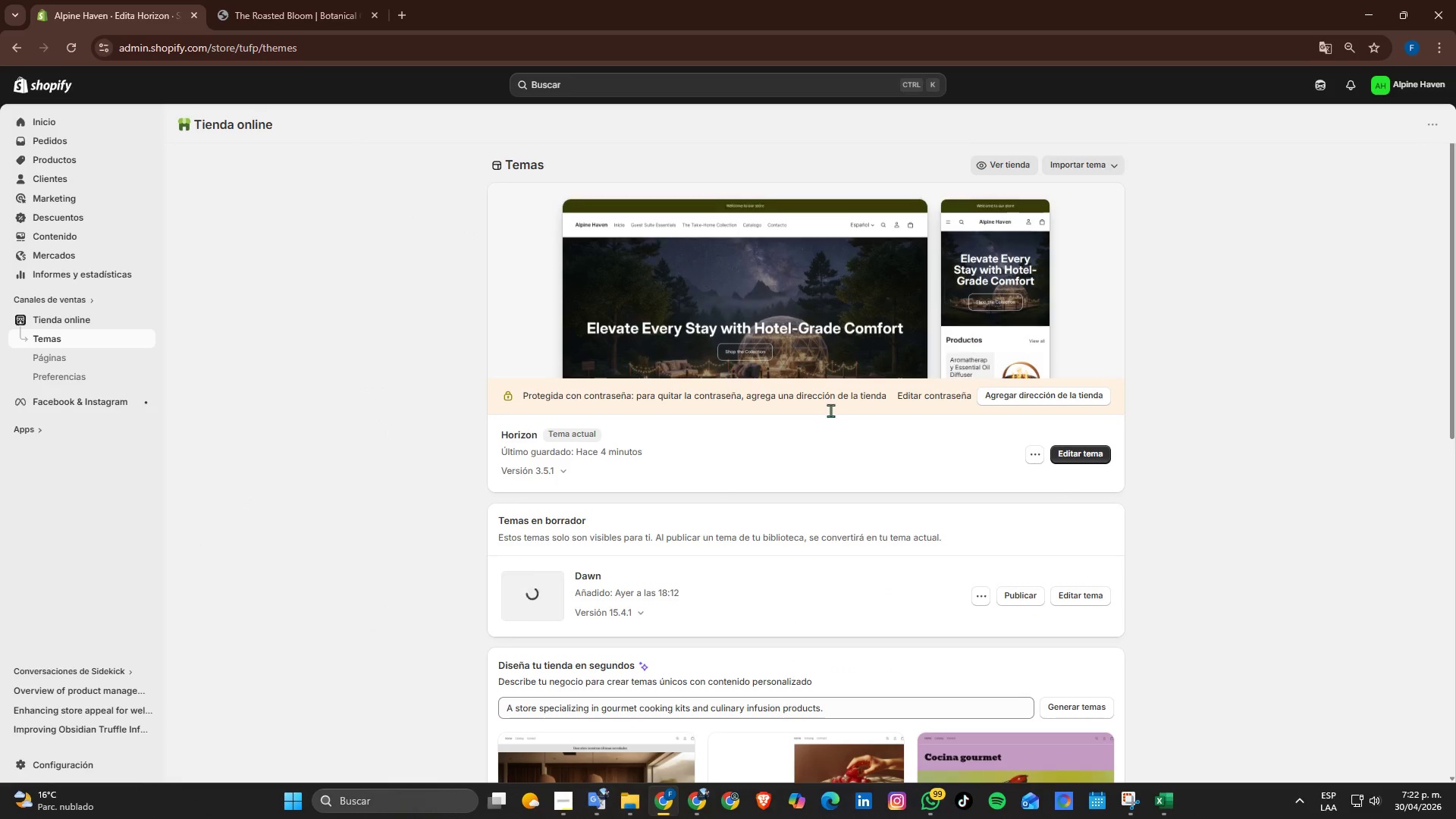 
left_click([1075, 464])
 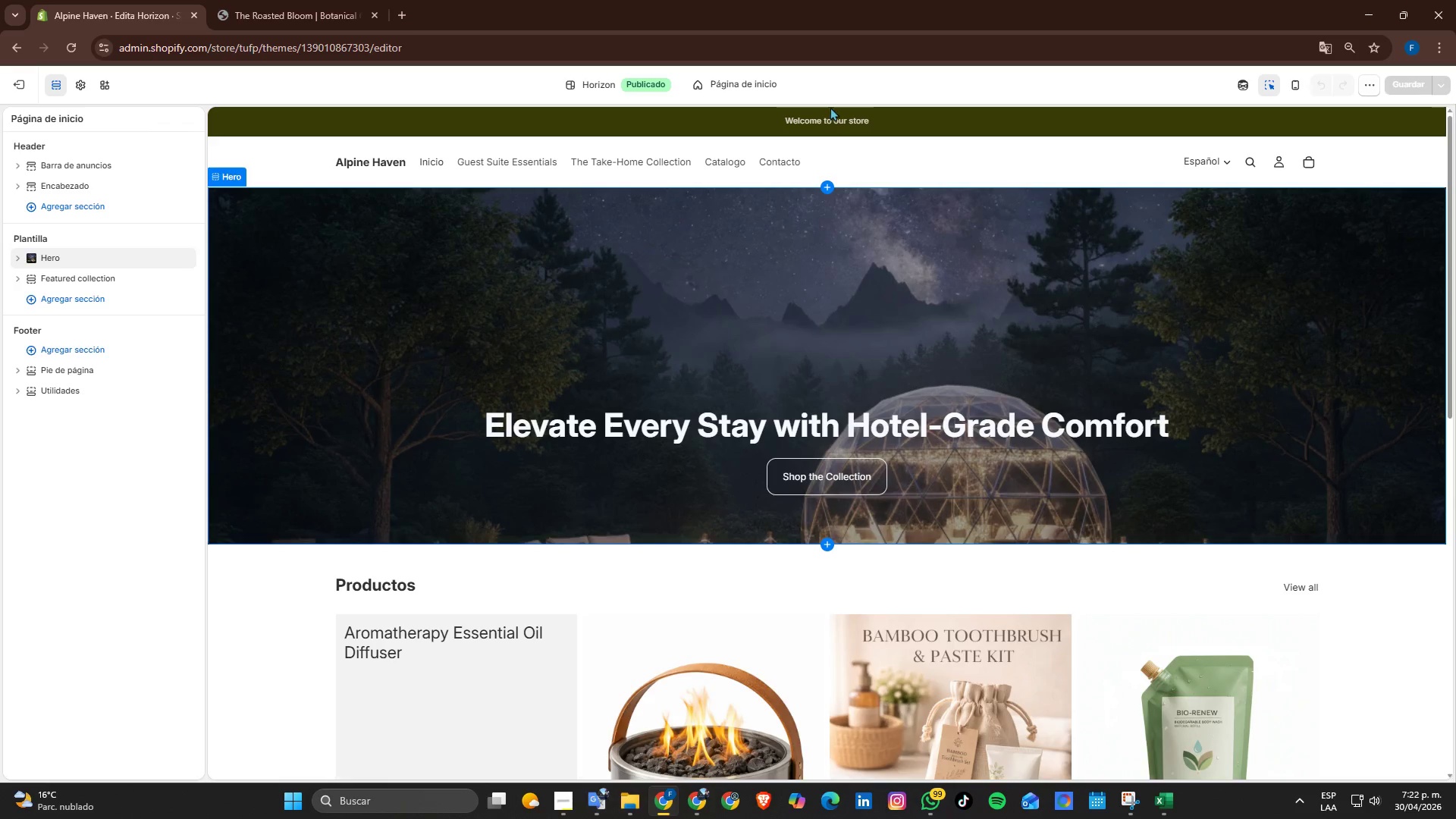 
left_click([748, 83])
 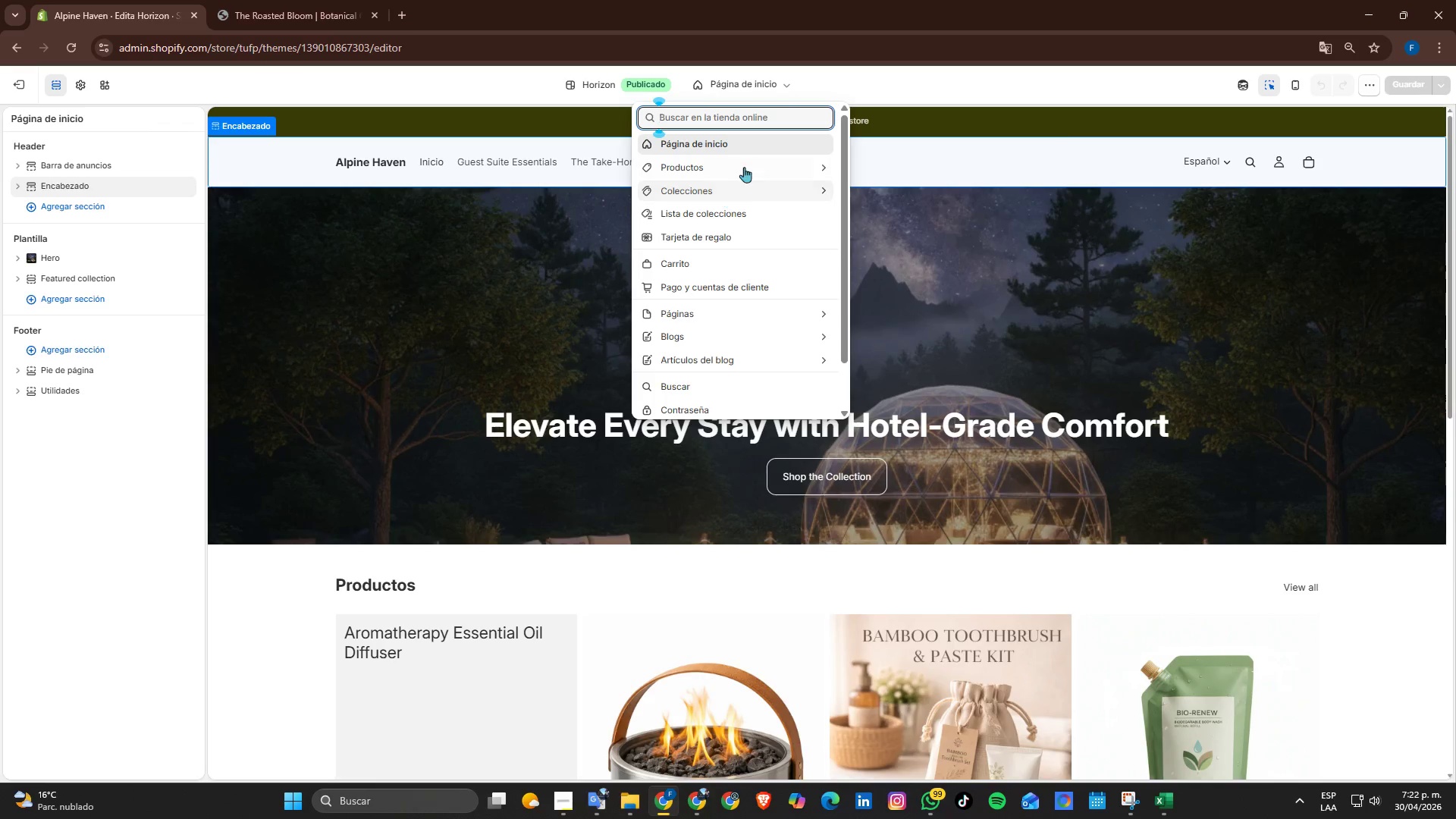 
left_click([744, 167])
 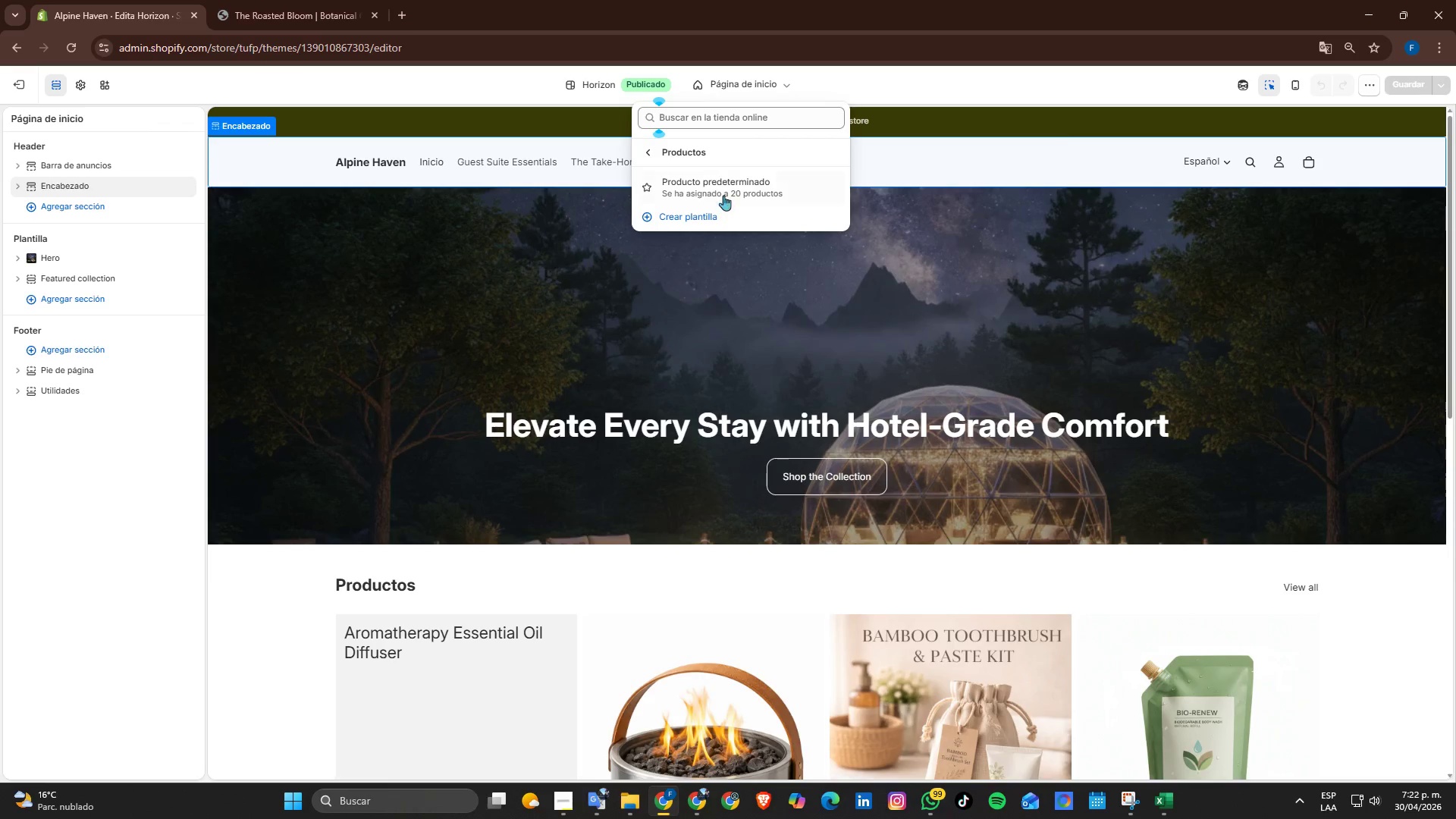 
left_click([725, 194])
 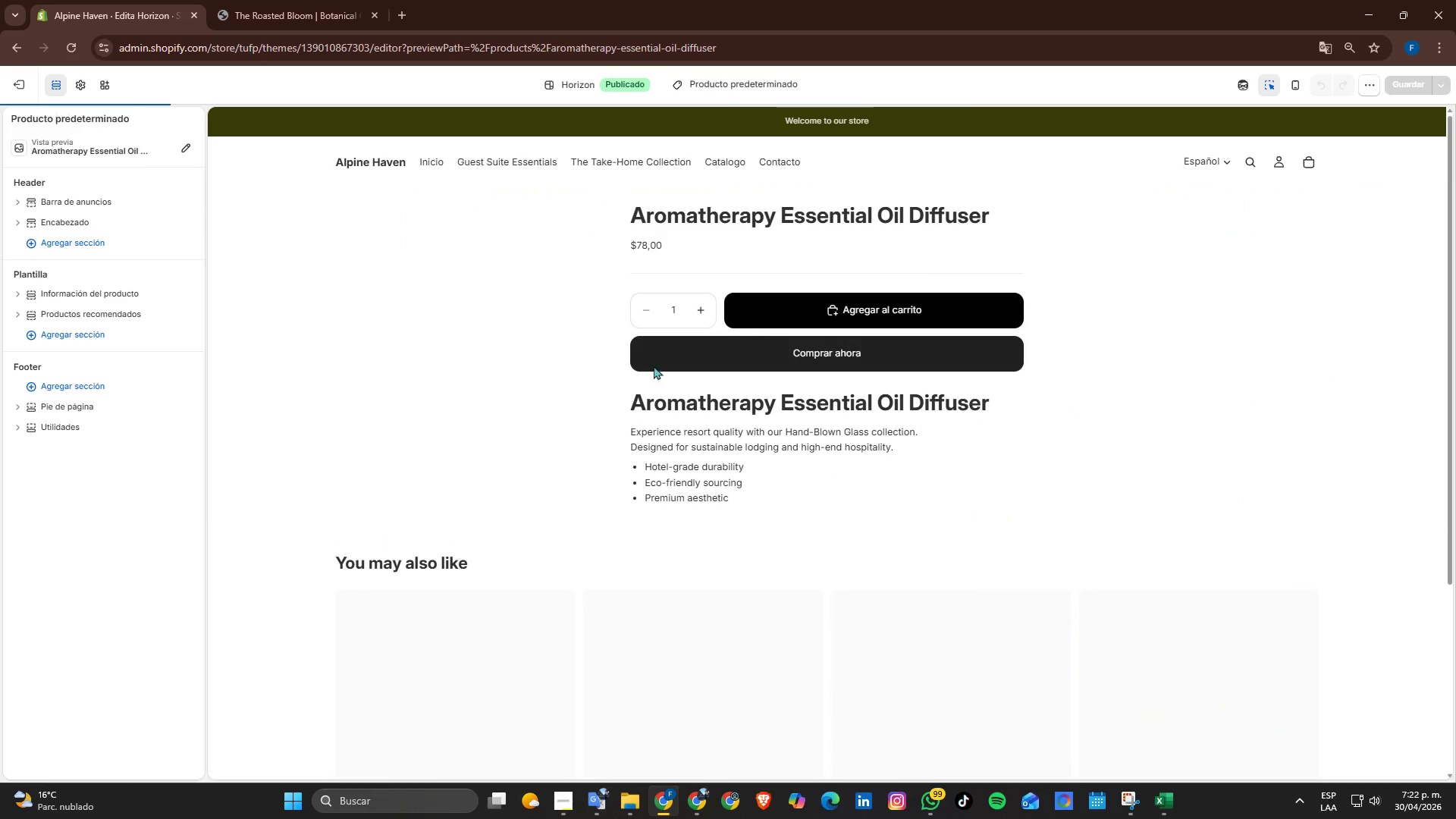 
scroll: coordinate [655, 371], scroll_direction: down, amount: 3.0
 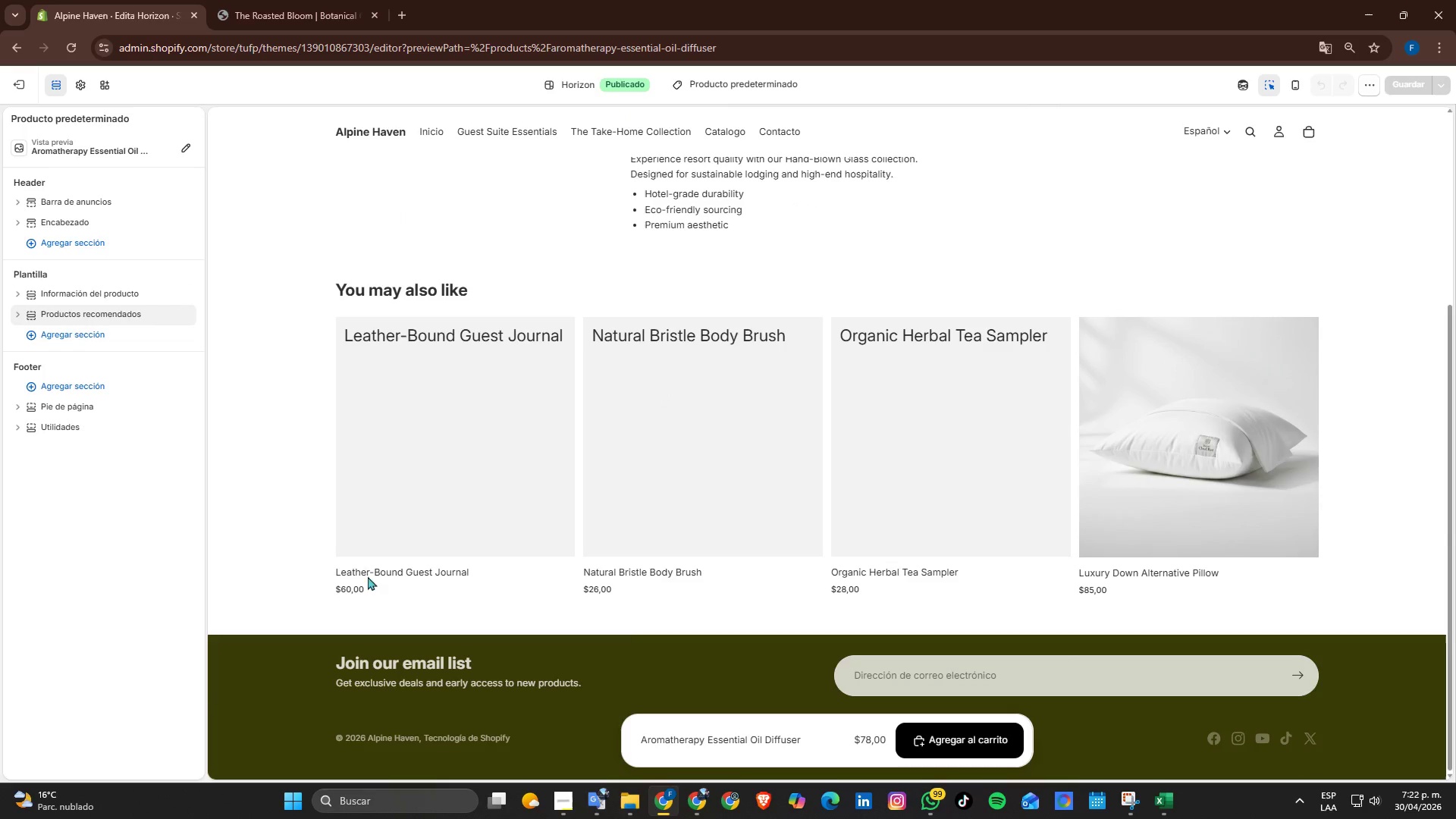 
left_click([307, 566])
 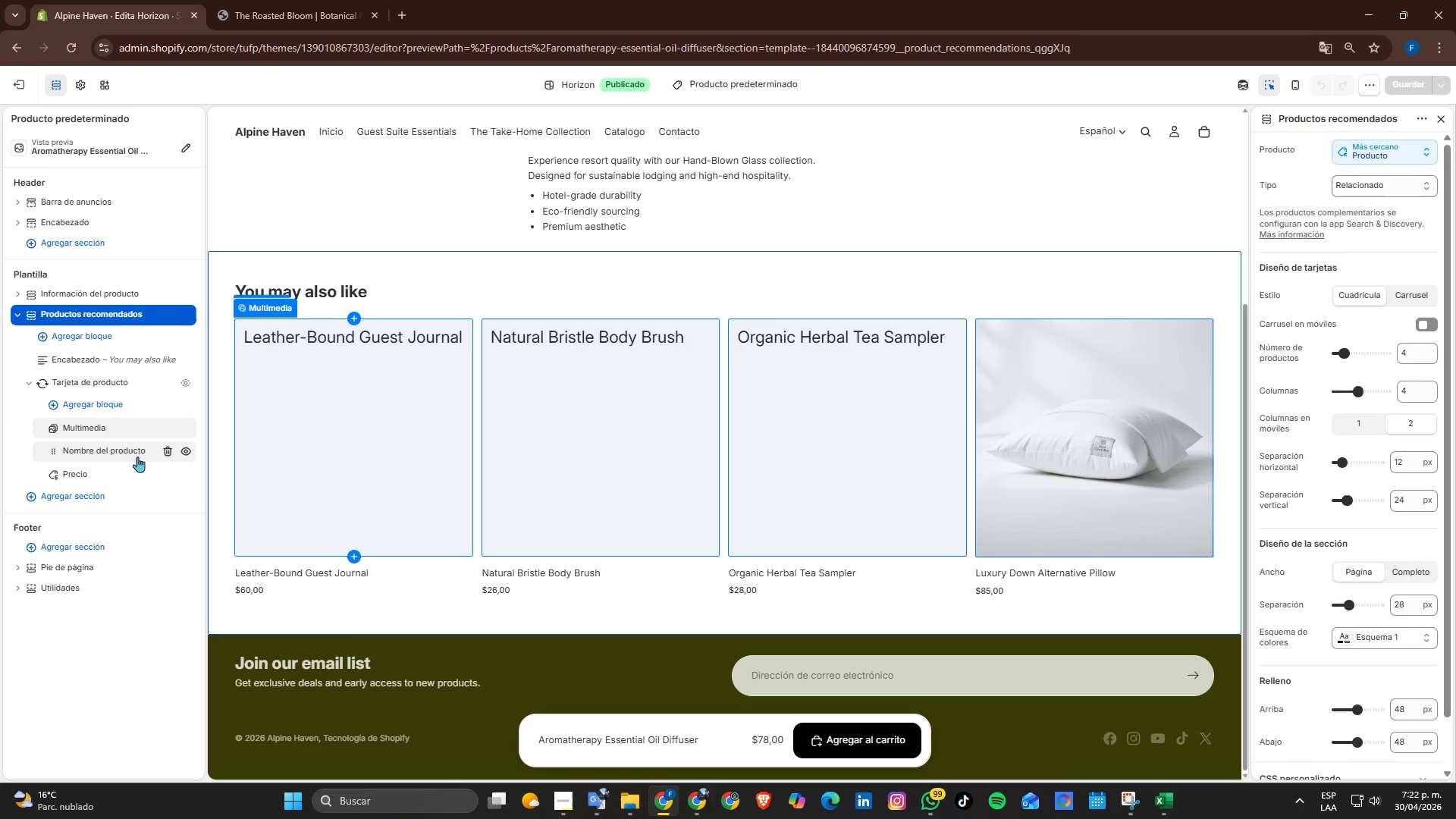 
left_click([113, 408])
 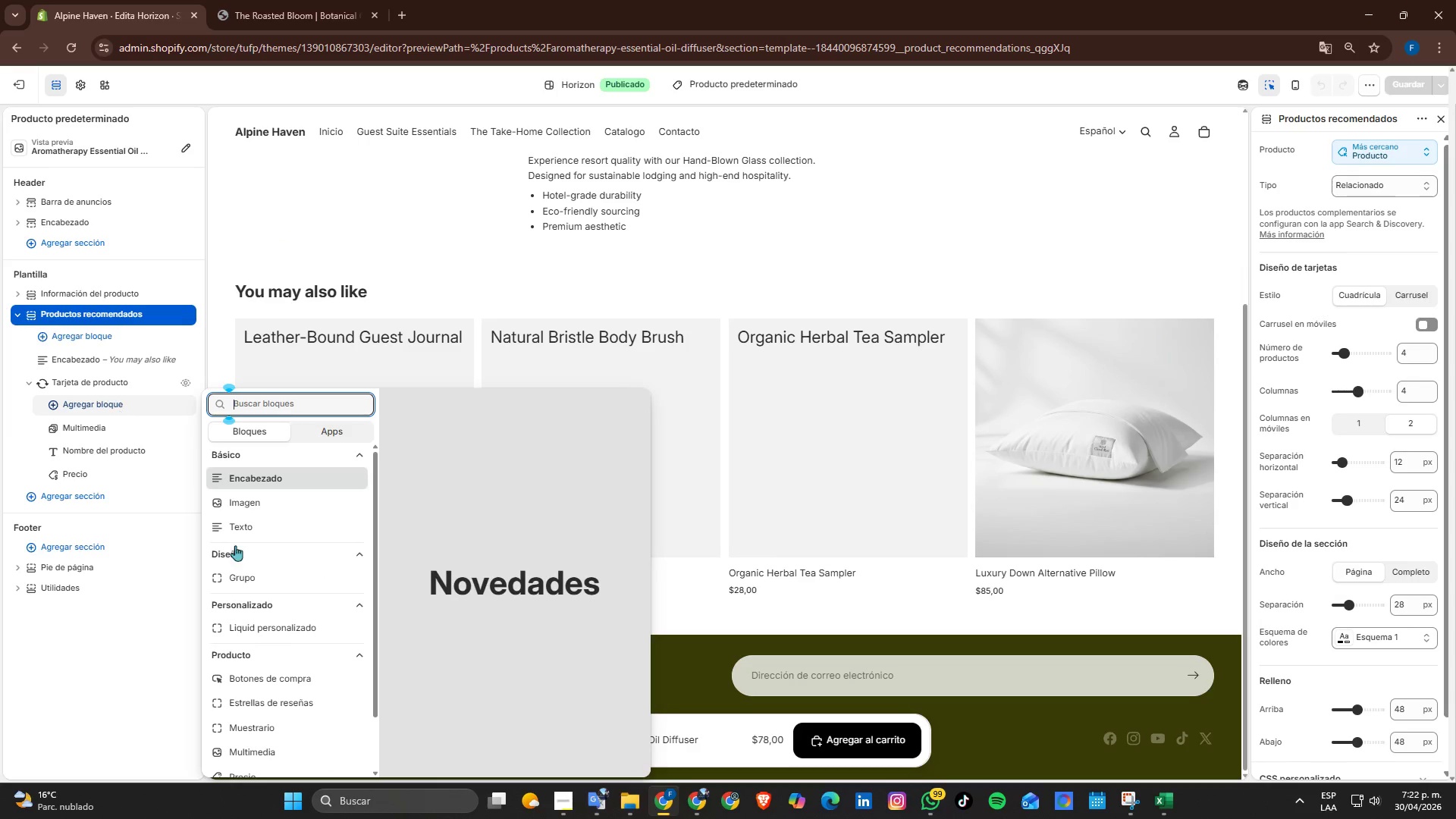 
scroll: coordinate [277, 585], scroll_direction: down, amount: 2.0
 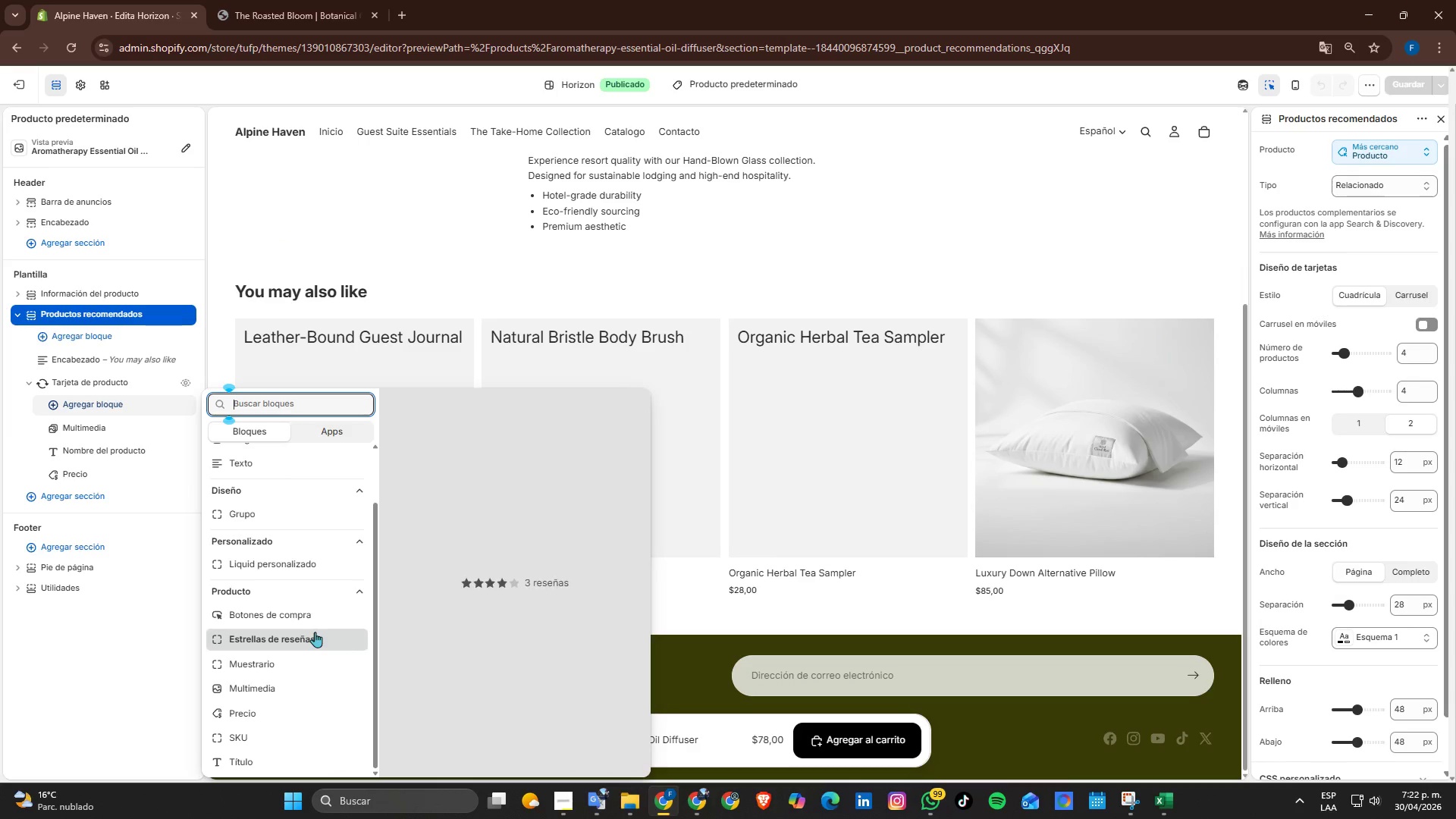 
scroll: coordinate [315, 632], scroll_direction: up, amount: 2.0
 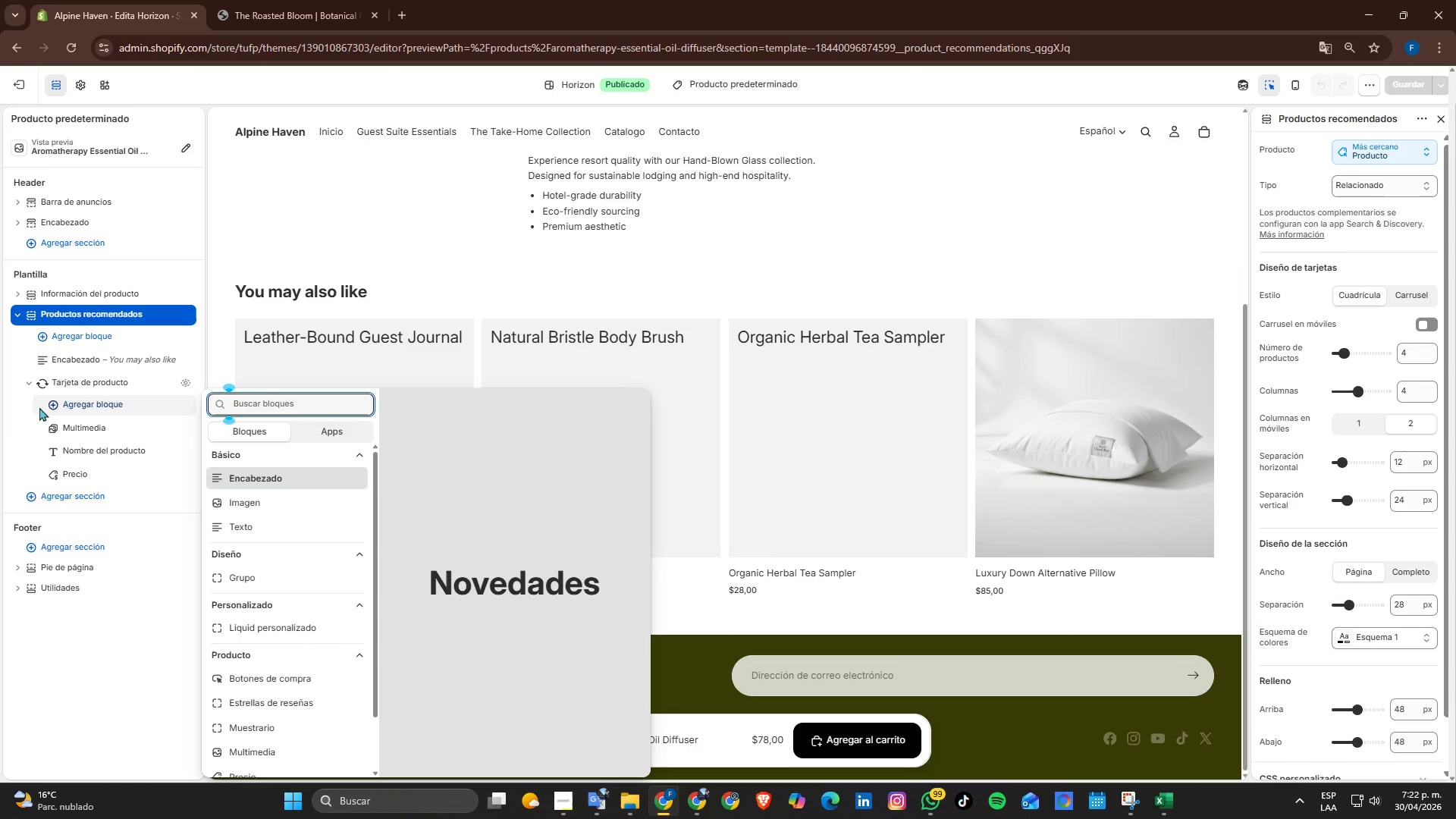 
left_click([67, 502])
 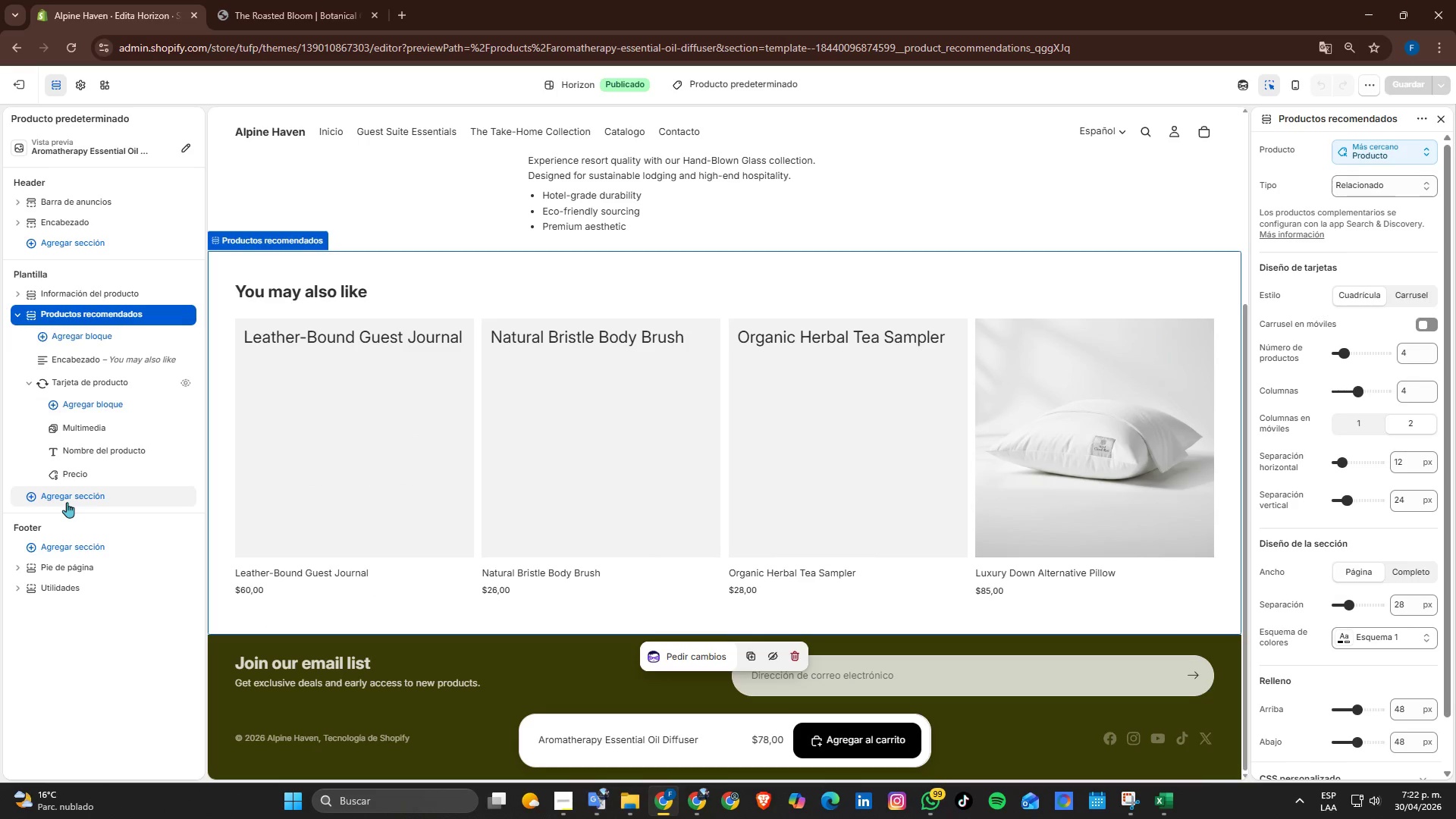 
left_click([67, 502])
 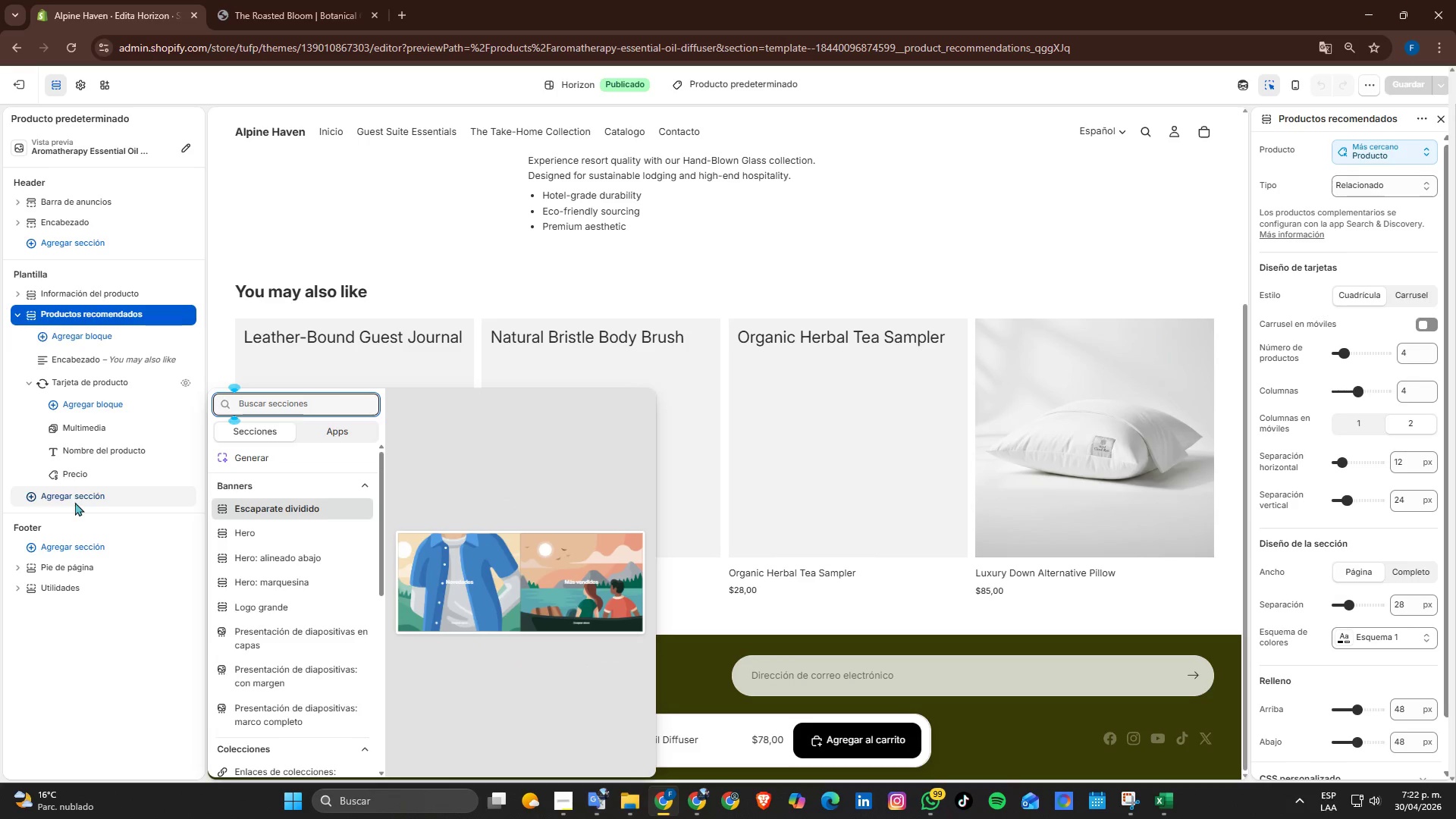 
left_click([77, 500])
 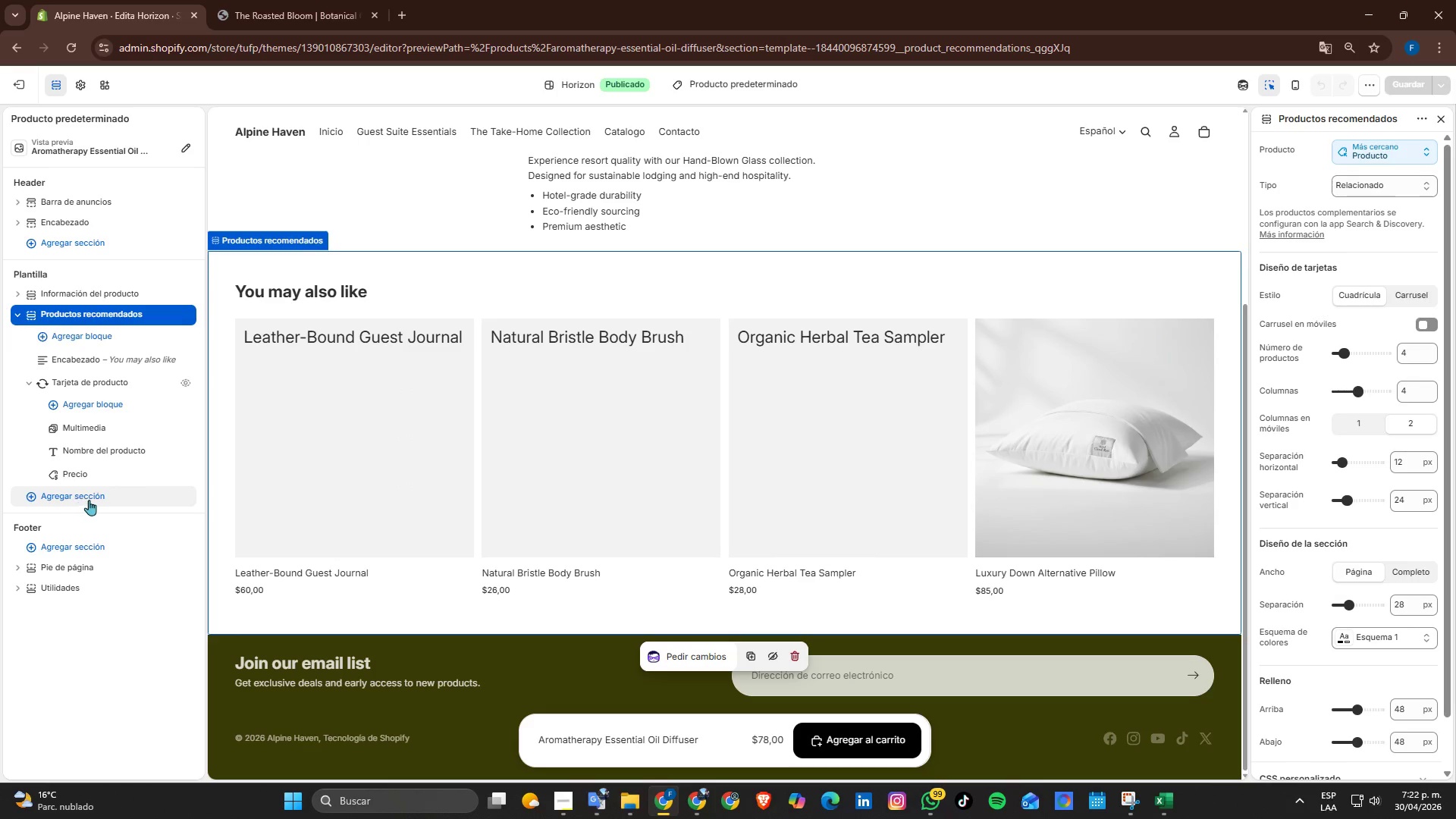 
left_click([89, 500])
 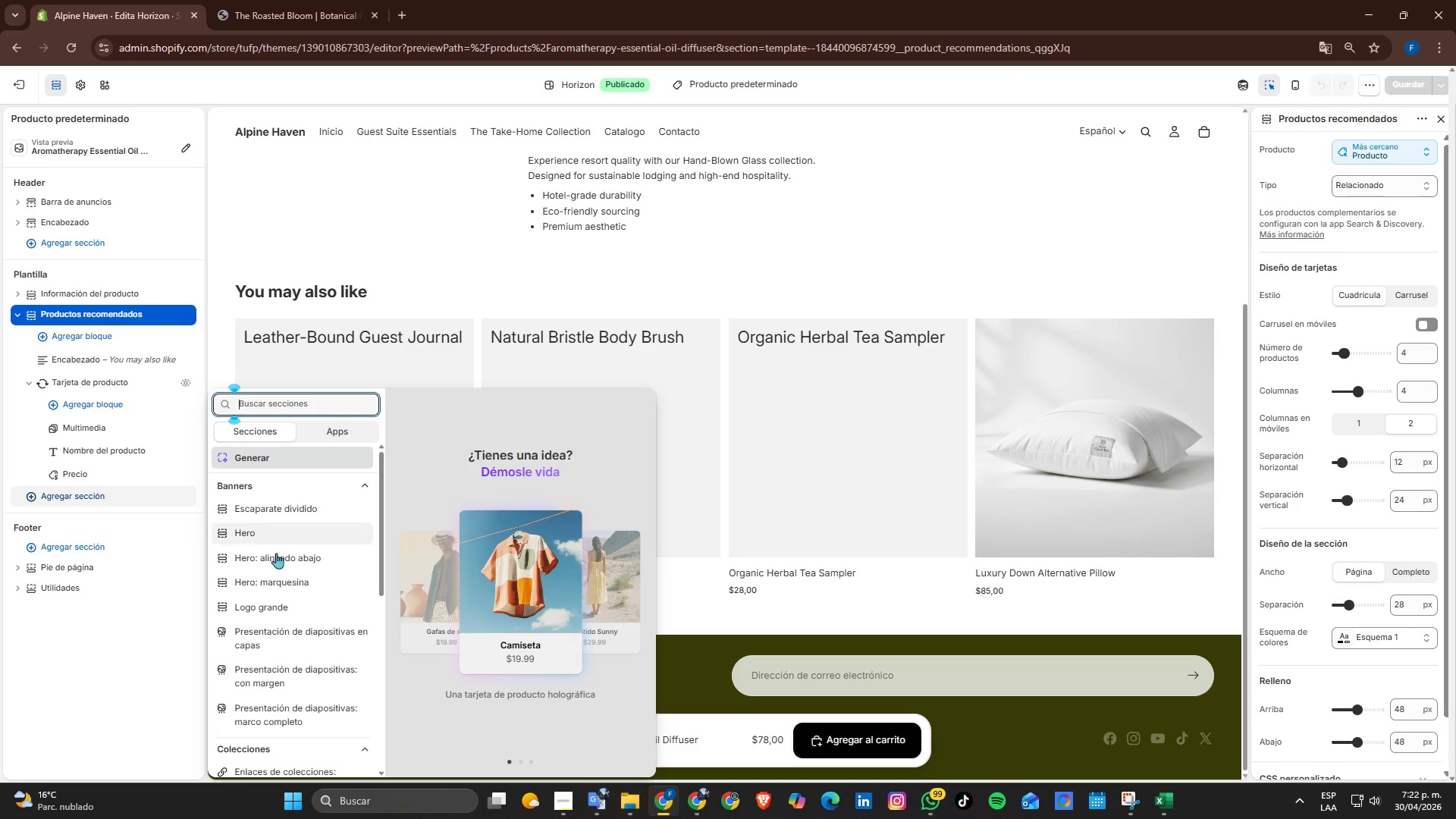 
scroll: coordinate [315, 662], scroll_direction: down, amount: 6.0
 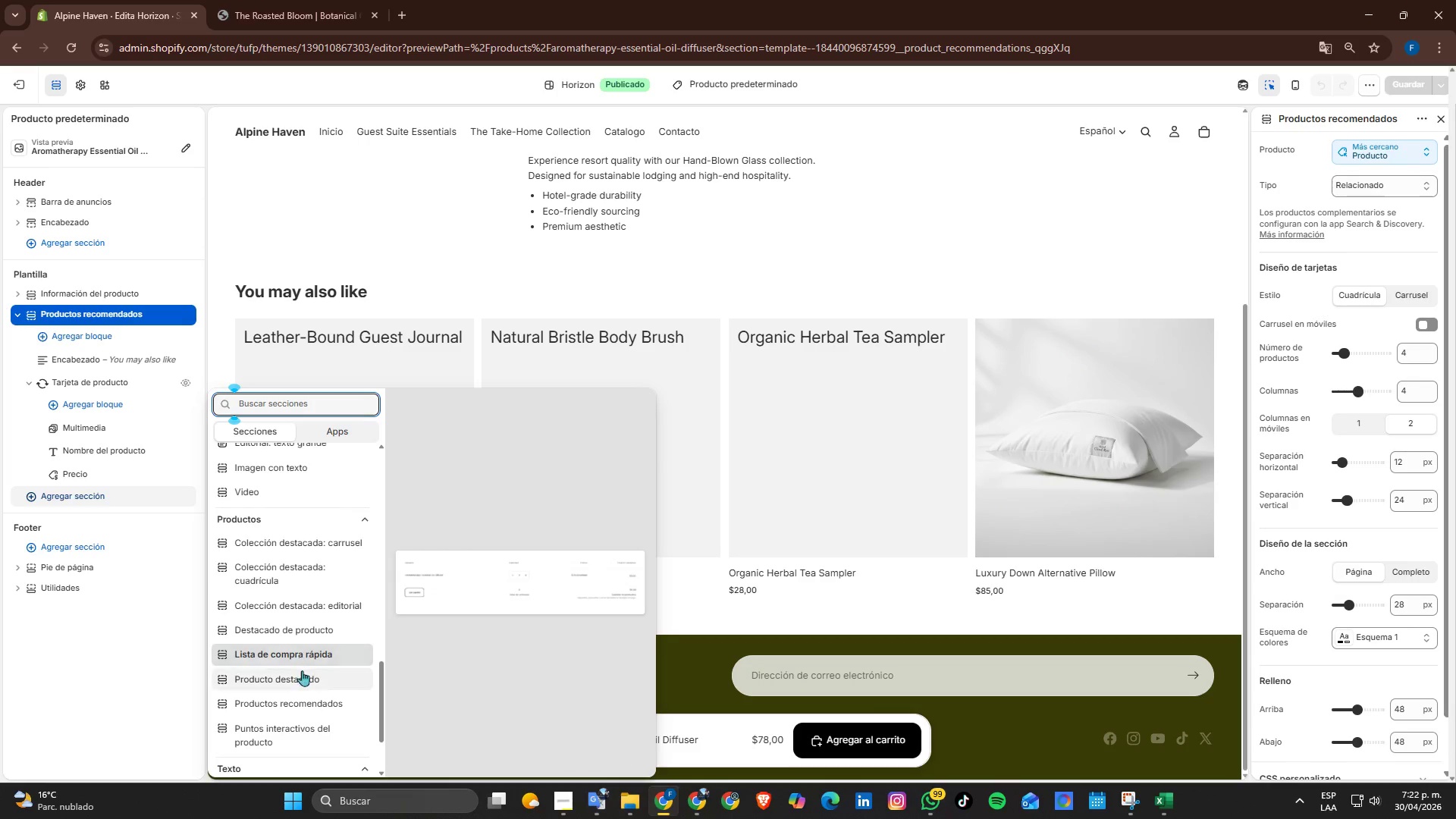 
scroll: coordinate [298, 689], scroll_direction: down, amount: 5.0
 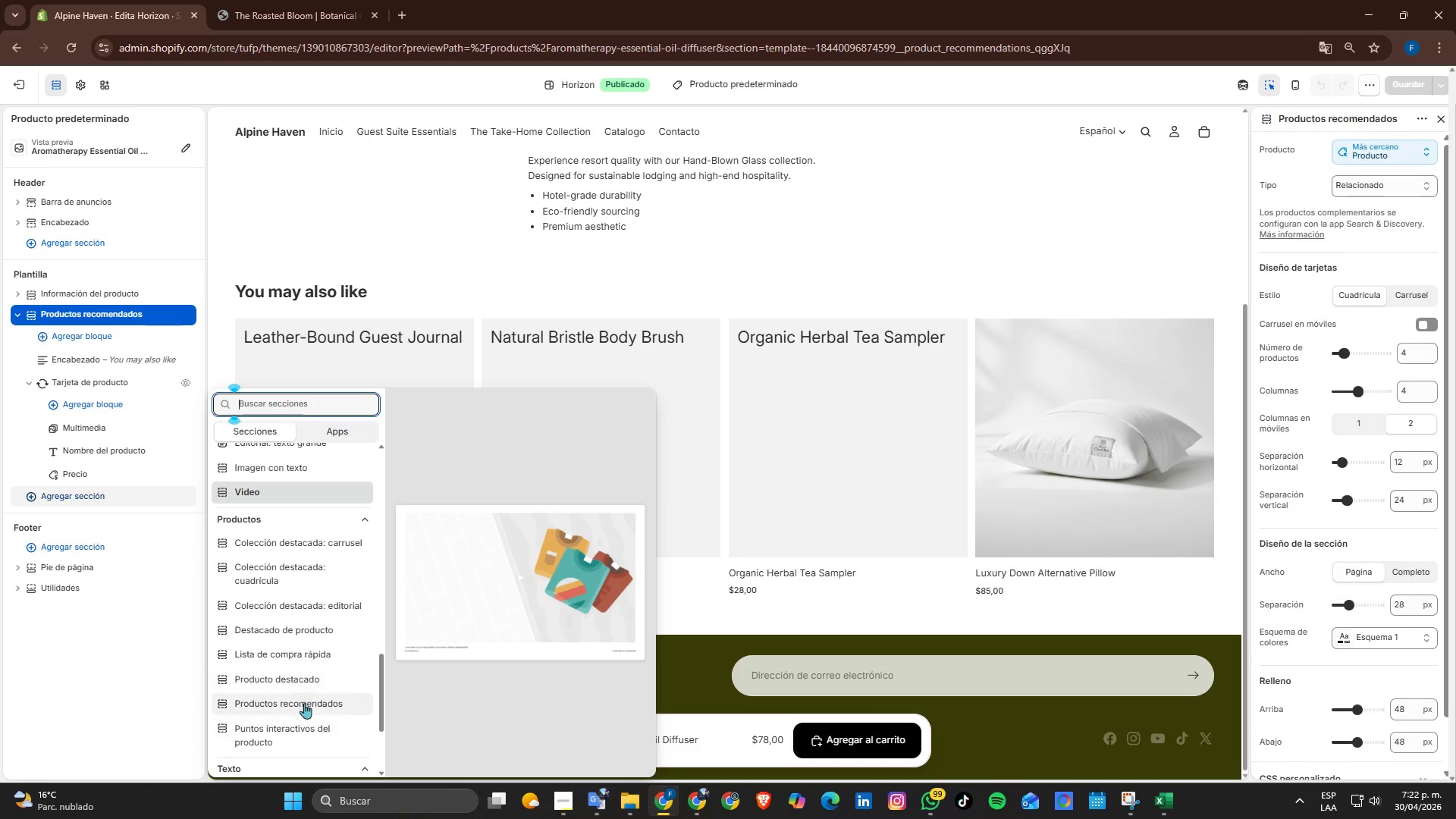 
scroll: coordinate [317, 724], scroll_direction: down, amount: 2.0
 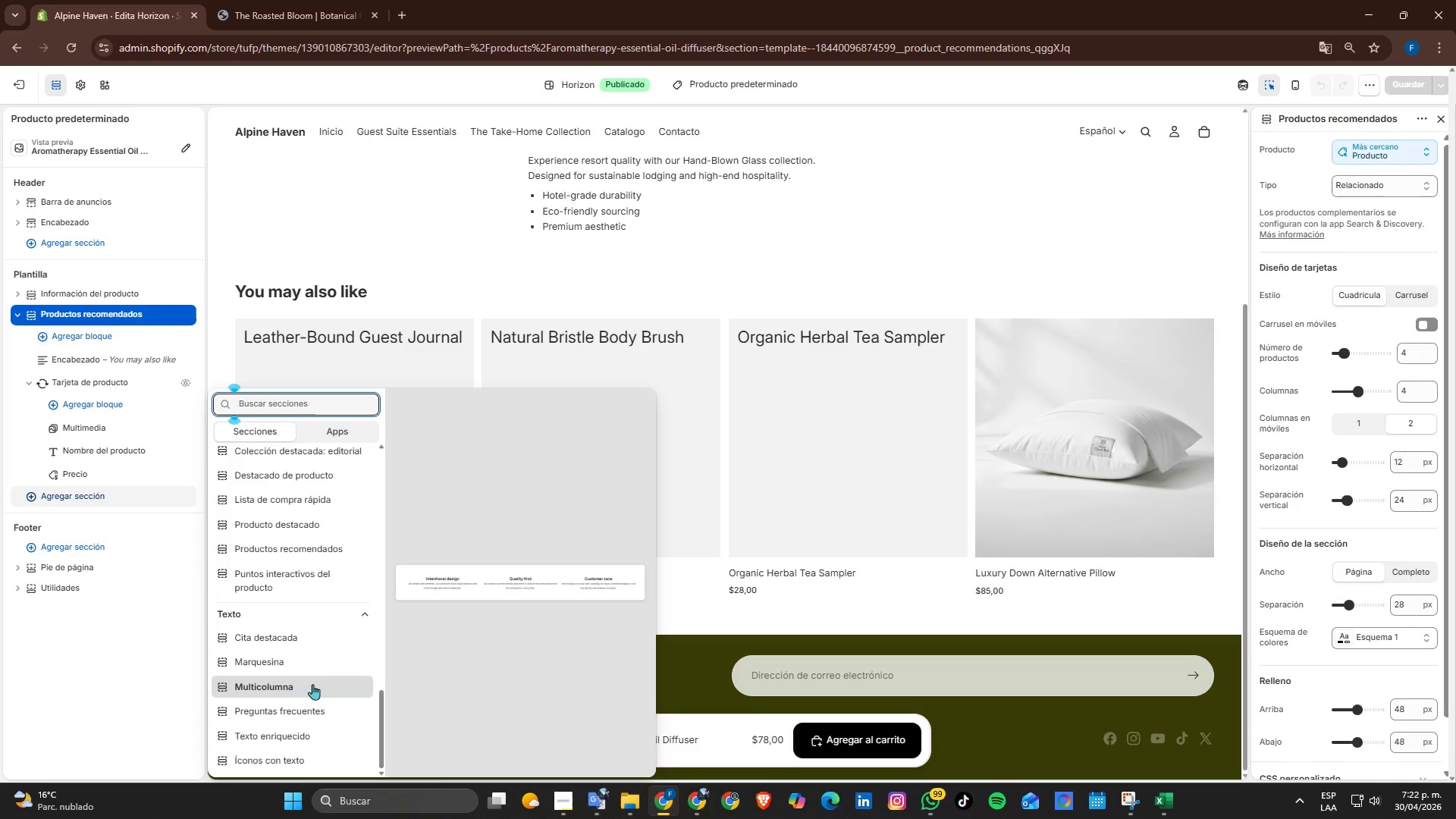 
left_click([312, 684])
 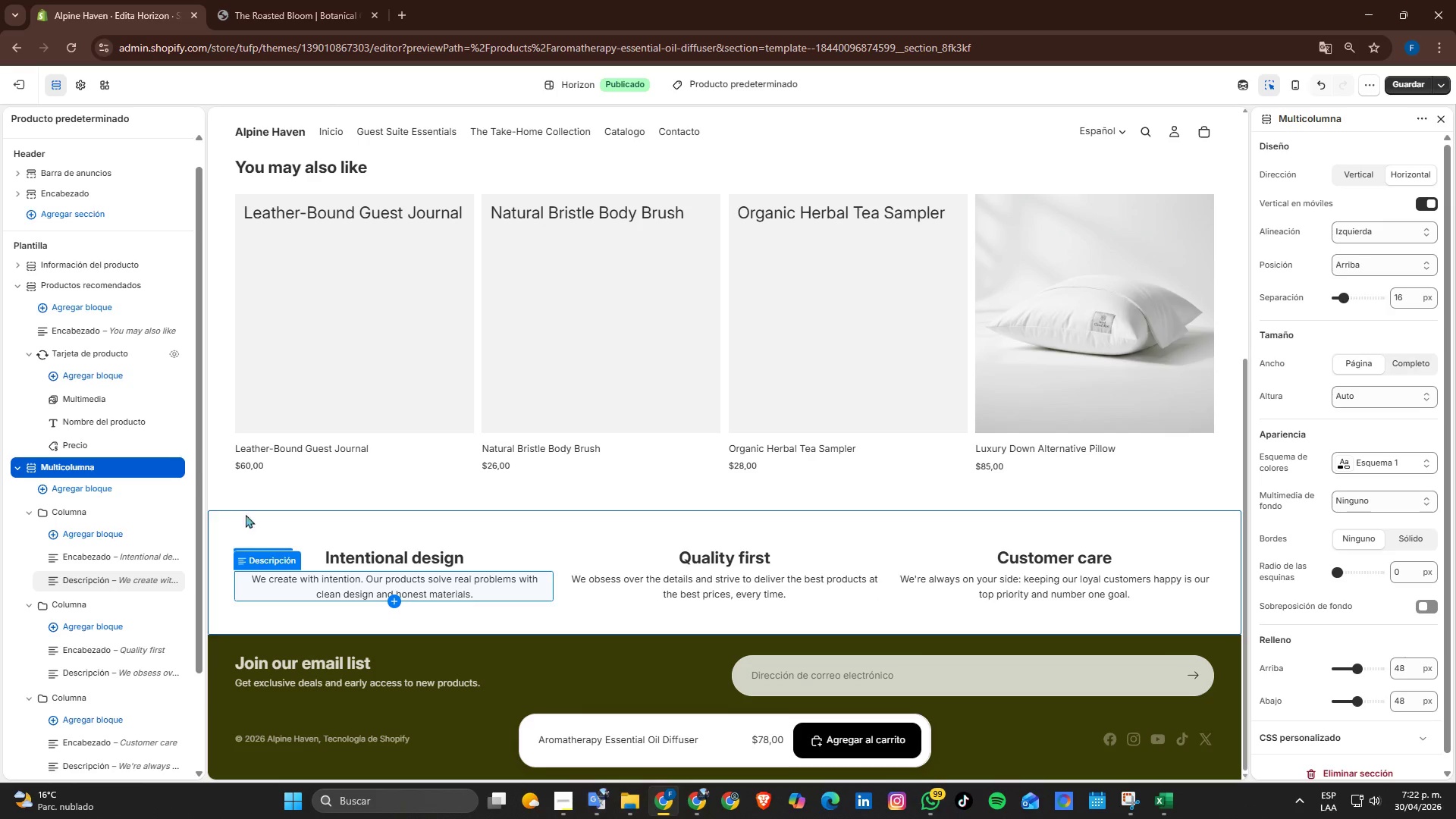 
left_click_drag(start_coordinate=[34, 465], to_coordinate=[47, 335])
 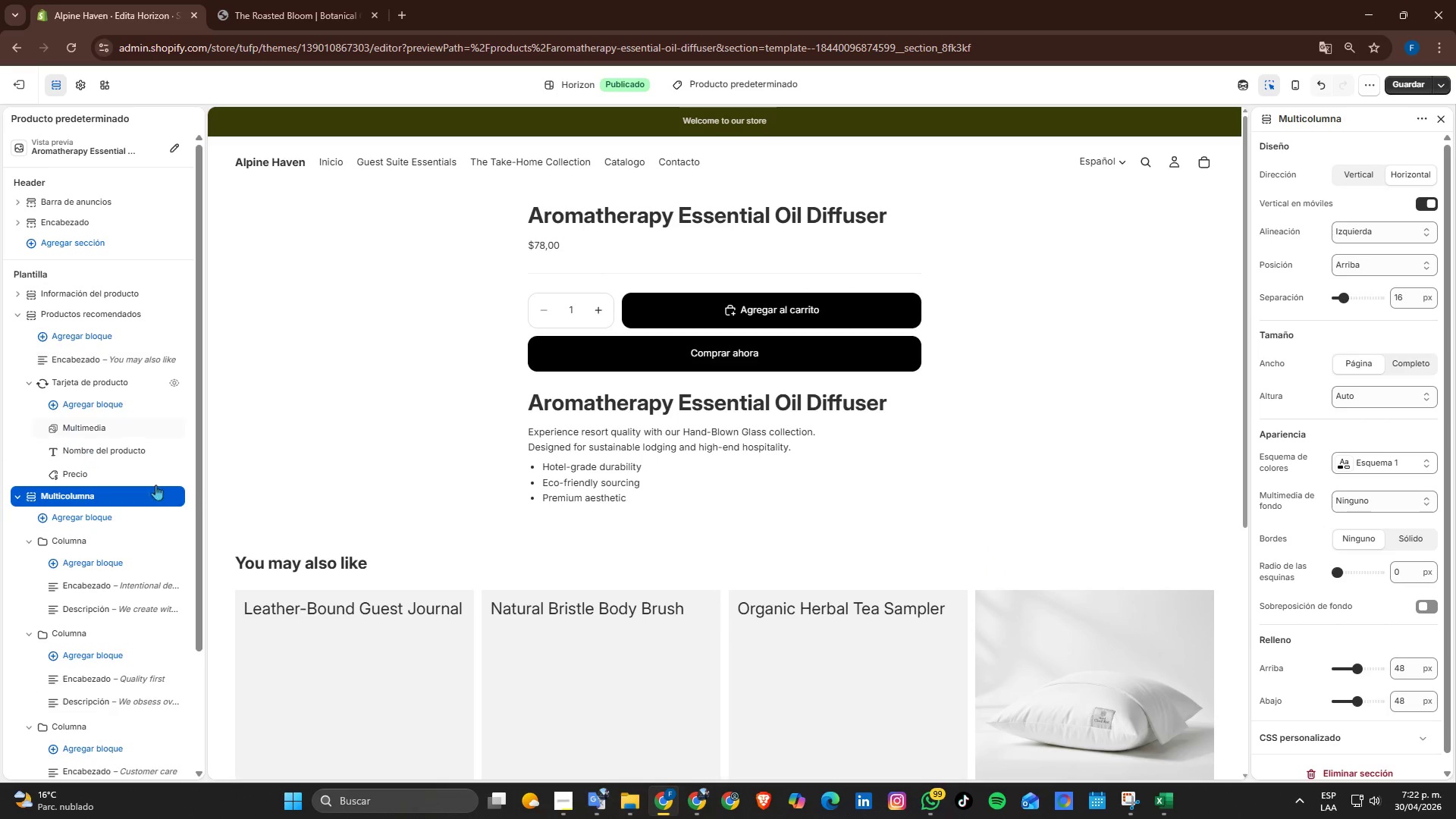 
scroll: coordinate [507, 541], scroll_direction: down, amount: 1.0
 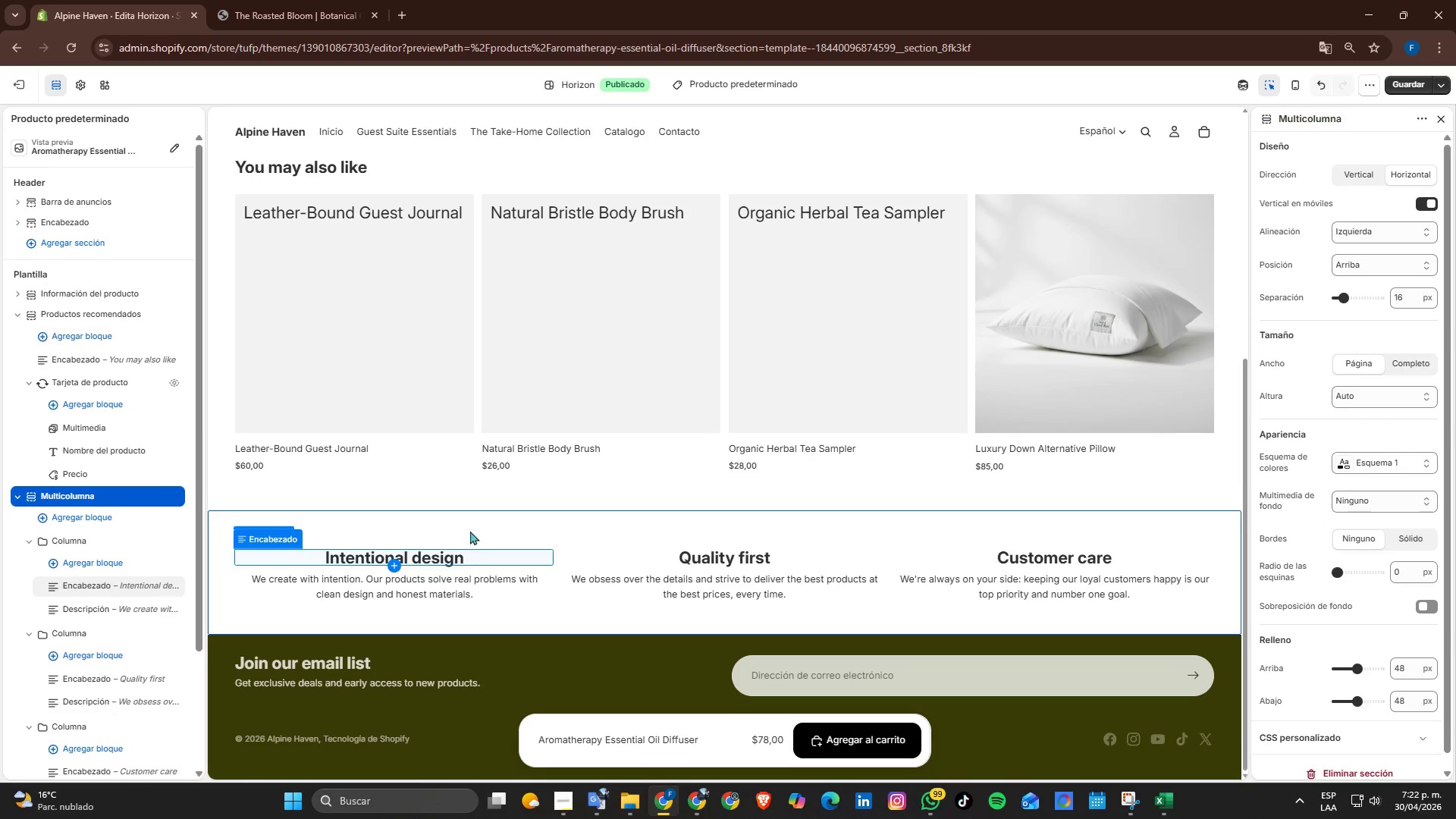 
mouse_move([413, 410])
 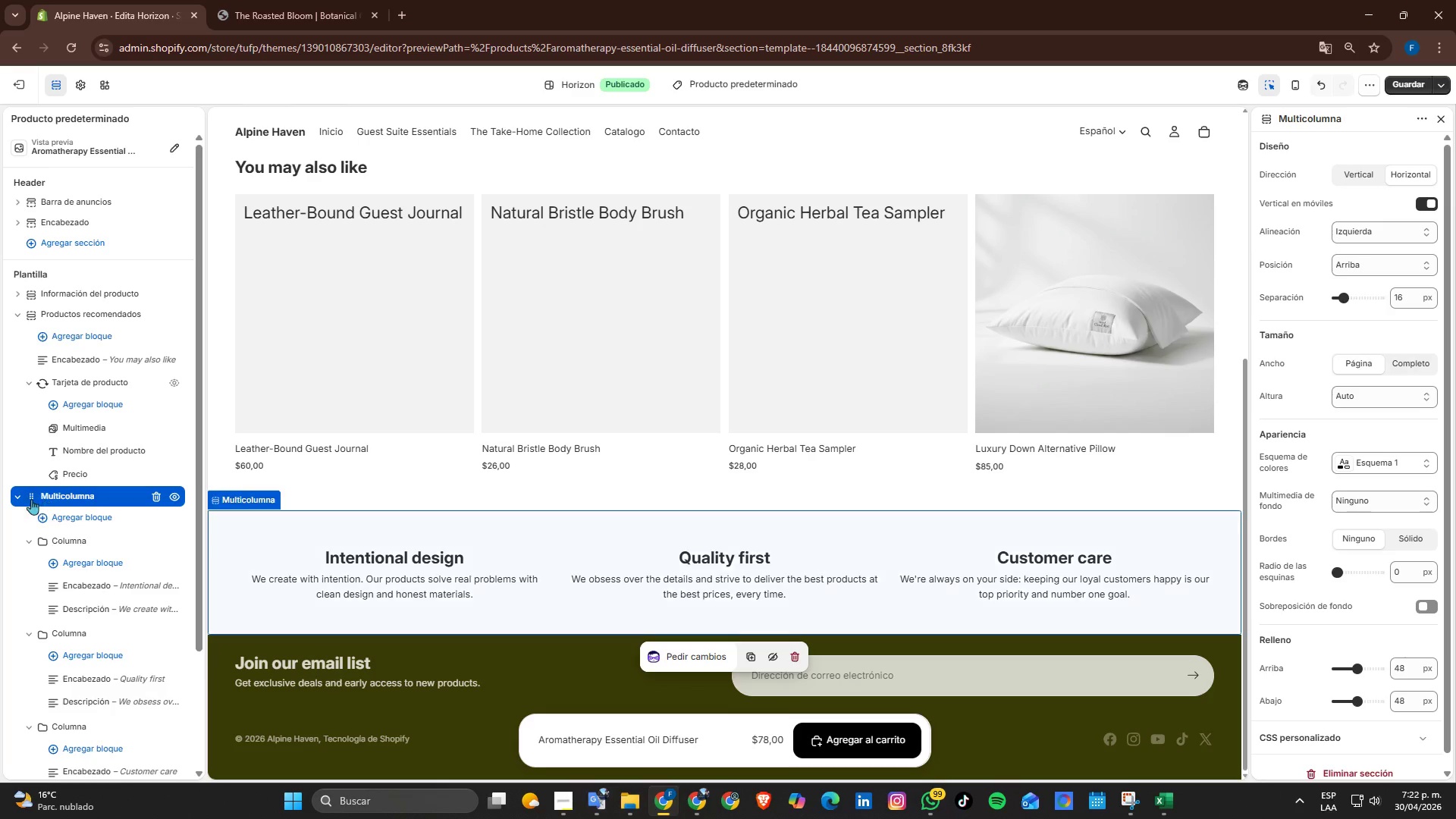 
left_click_drag(start_coordinate=[31, 499], to_coordinate=[15, 308])
 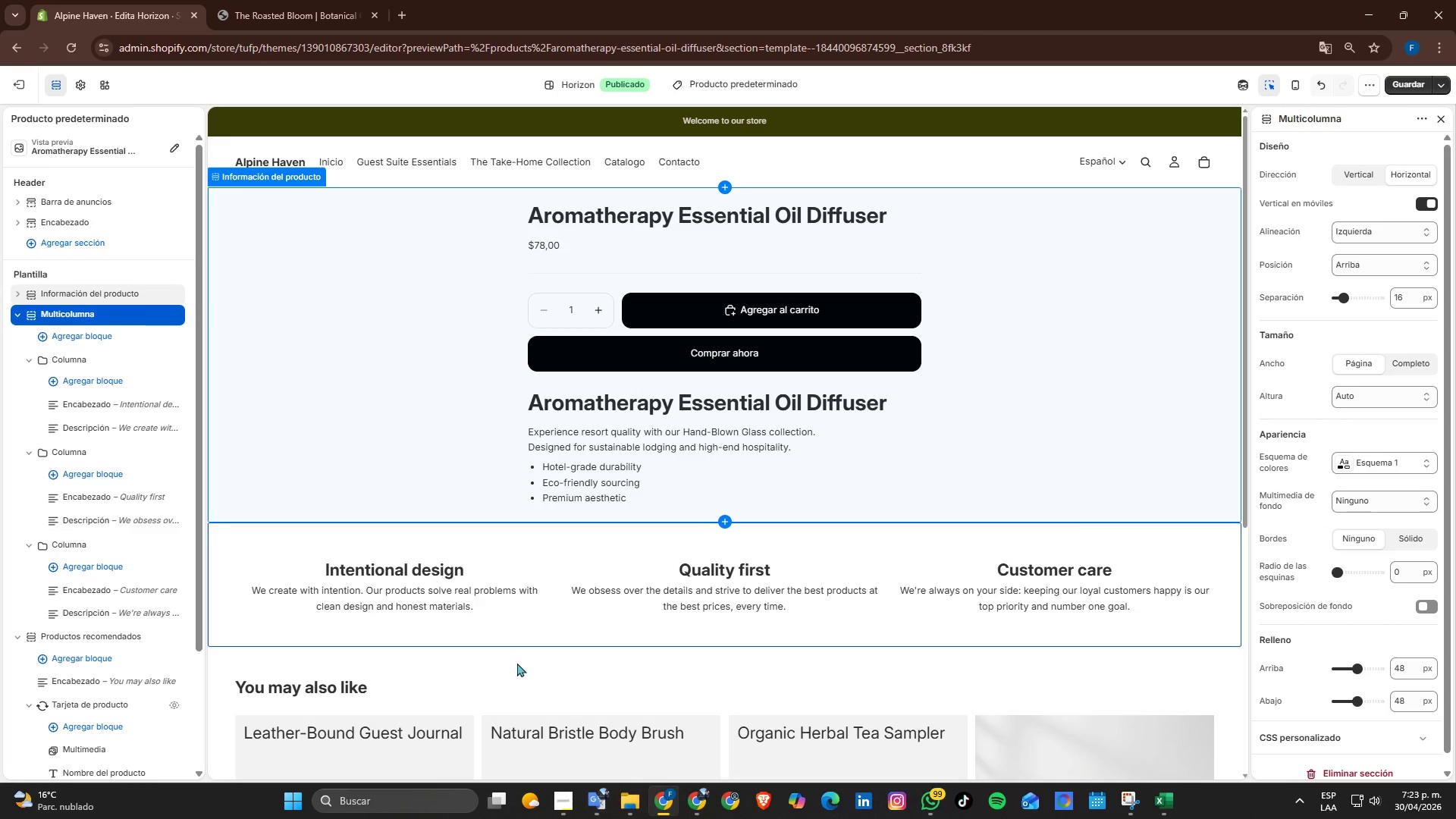 
double_click([460, 606])
 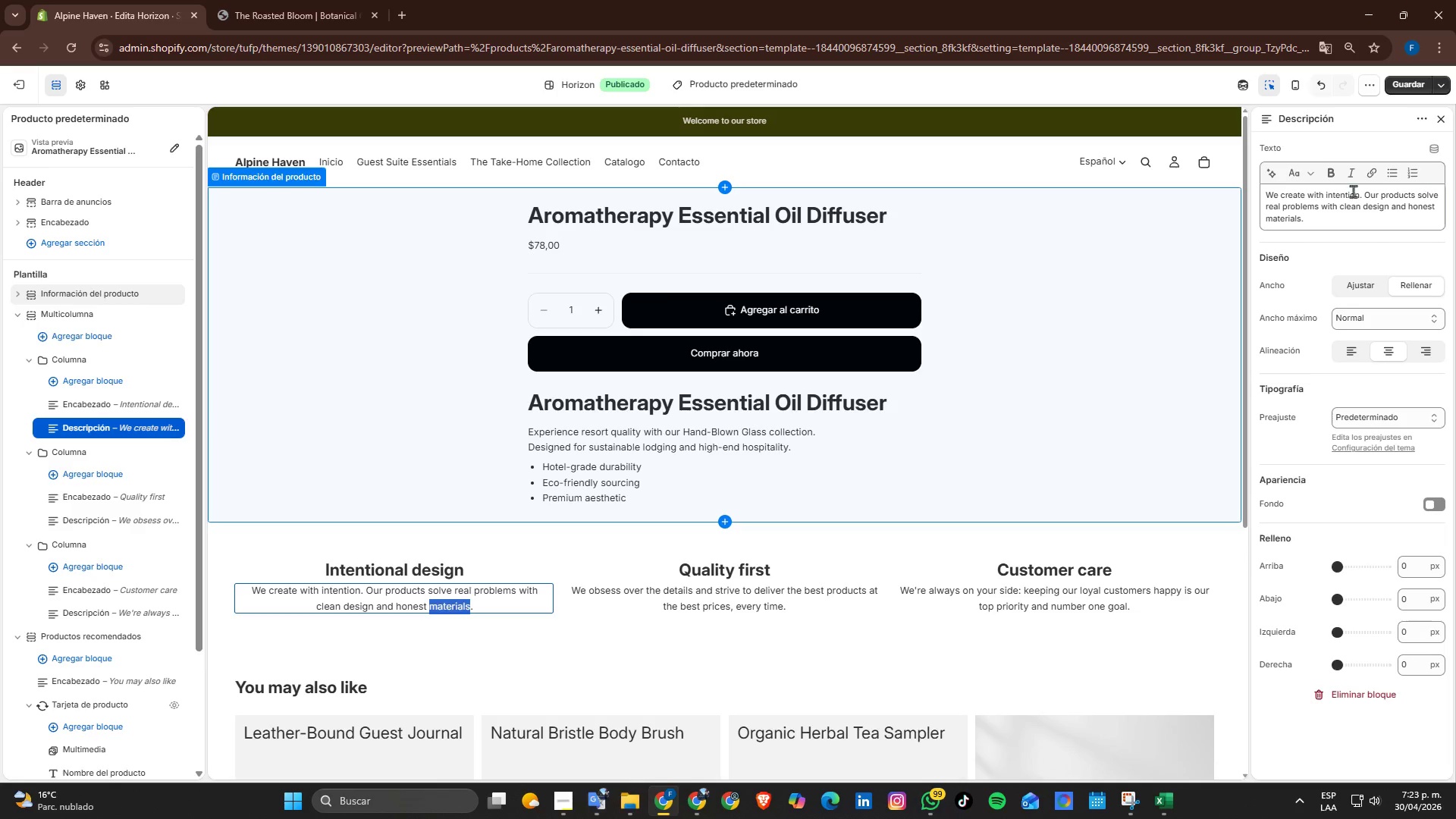 
double_click([1332, 201])
 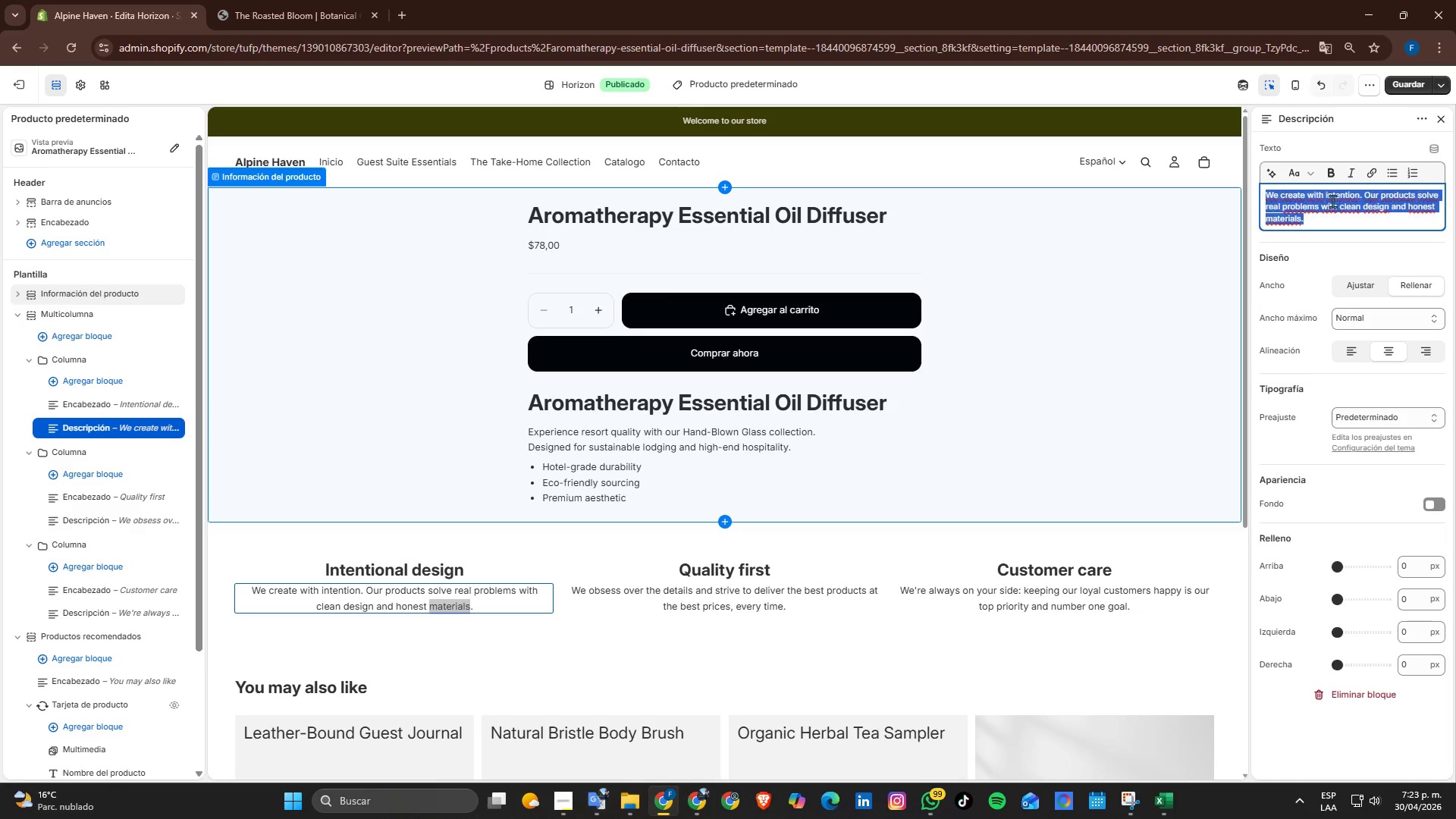 
triple_click([1332, 201])
 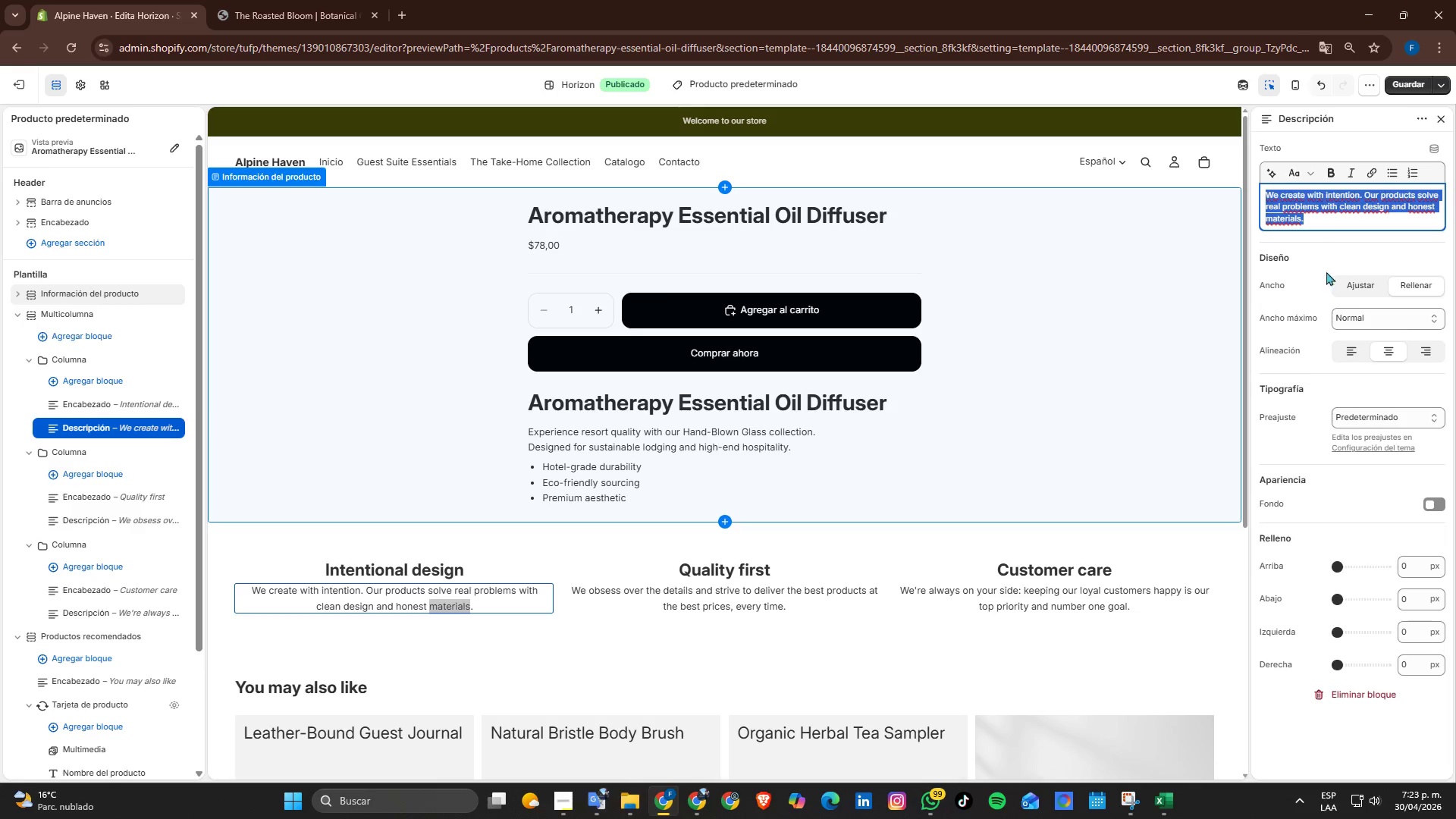 
scroll: coordinate [1331, 293], scroll_direction: up, amount: 1.0
 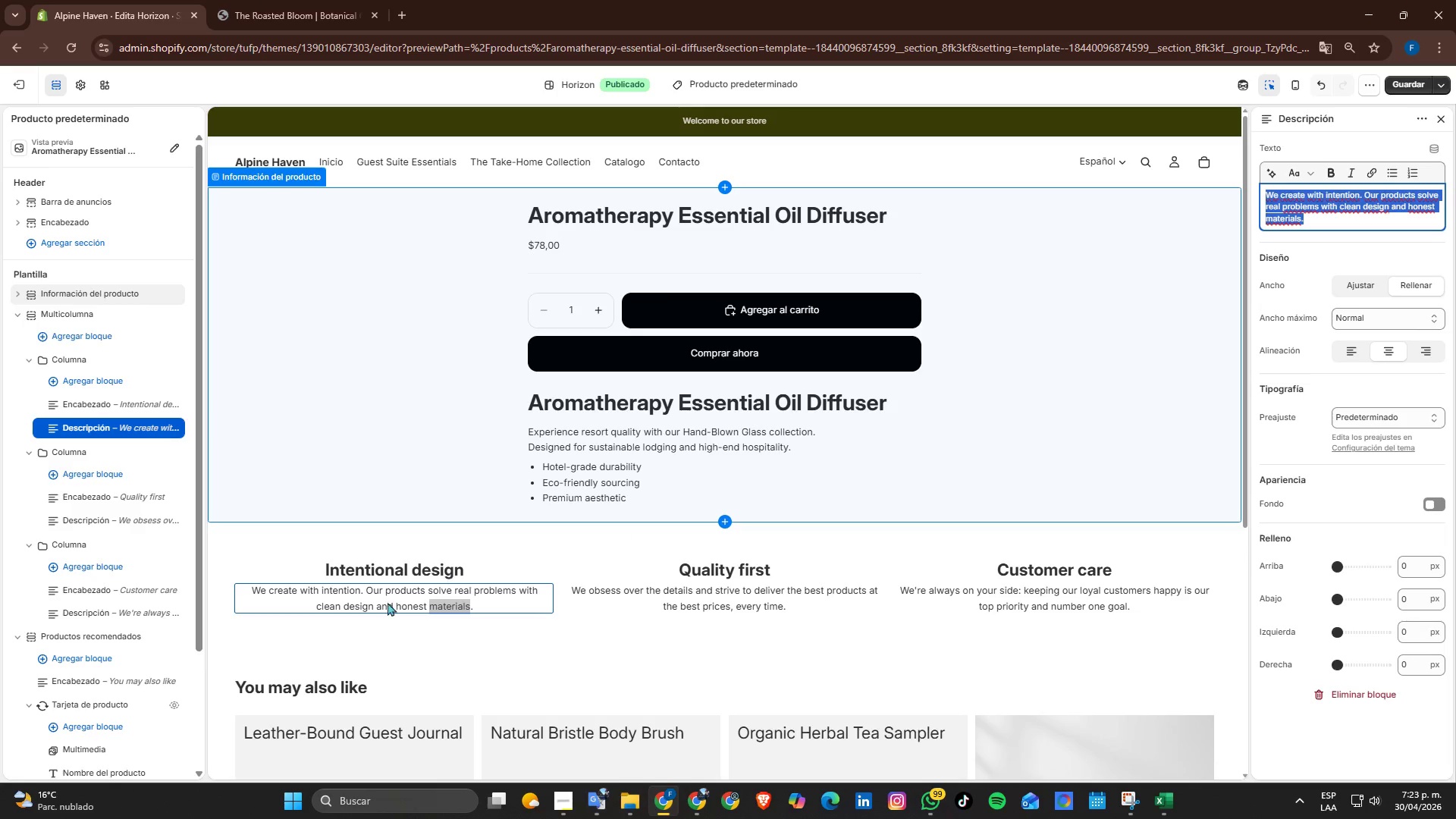 
left_click([370, 566])
 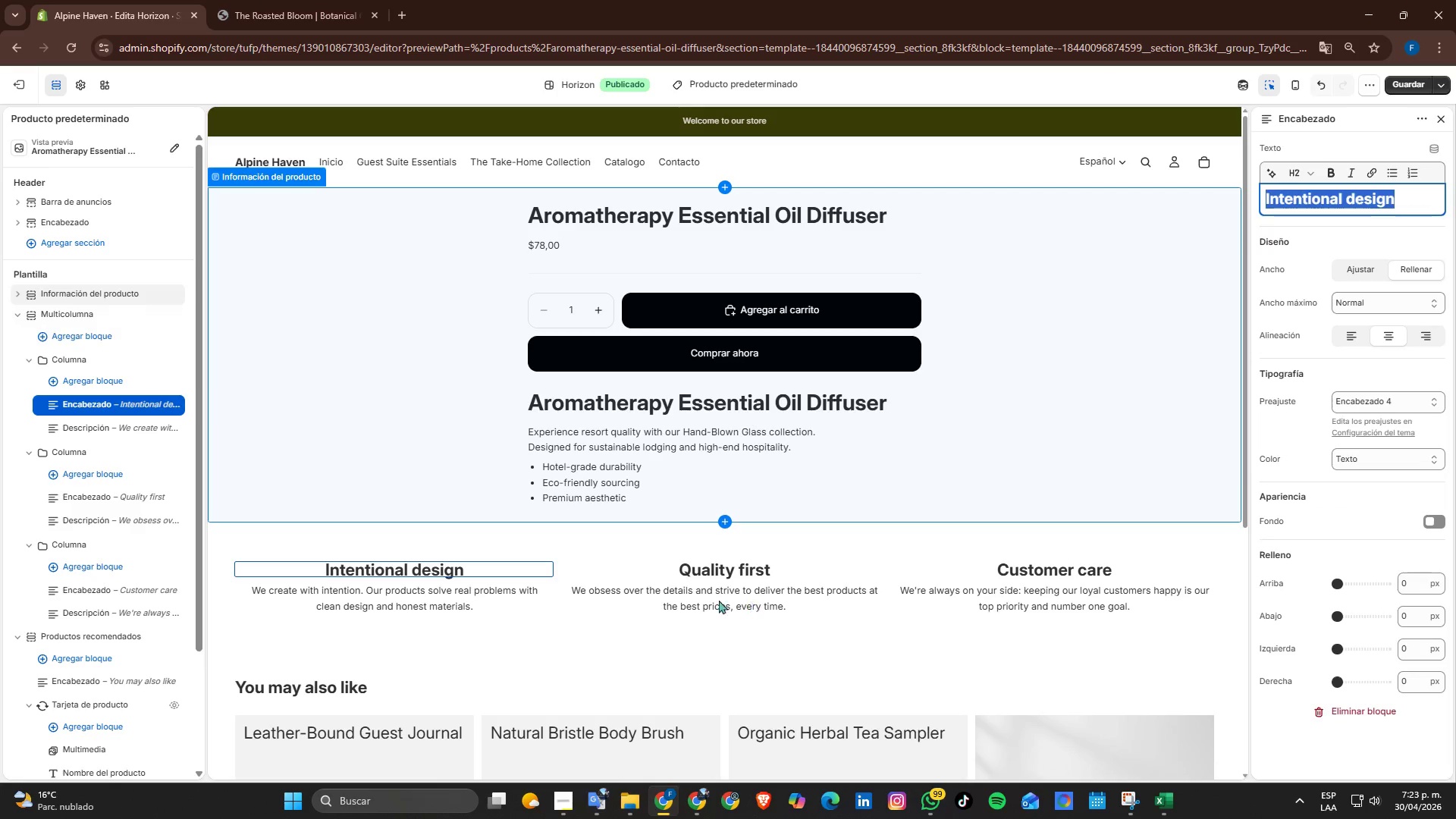 
left_click([457, 589])
 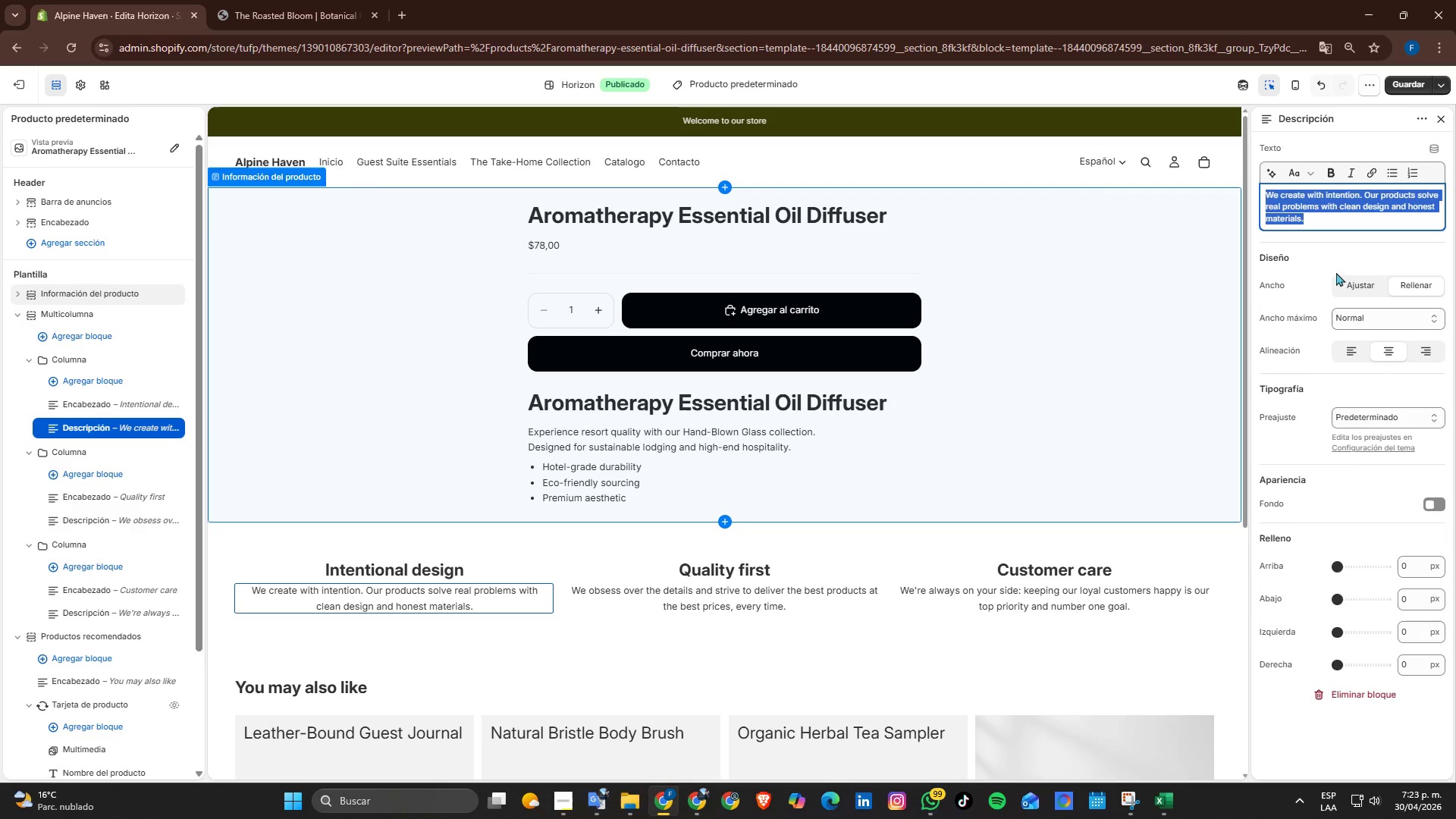 
type(Designed to deliver a premium gust experience, out )
key(Backspace)
key(Backspace)
type(r products meet the standars of high-end hospitality and boutique lodging)
 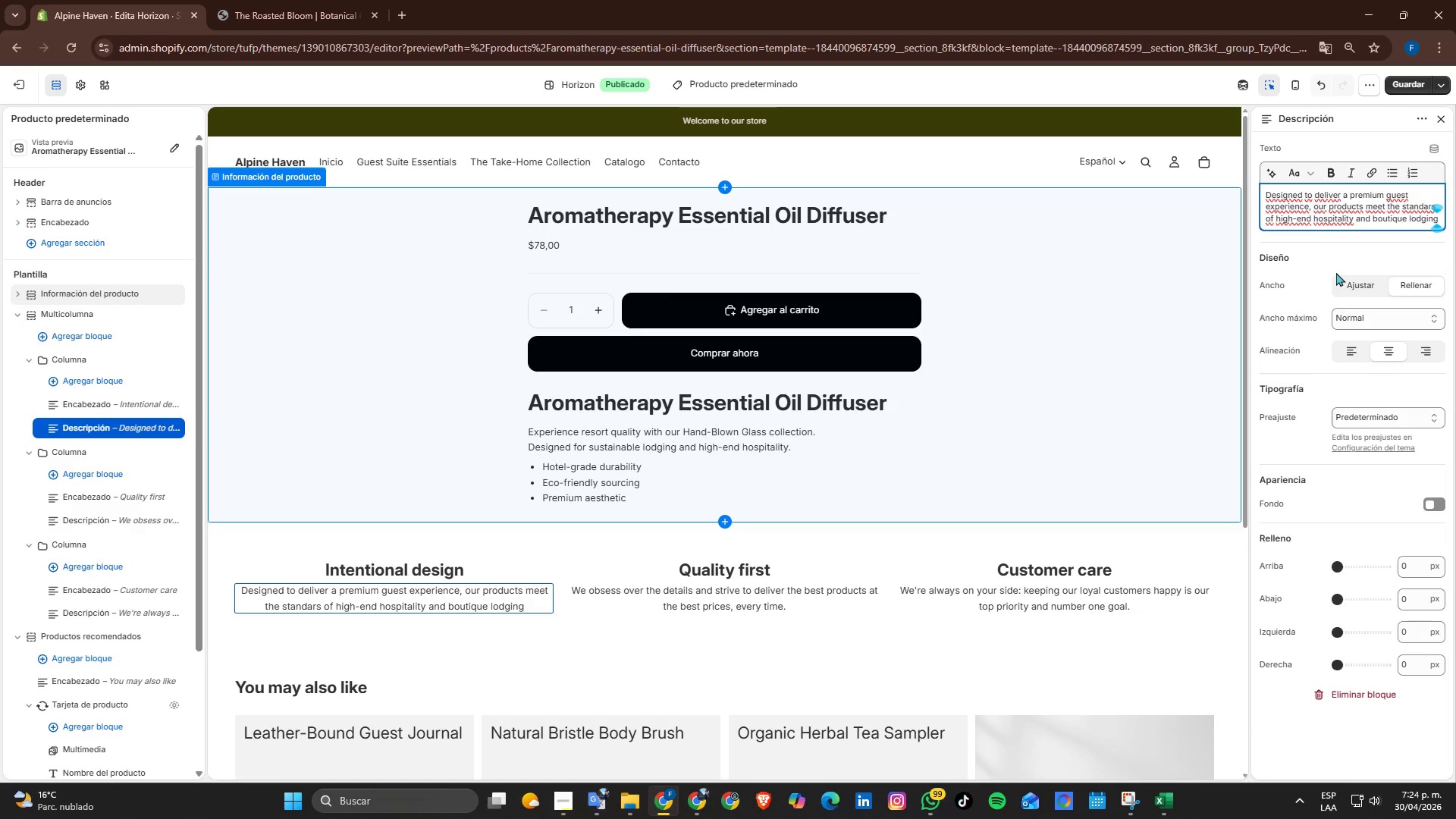 
left_click_drag(start_coordinate=[1366, 221], to_coordinate=[1264, 184])
 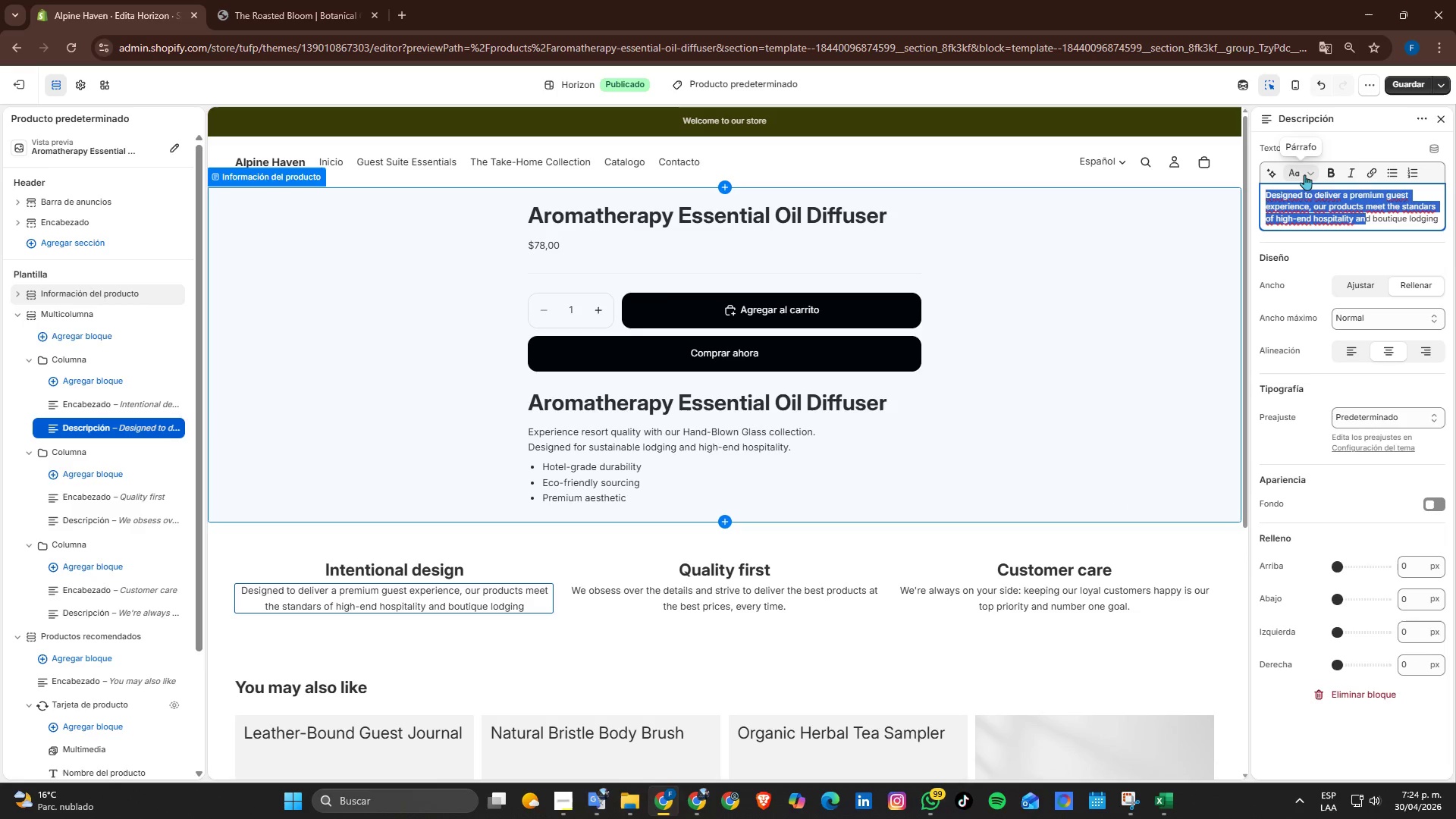 
left_click([1304, 174])